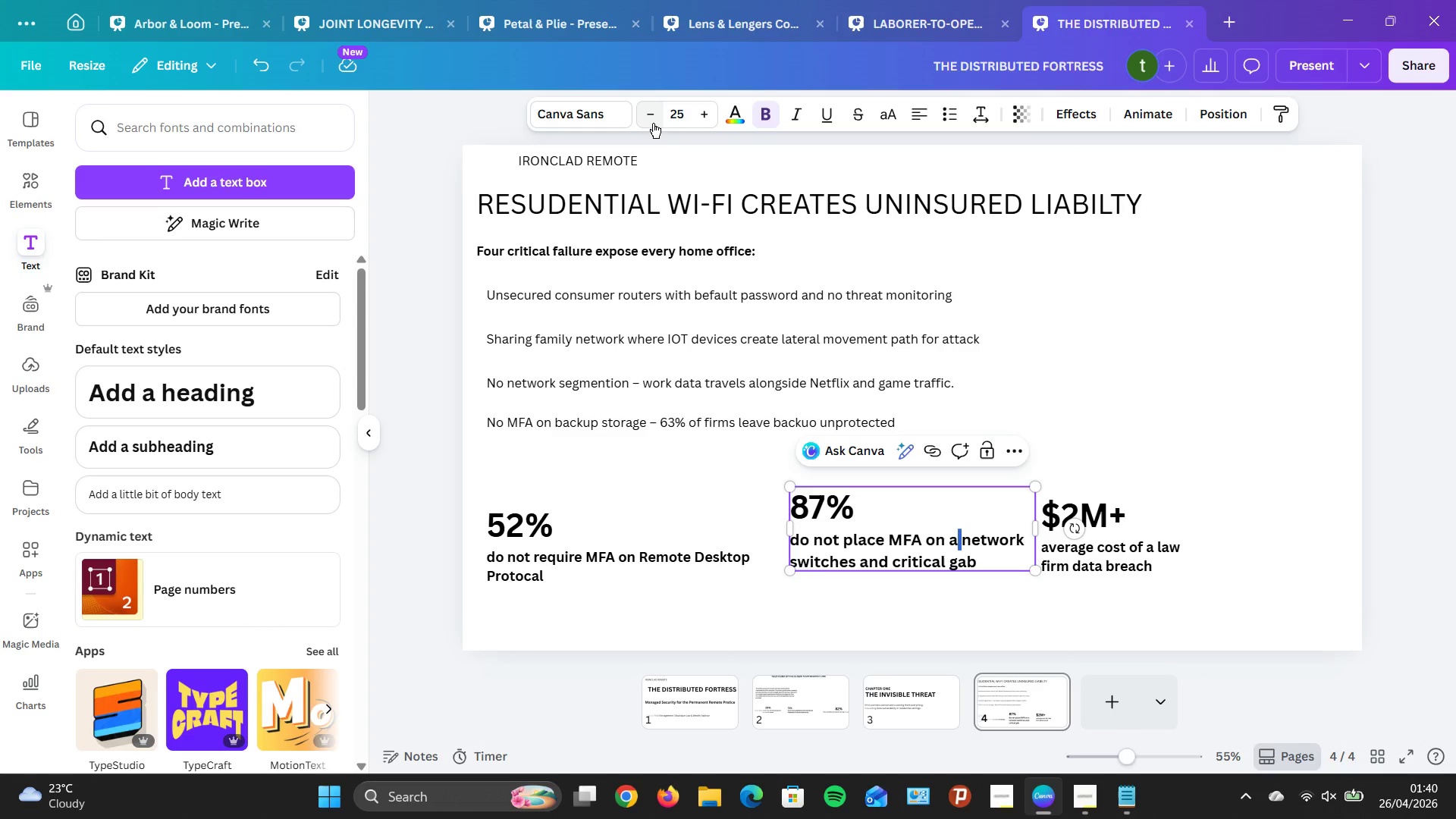 
triple_click([653, 123])
 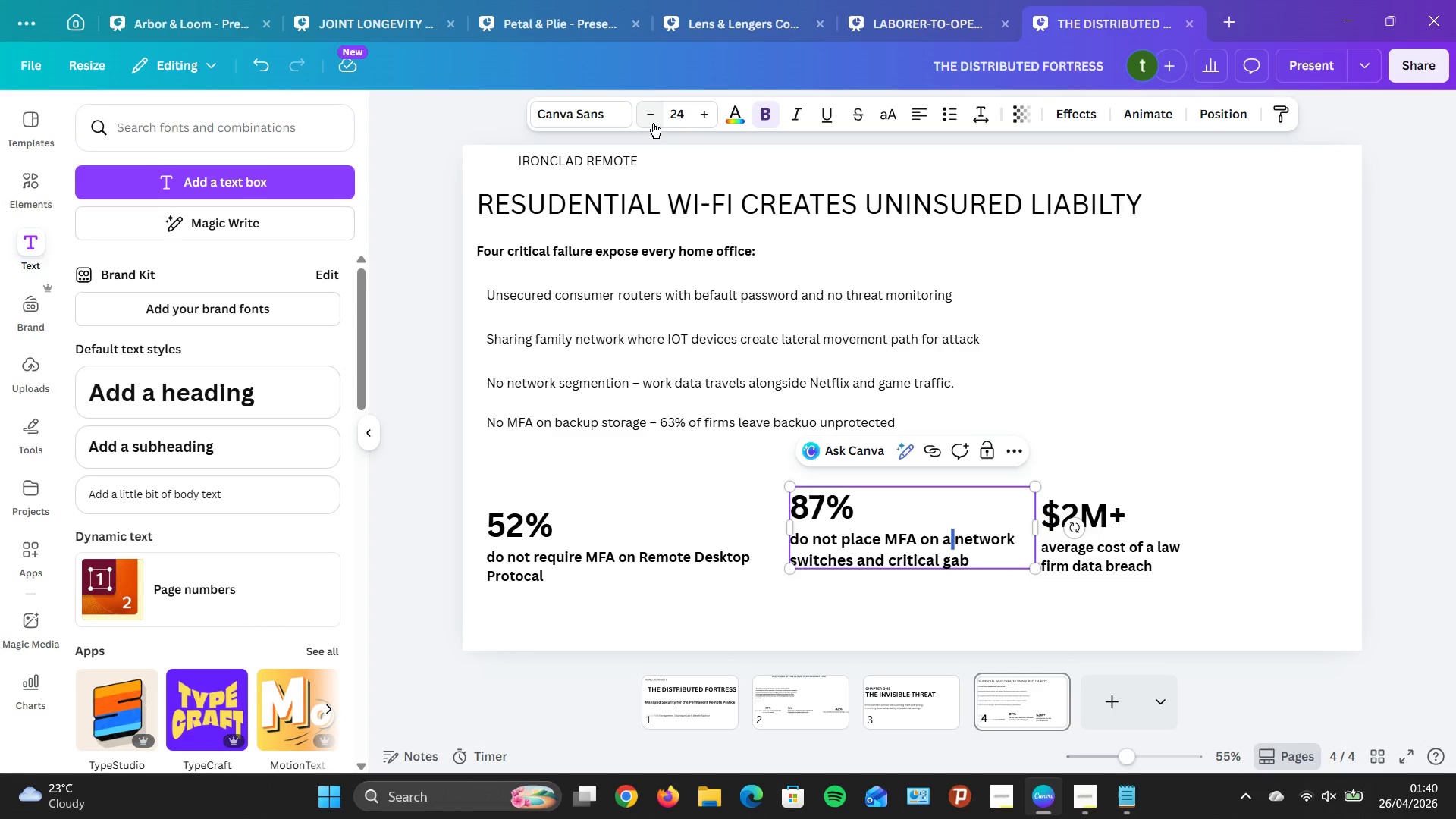 
triple_click([653, 123])
 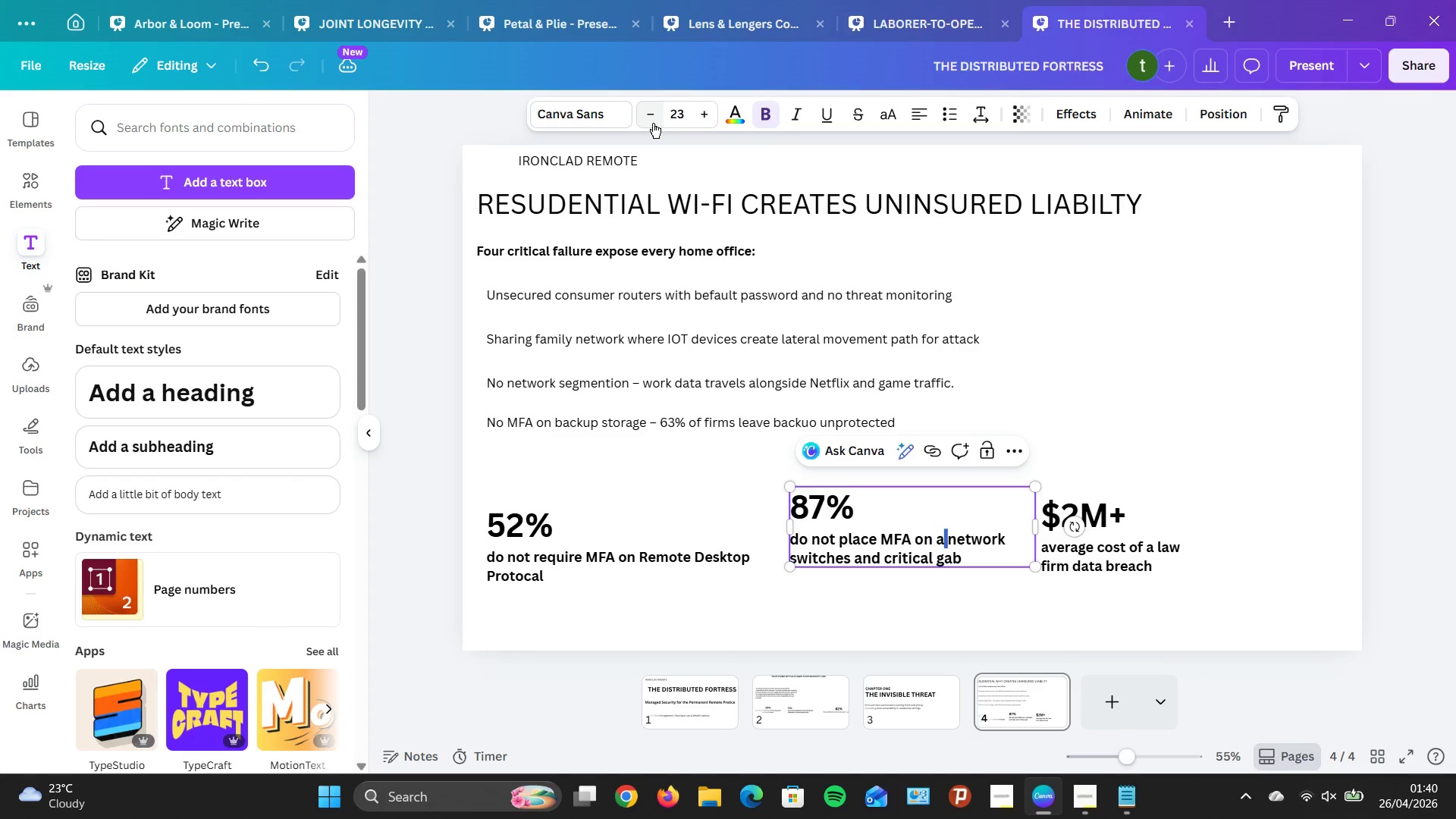 
left_click([653, 123])
 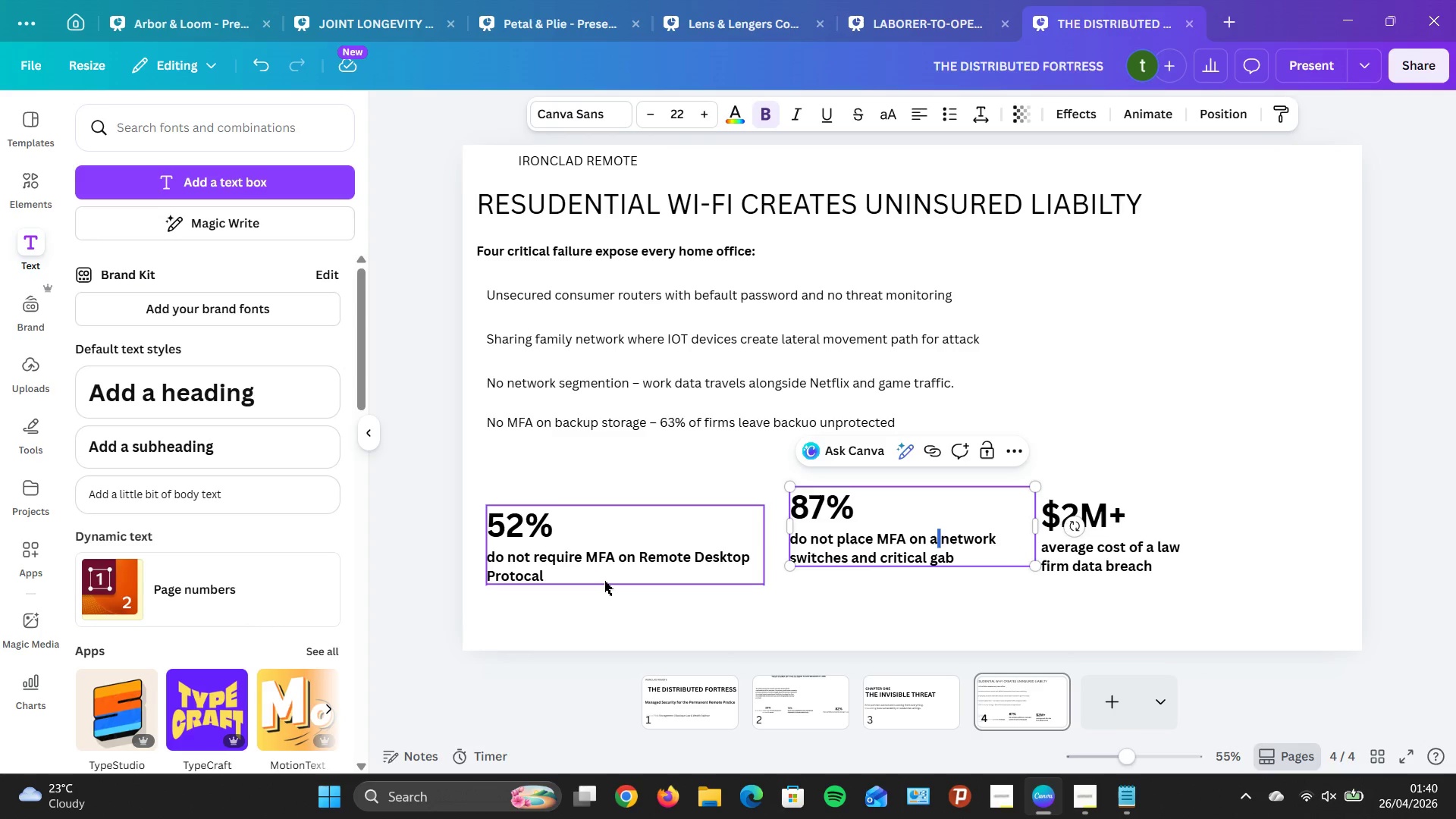 
double_click([610, 556])
 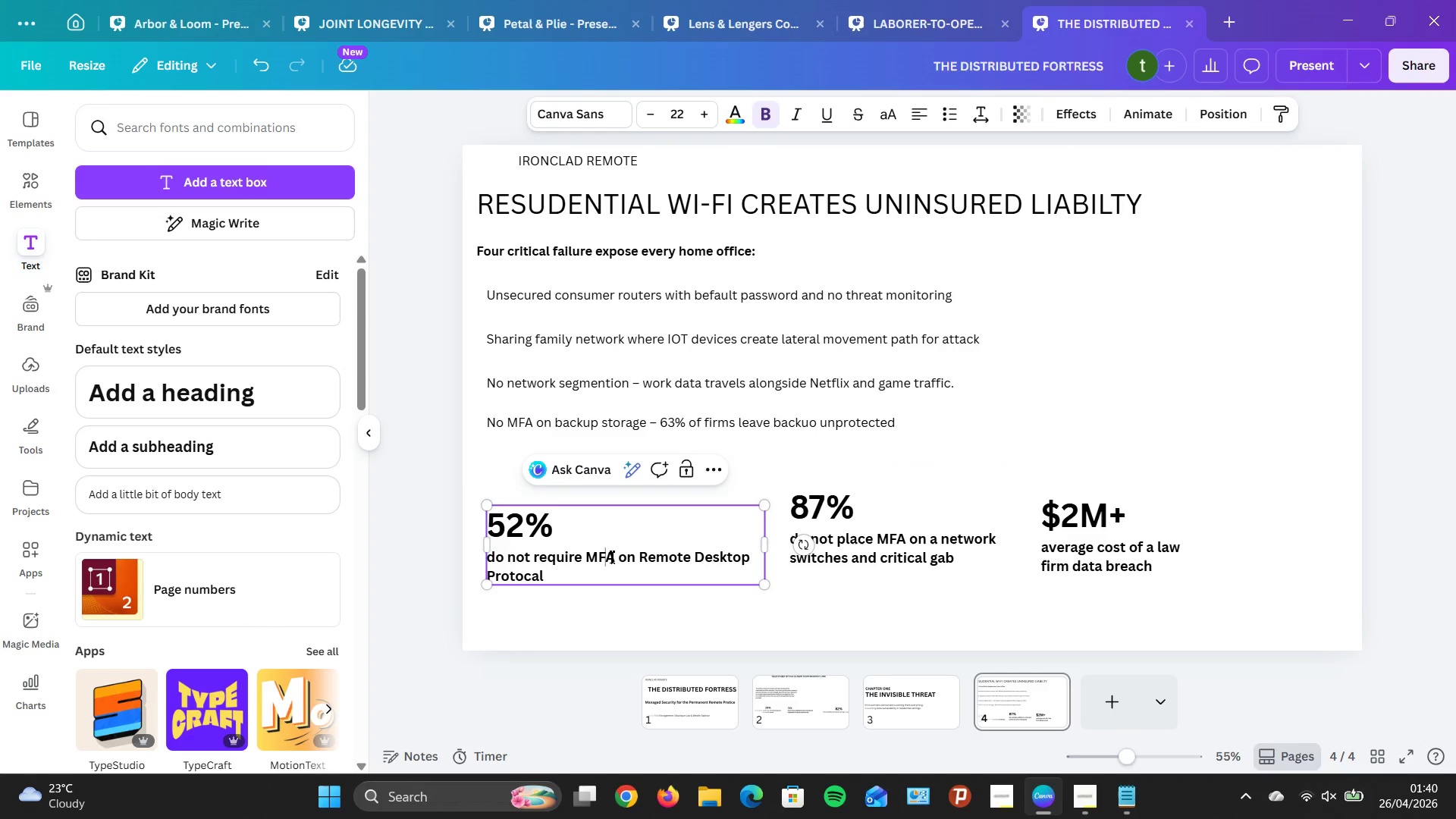 
left_click([612, 557])
 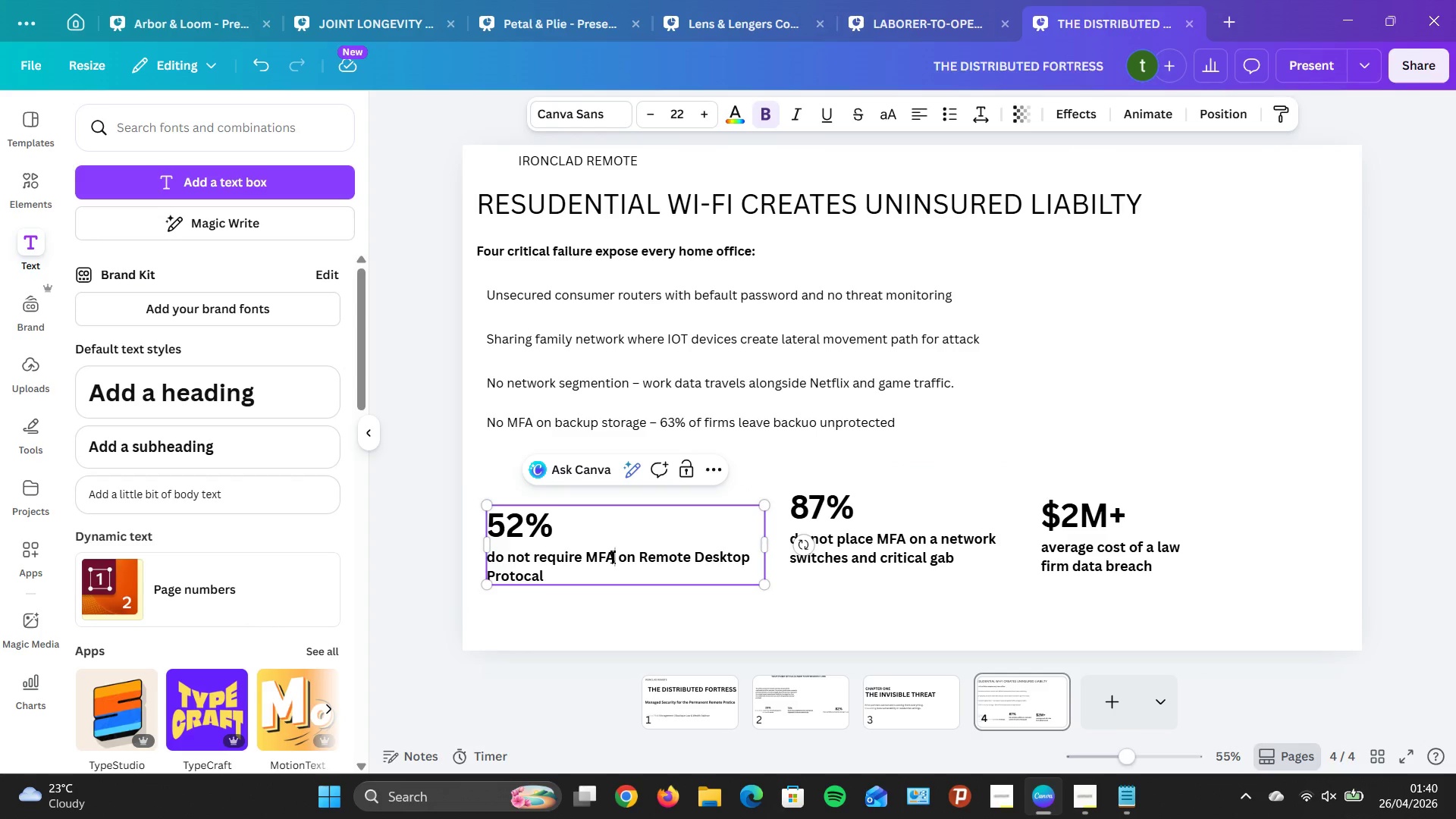 
left_click([612, 557])
 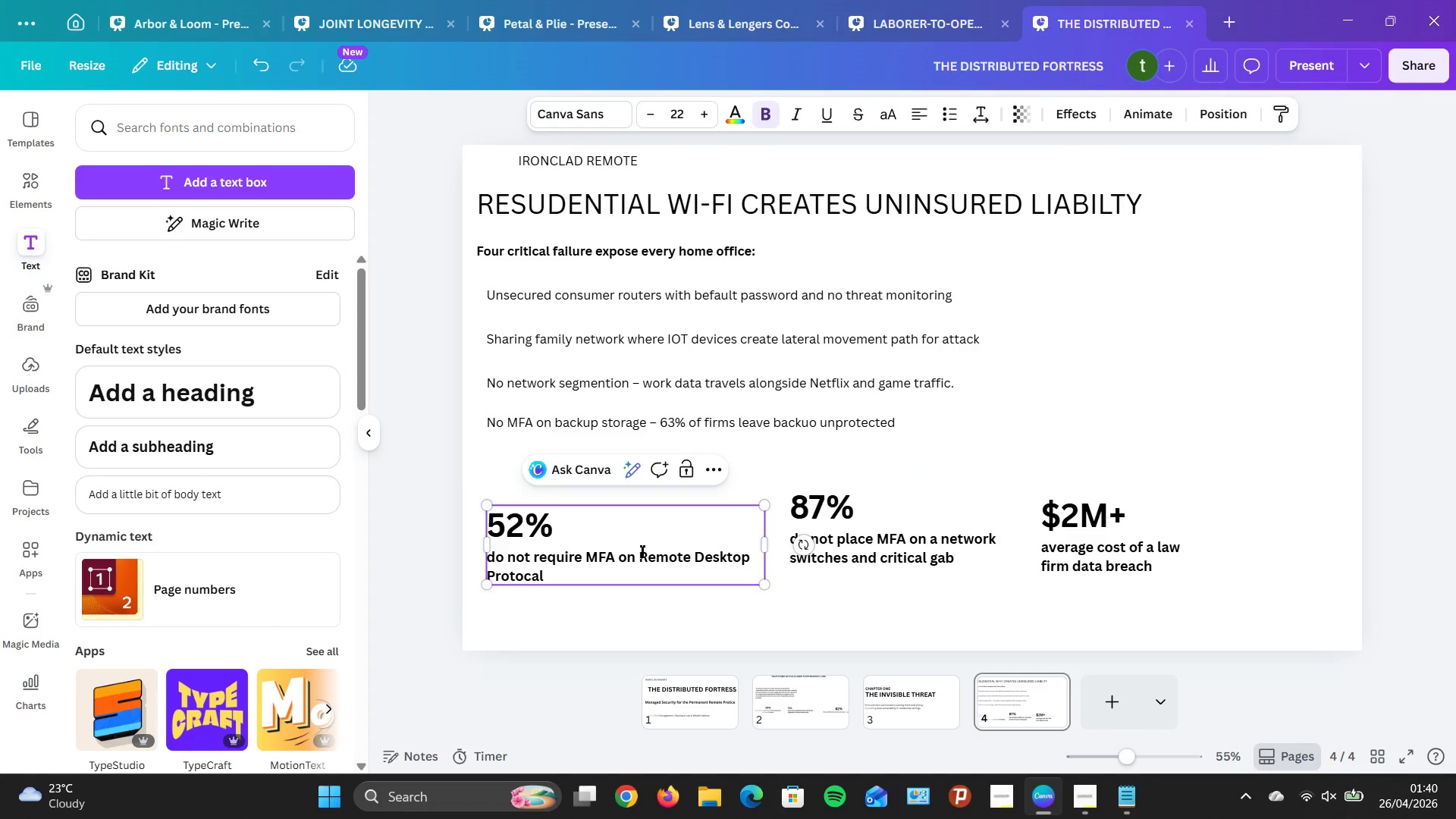 
left_click([642, 551])
 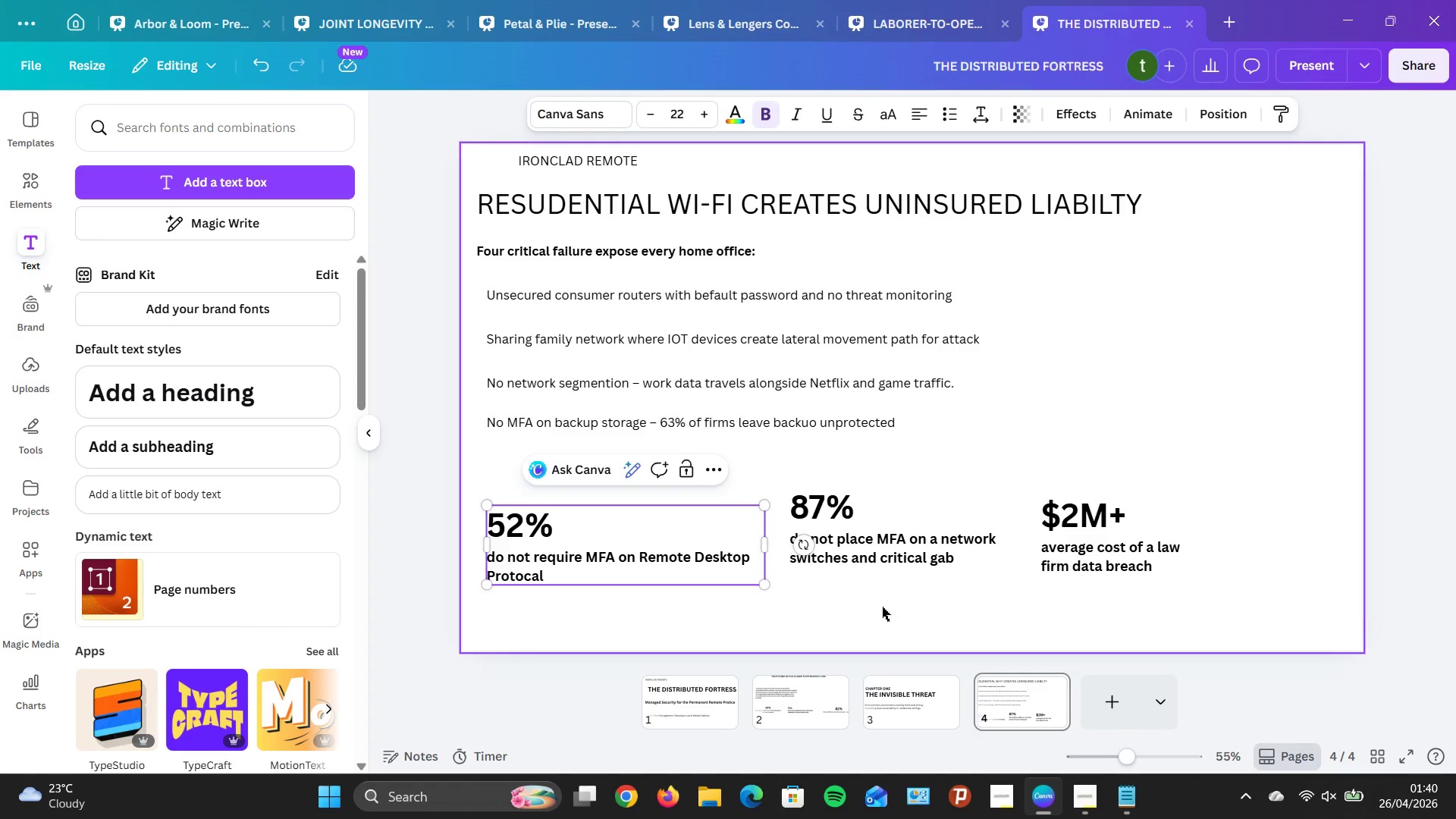 
double_click([874, 560])
 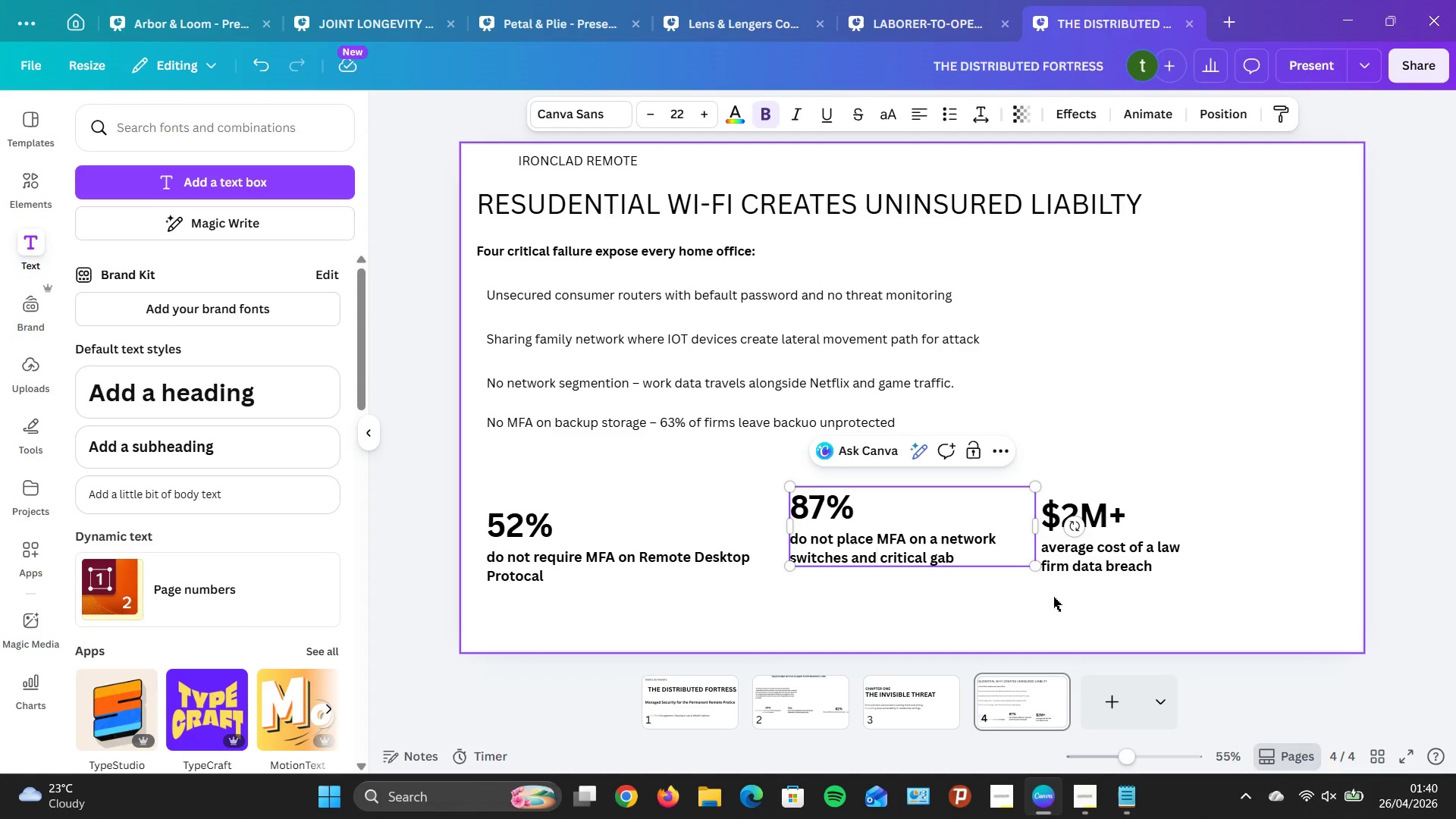 
double_click([1056, 560])
 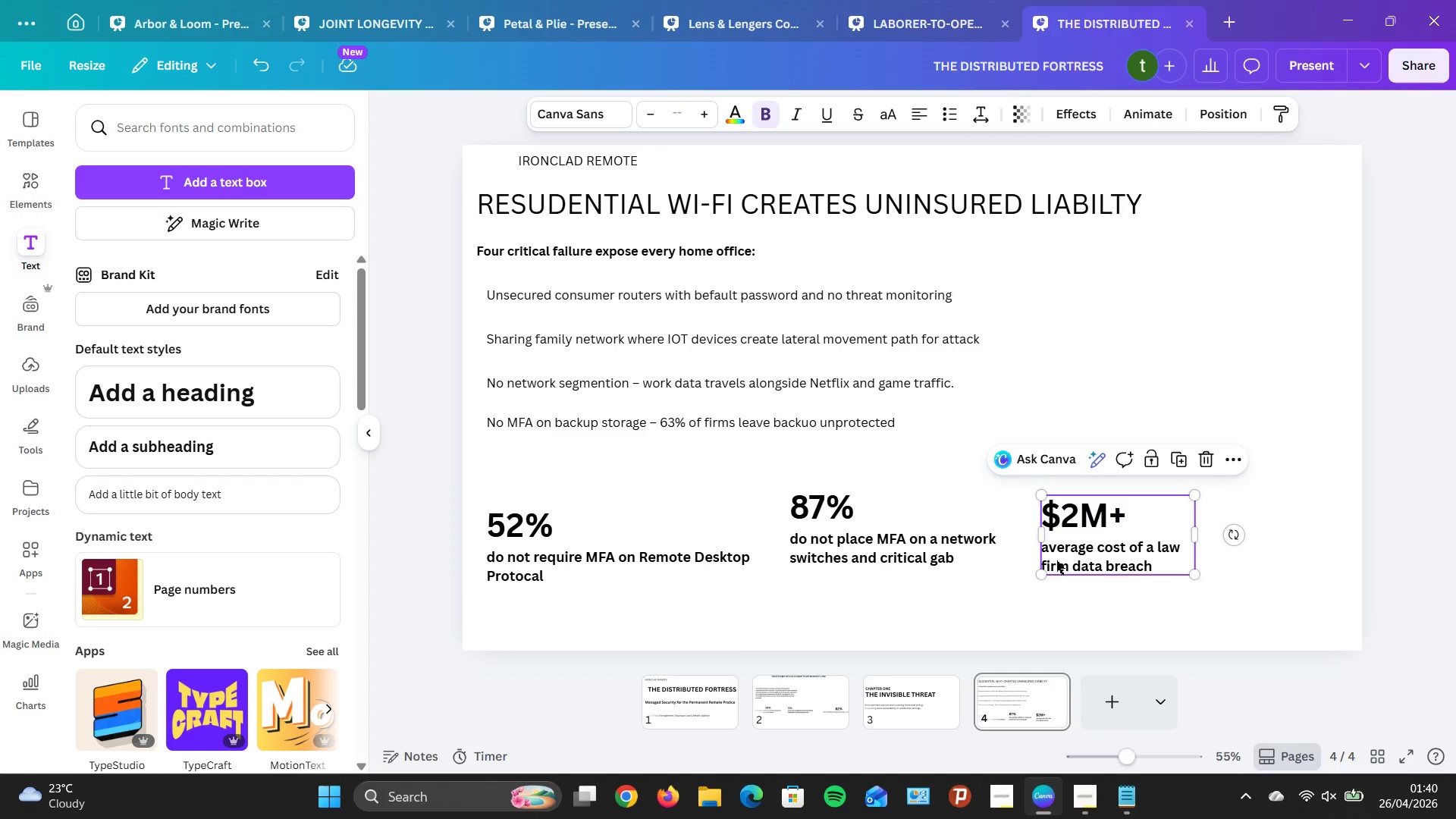 
triple_click([1056, 560])
 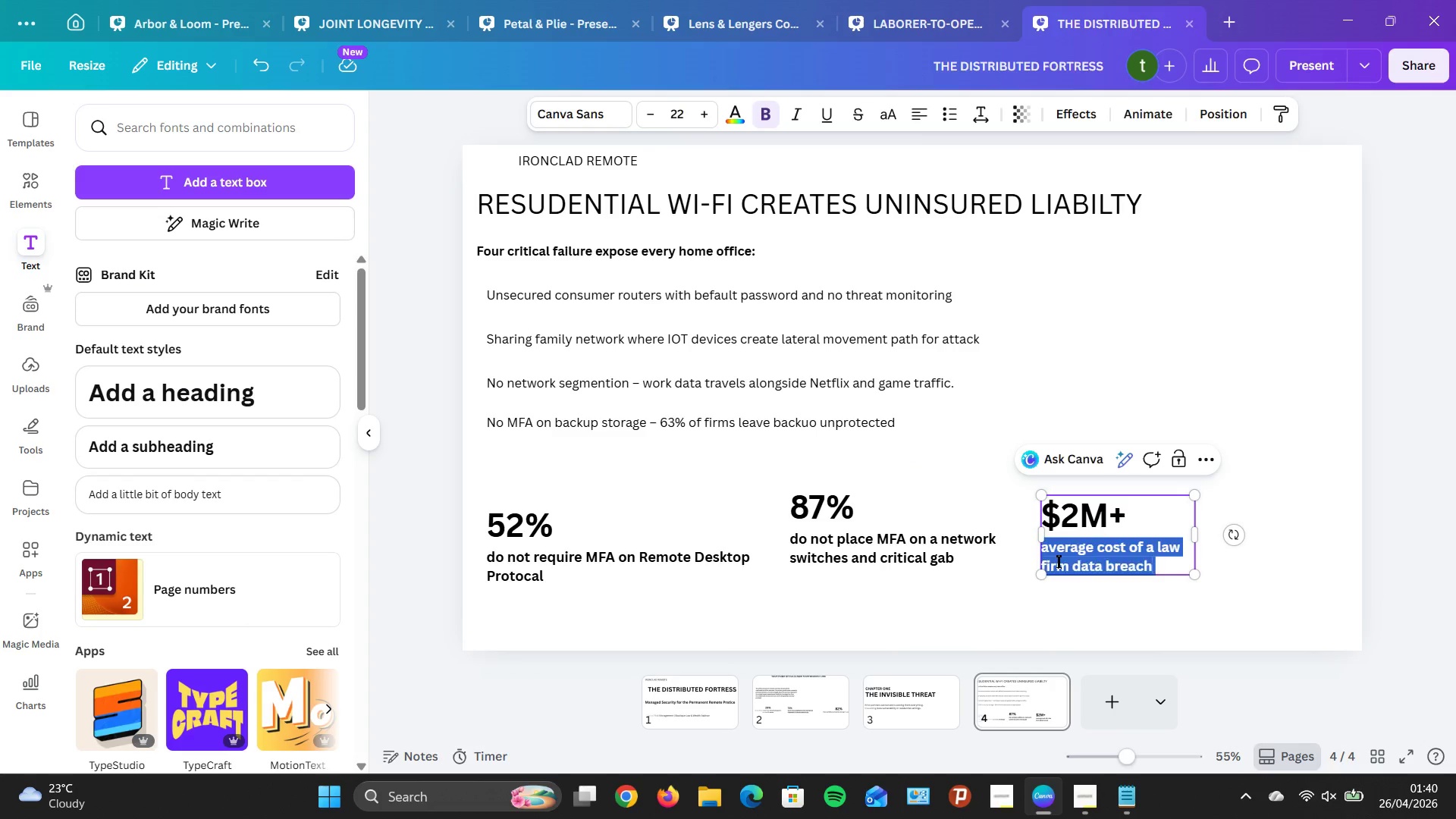 
triple_click([1058, 561])
 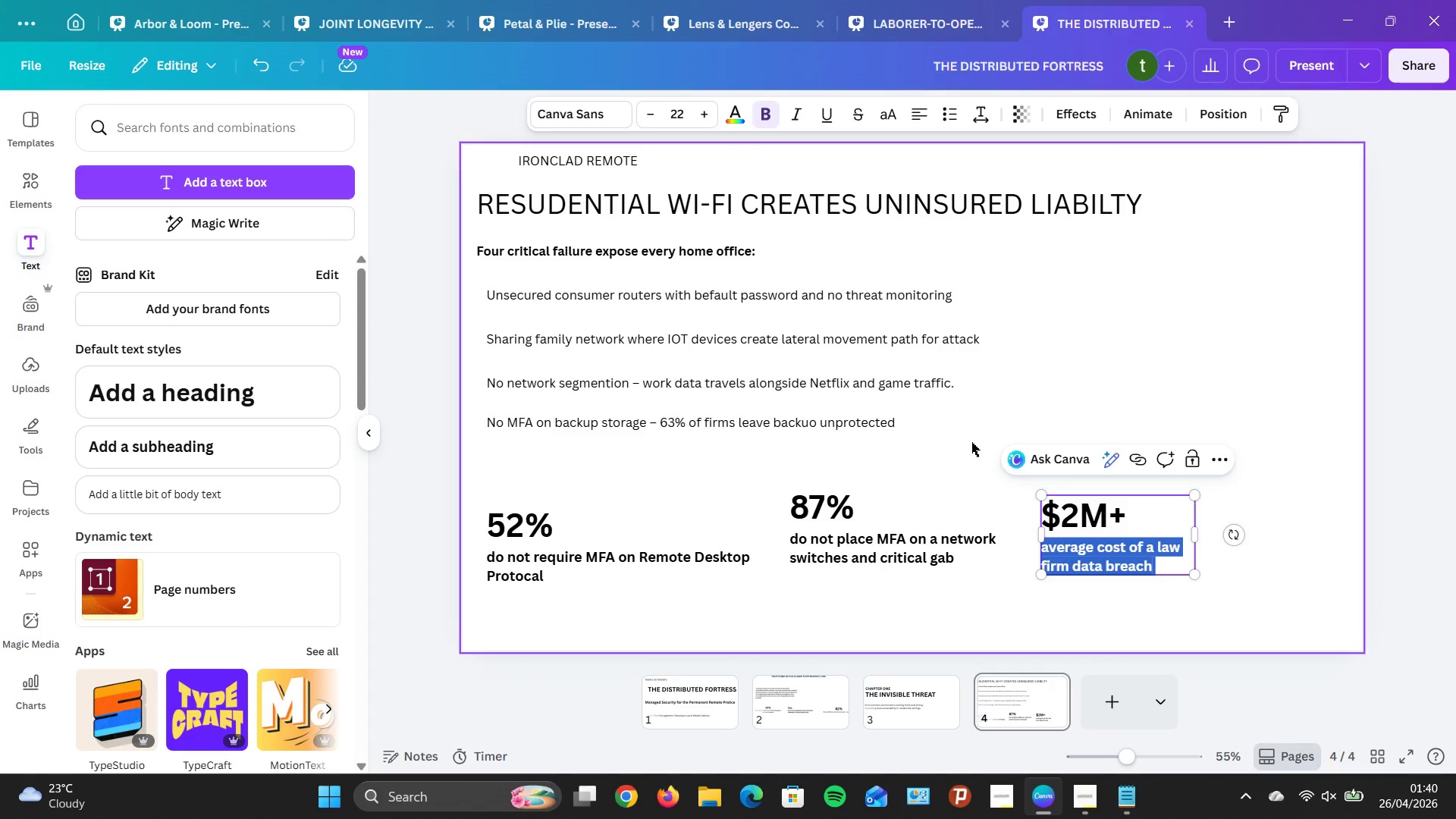 
left_click([1061, 419])
 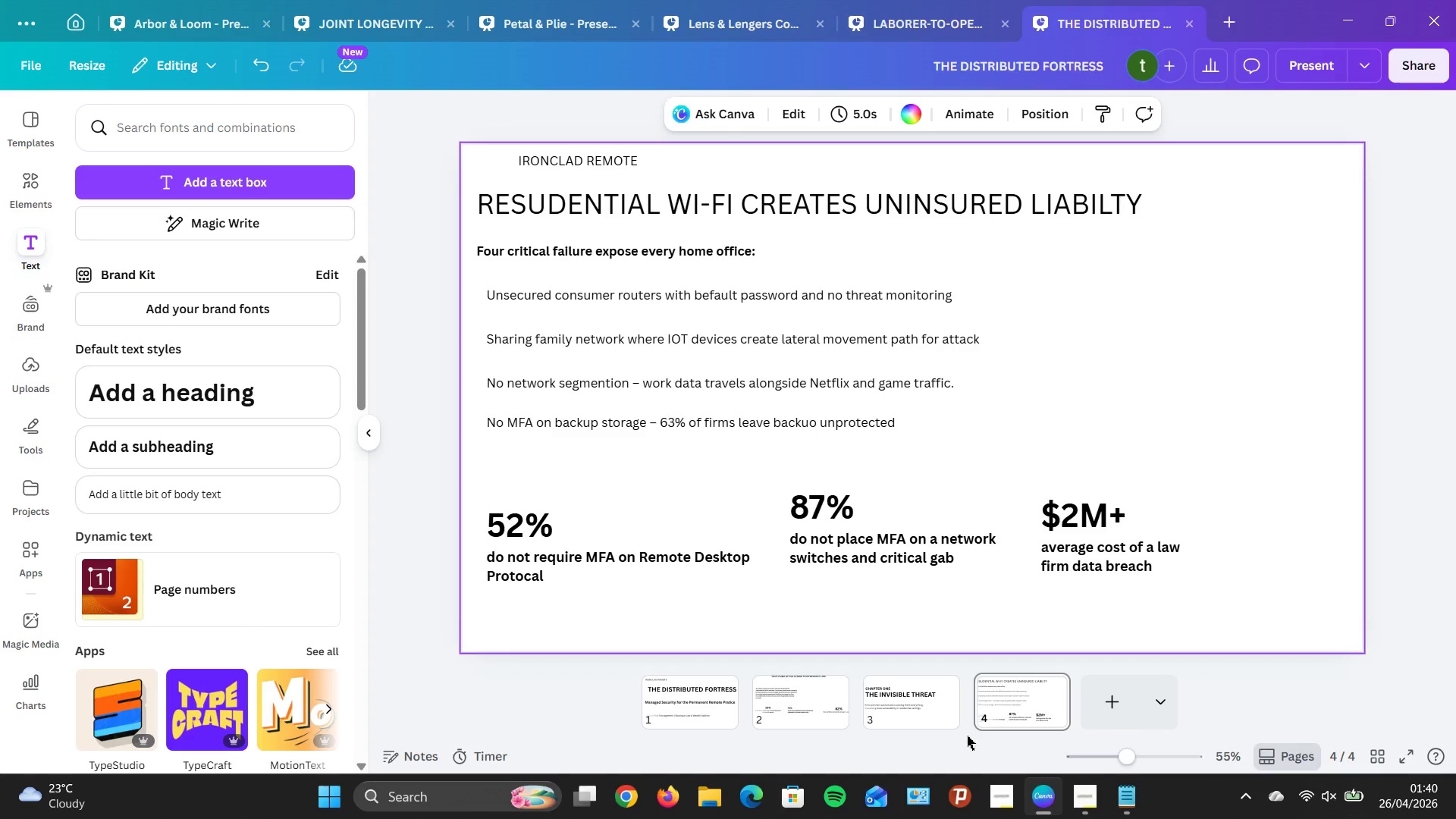 
wait(22.94)
 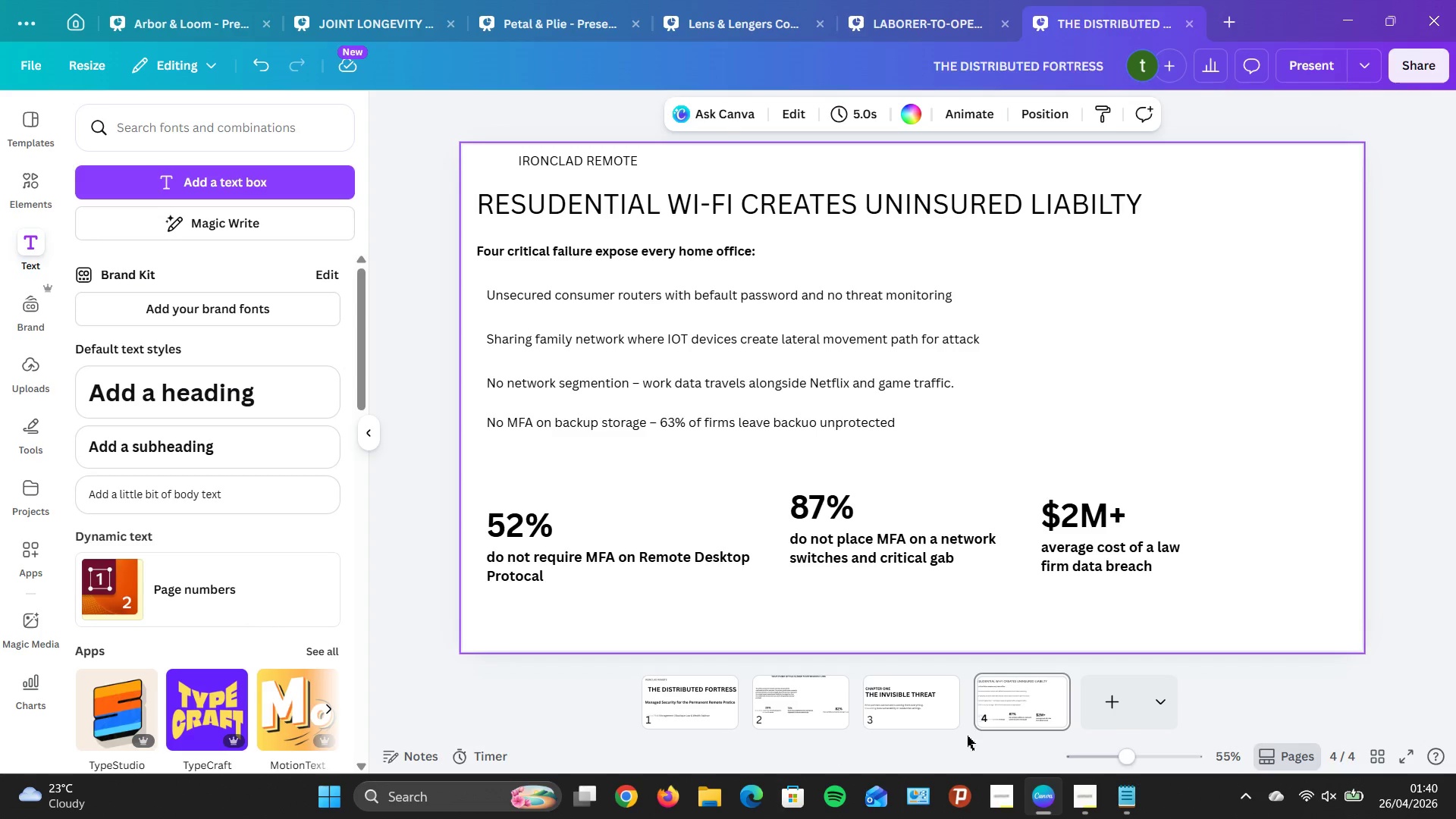 
type(TH)
key(Backspace)
key(Backspace)
type(TH)
key(Backspace)
key(Backspace)
key(Backspace)
type(CH)
key(Backspace)
key(Backspace)
key(Backspace)
type(CHAO)
key(Backspace)
type(PTER TWI)
key(Backspace)
key(Backspace)
type(WO )
 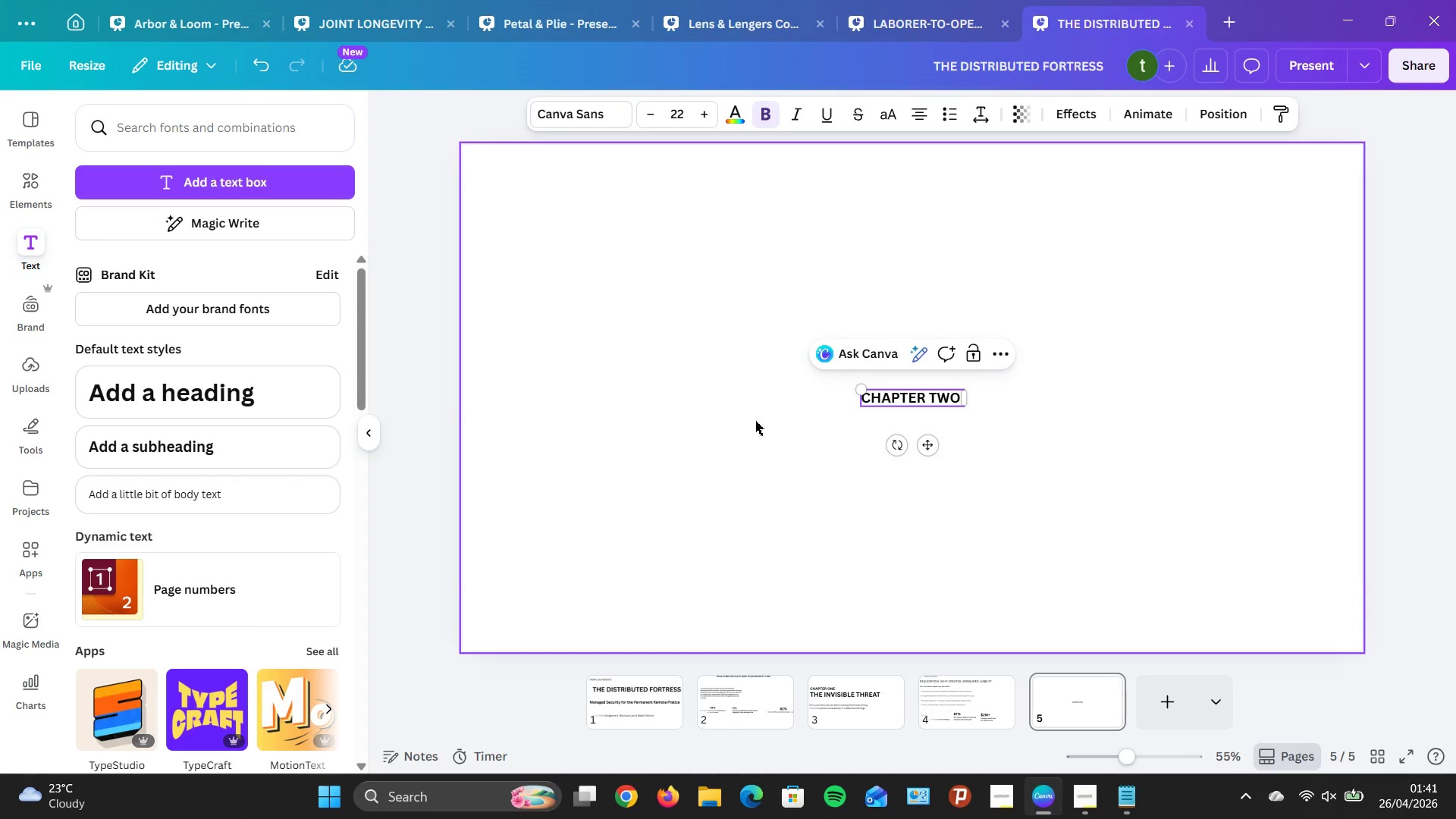 
left_click_drag(start_coordinate=[931, 441], to_coordinate=[577, 311])
 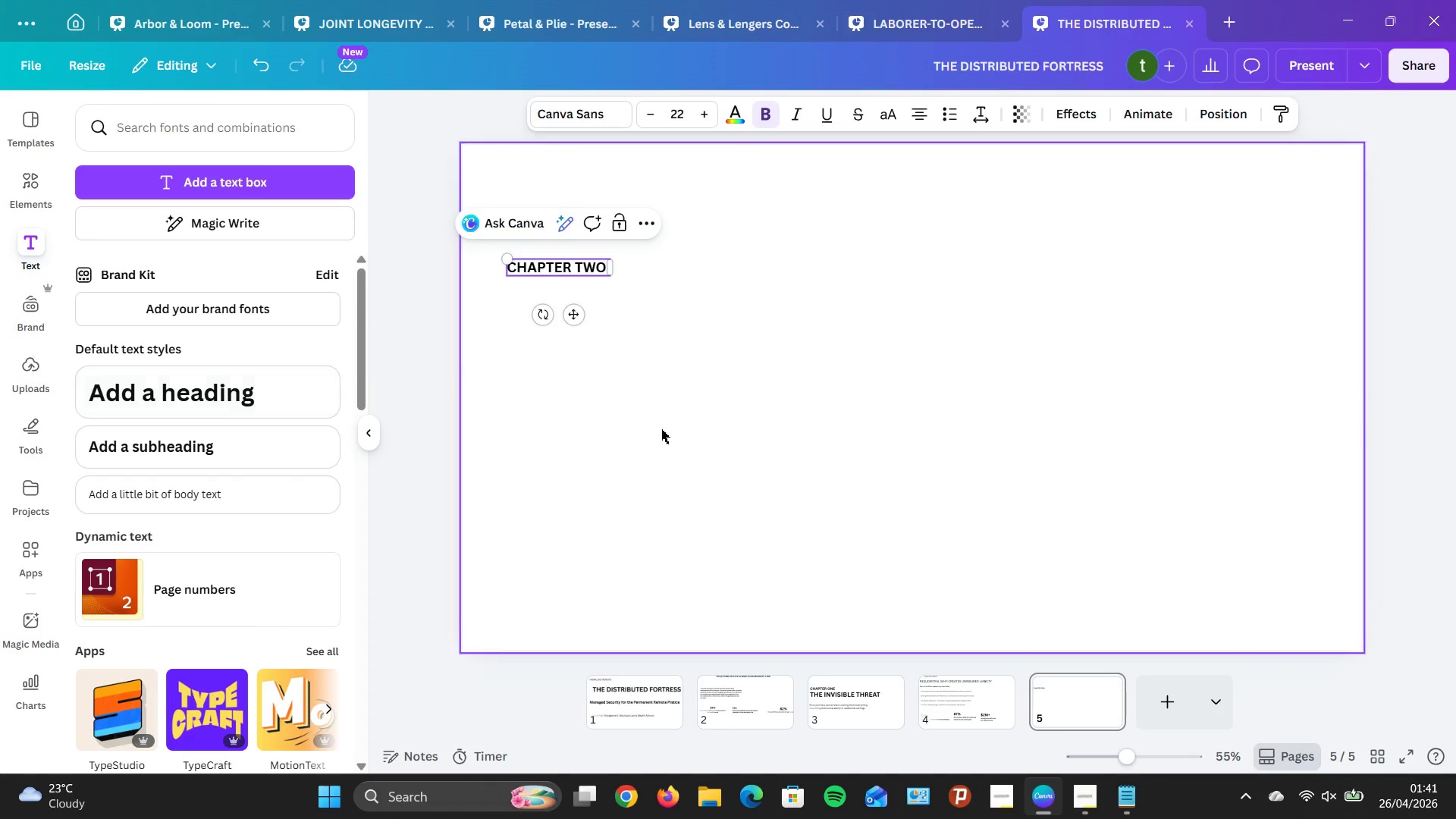 
scroll: coordinate [685, 397], scroll_direction: down, amount: 3.0
 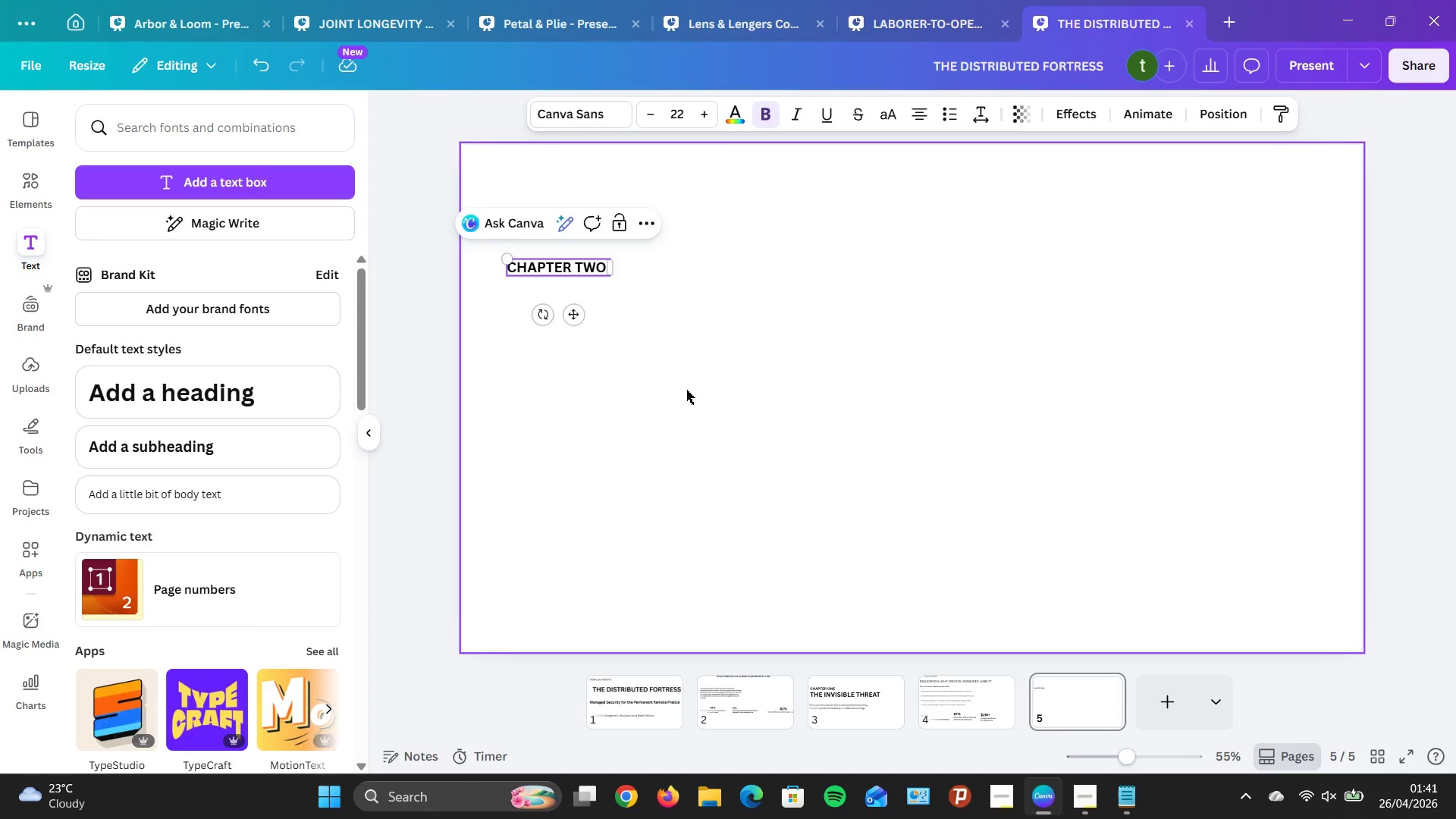 
type(TH)
key(Backspace)
type(THE SI)
 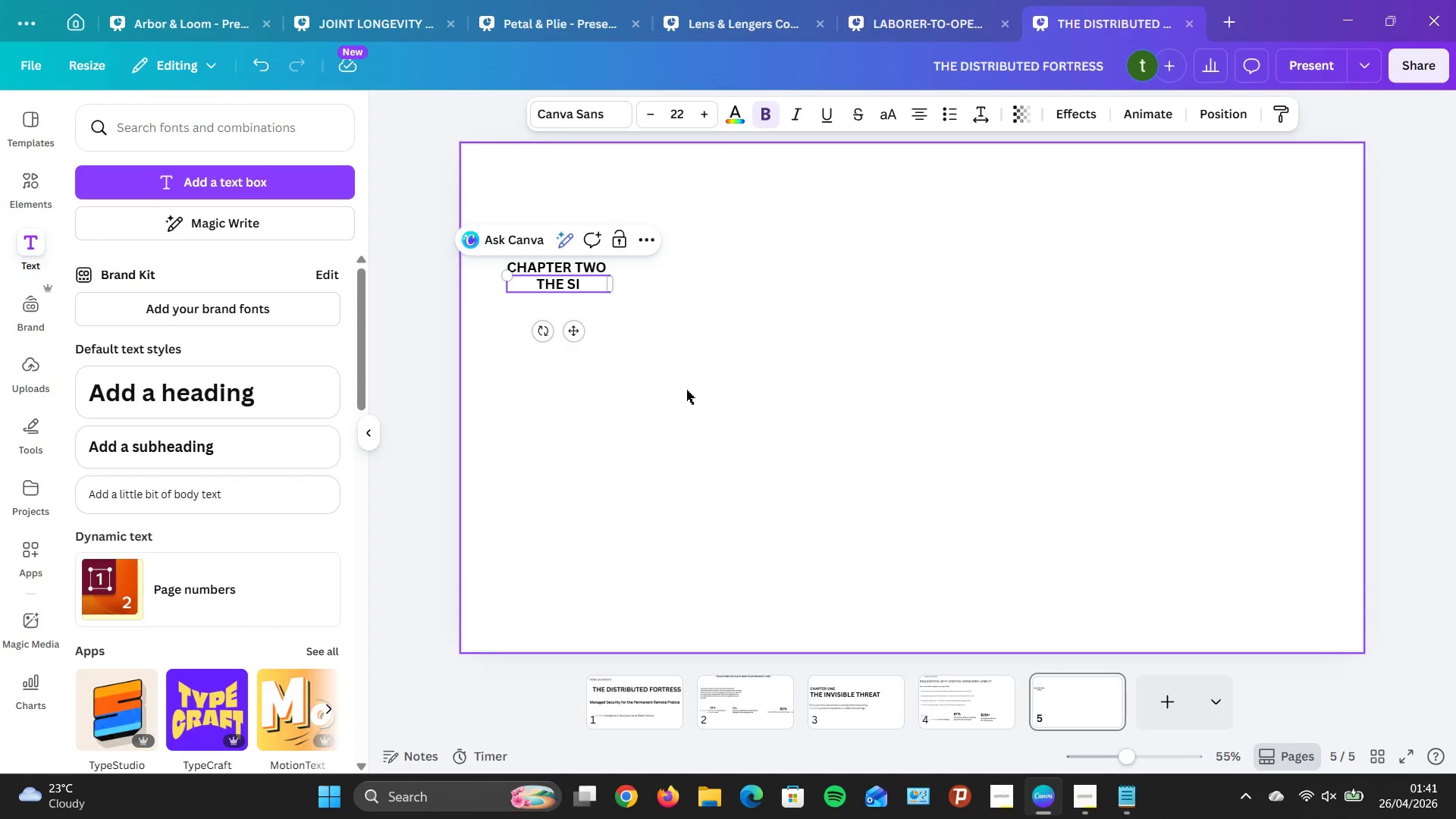 
key(Backspace)
key(Backspace)
key(Backspace)
key(Backspace)
key(Backspace)
key(Backspace)
type(THE DIS)
 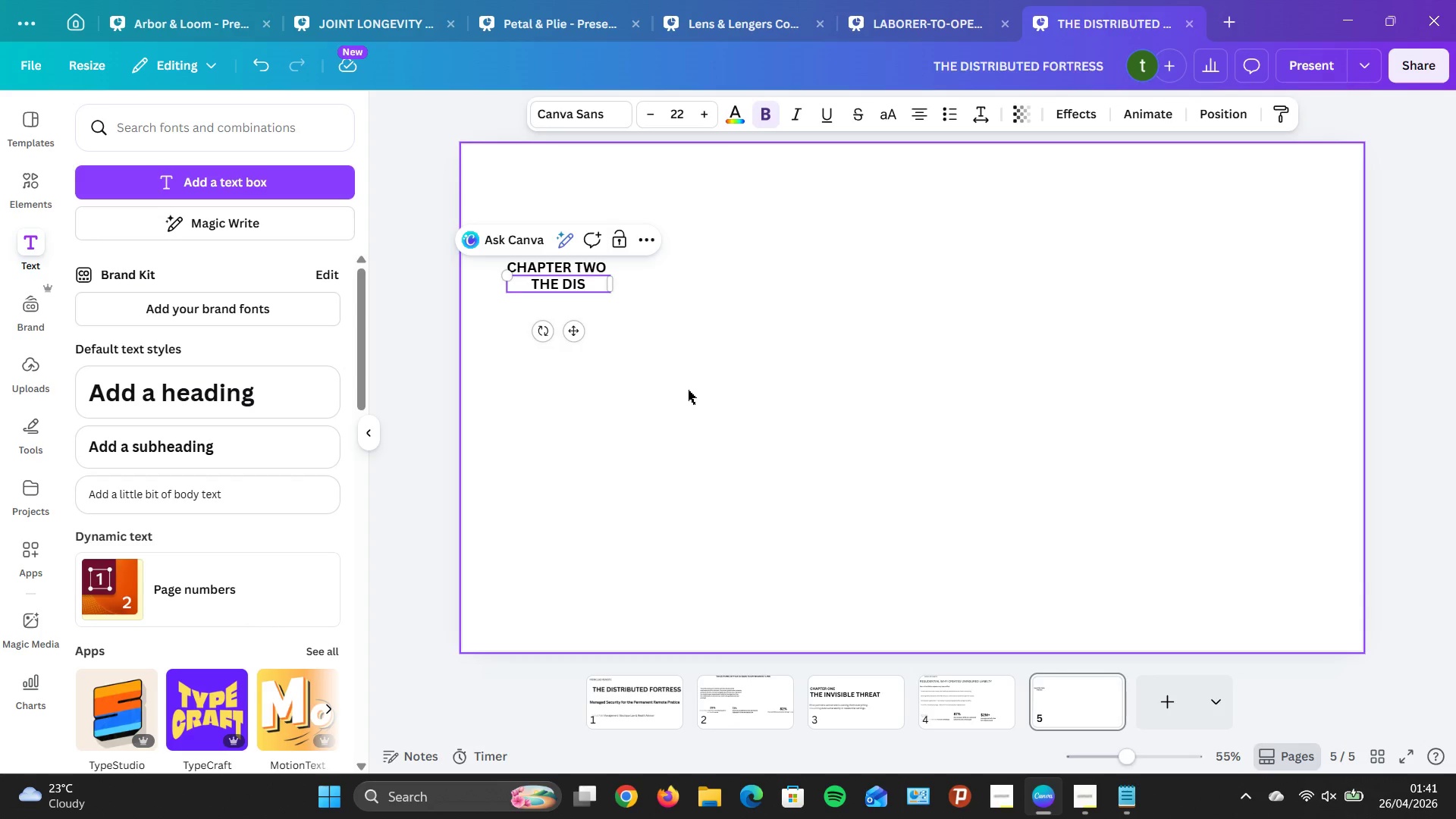 
wait(9.08)
 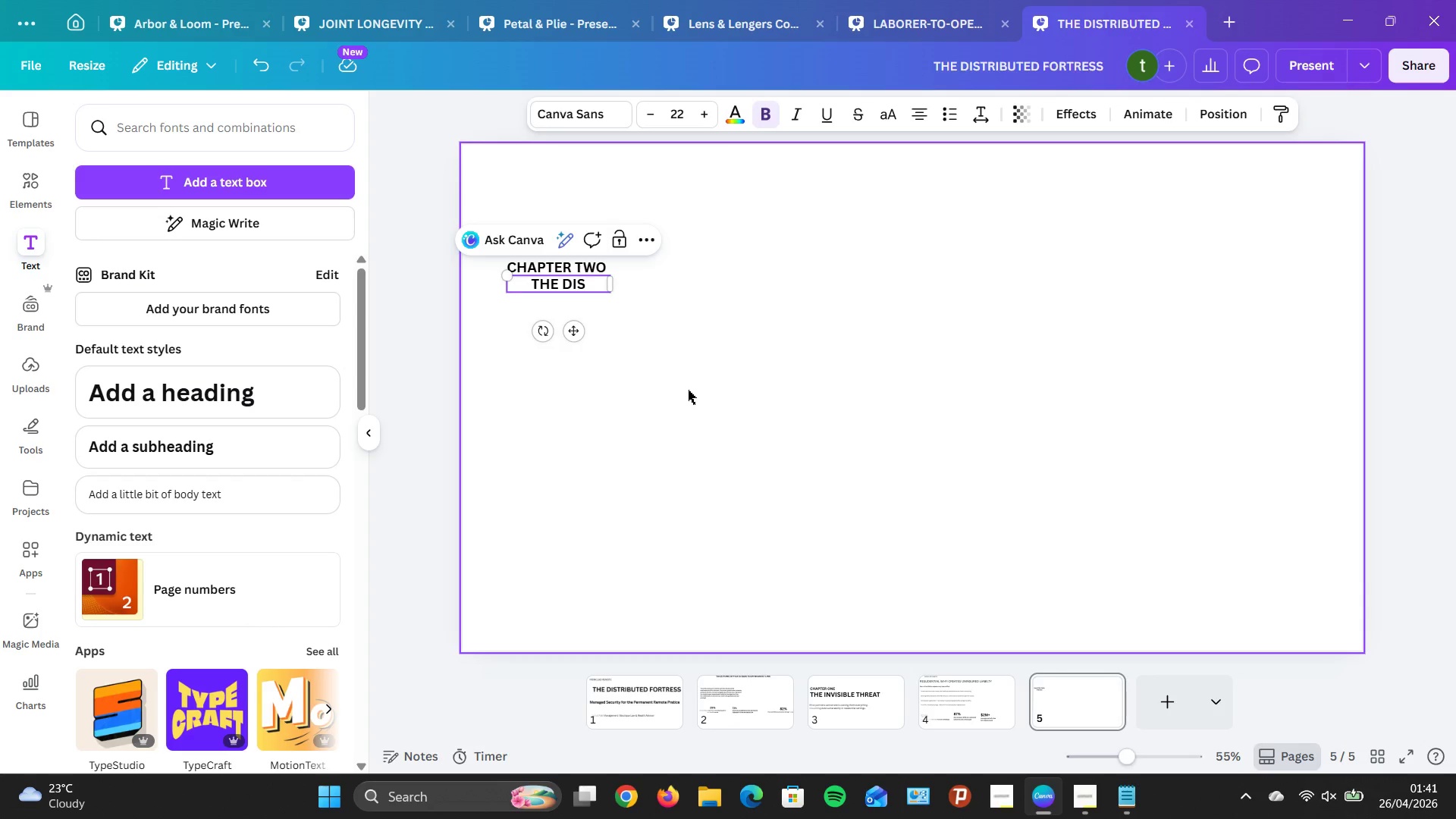 
type(R)
key(Backspace)
type(TRIBUTUO=)
key(Backspace)
key(Backspace)
key(Backspace)
type(IN )
 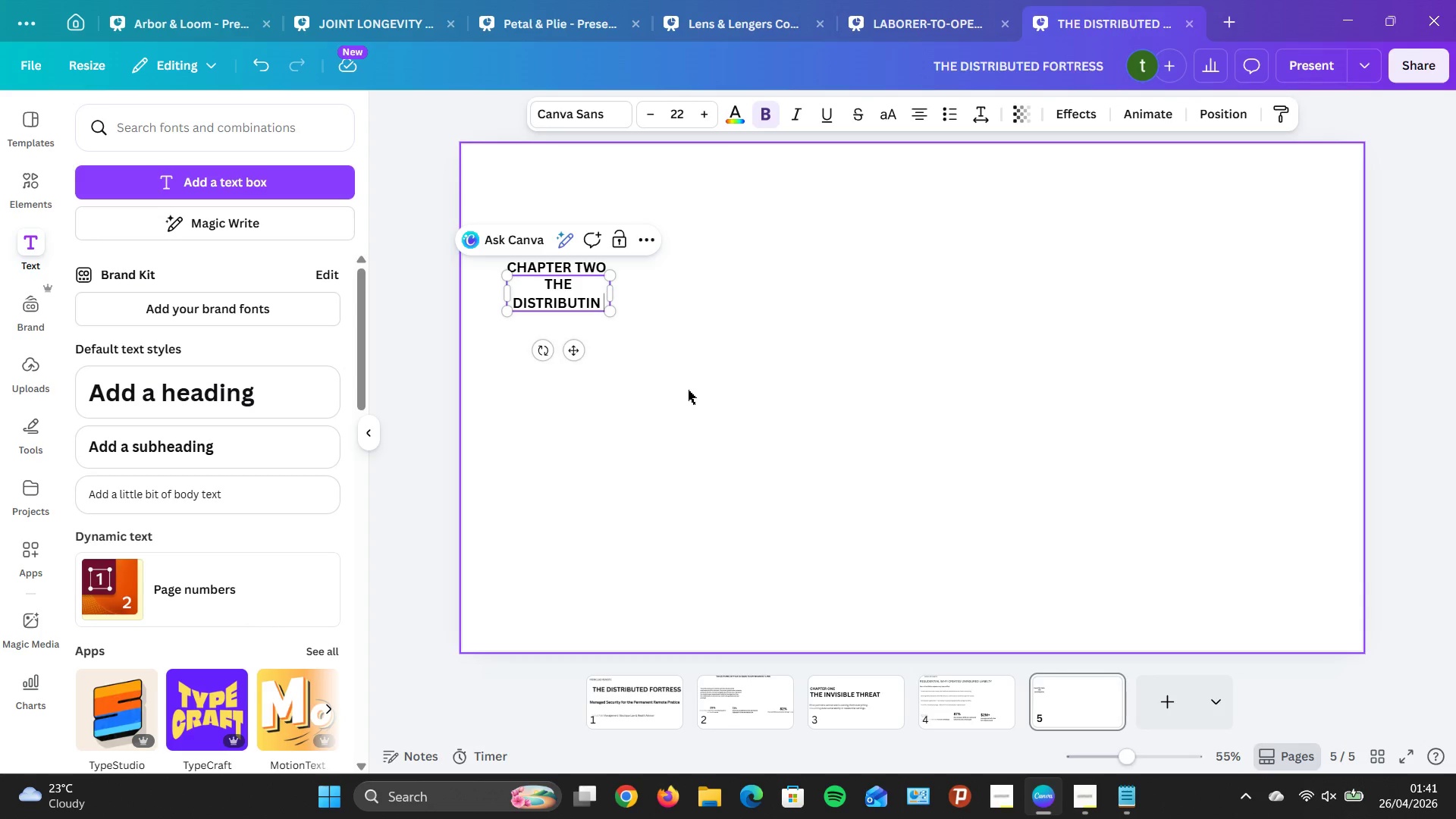 
type(frallf)
key(Backspace)
key(Backspace)
key(Backspace)
key(Backspace)
key(Backspace)
key(Backspace)
key(Backspace)
key(Backspace)
key(Backspace)
key(Backspace)
type(tex]d)
key(Backspace)
key(Backspace)
key(Backspace)
type(d Frostes)
 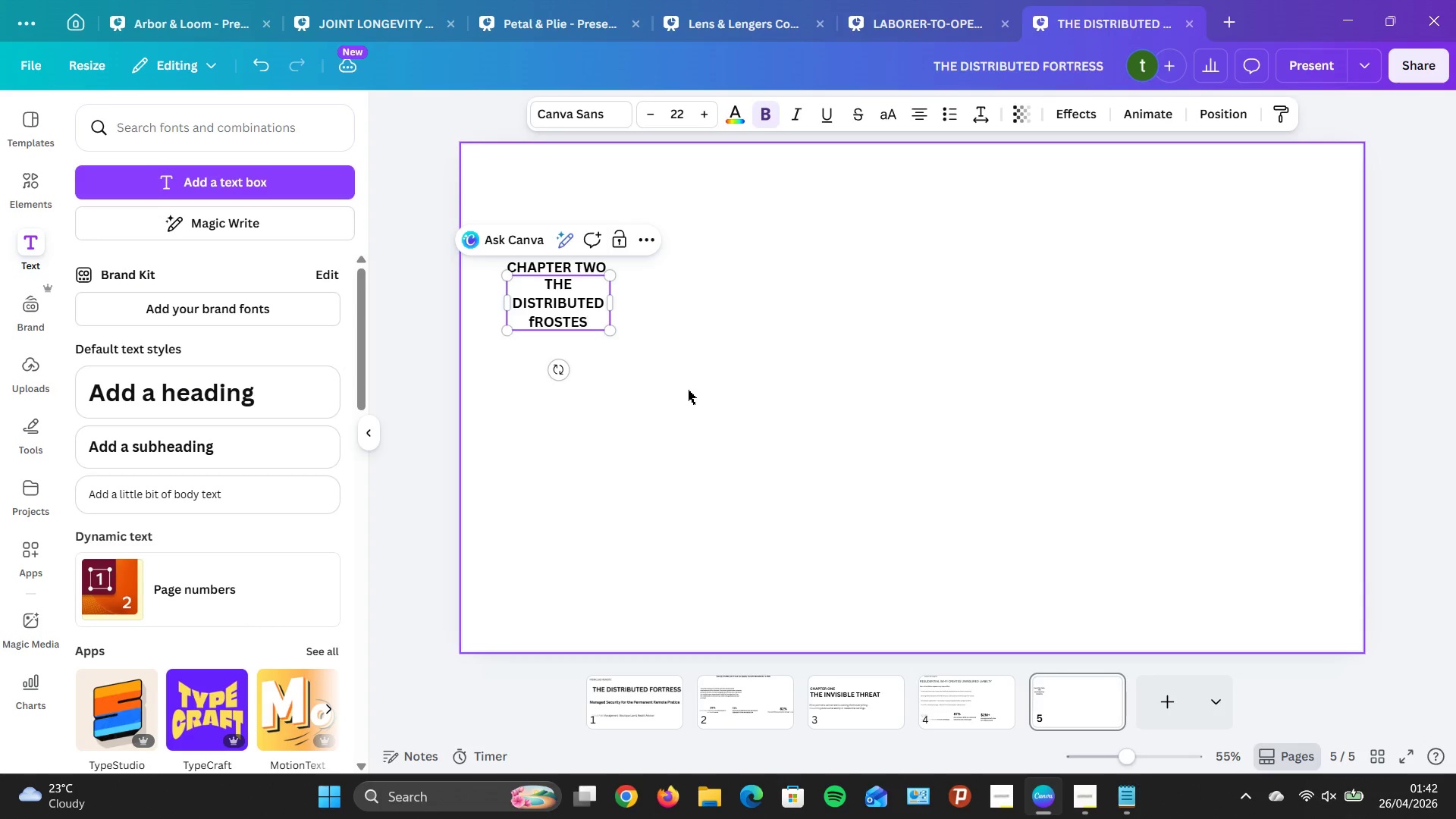 
key(ArrowLeft)
 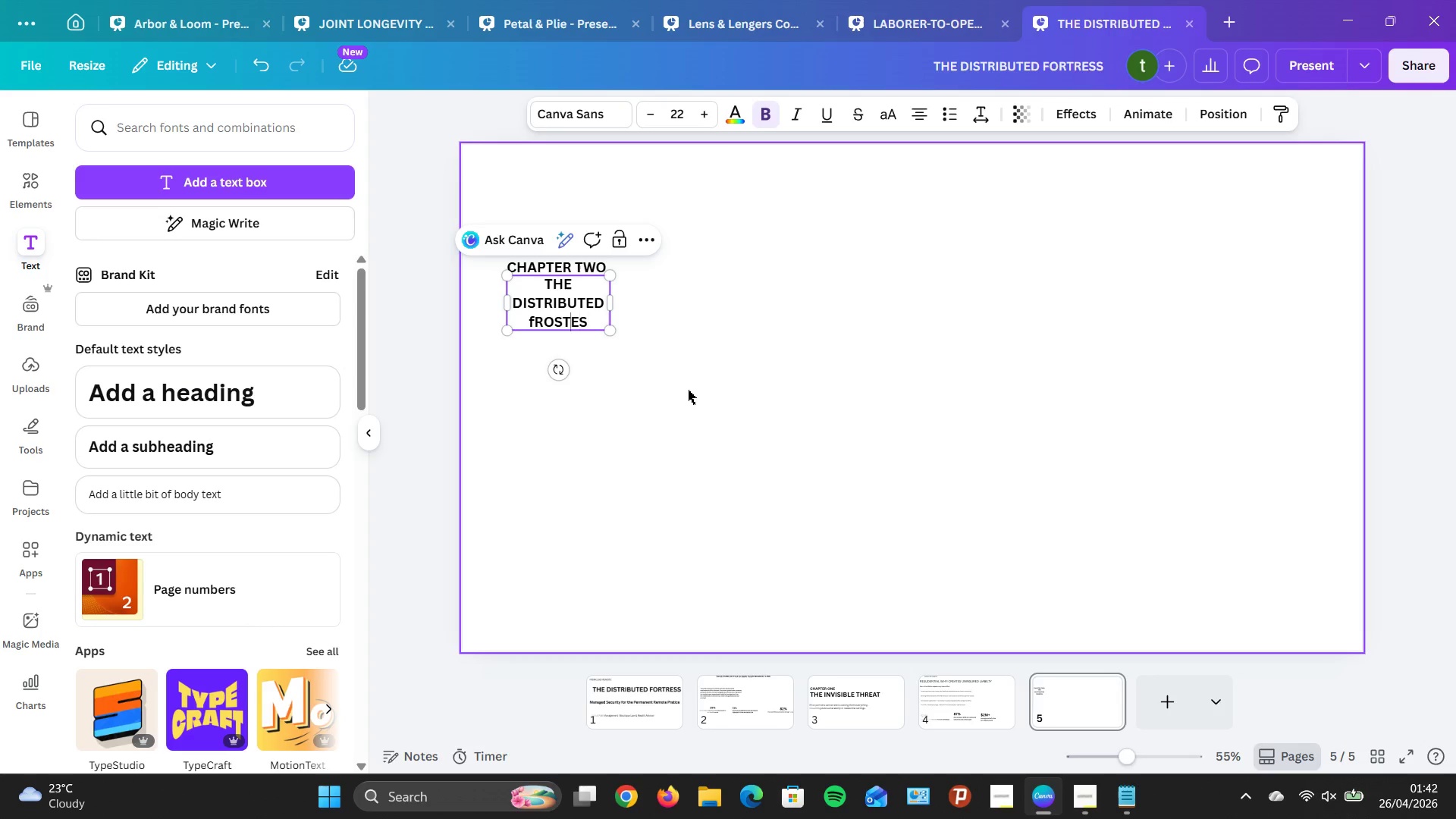 
key(ArrowLeft)
 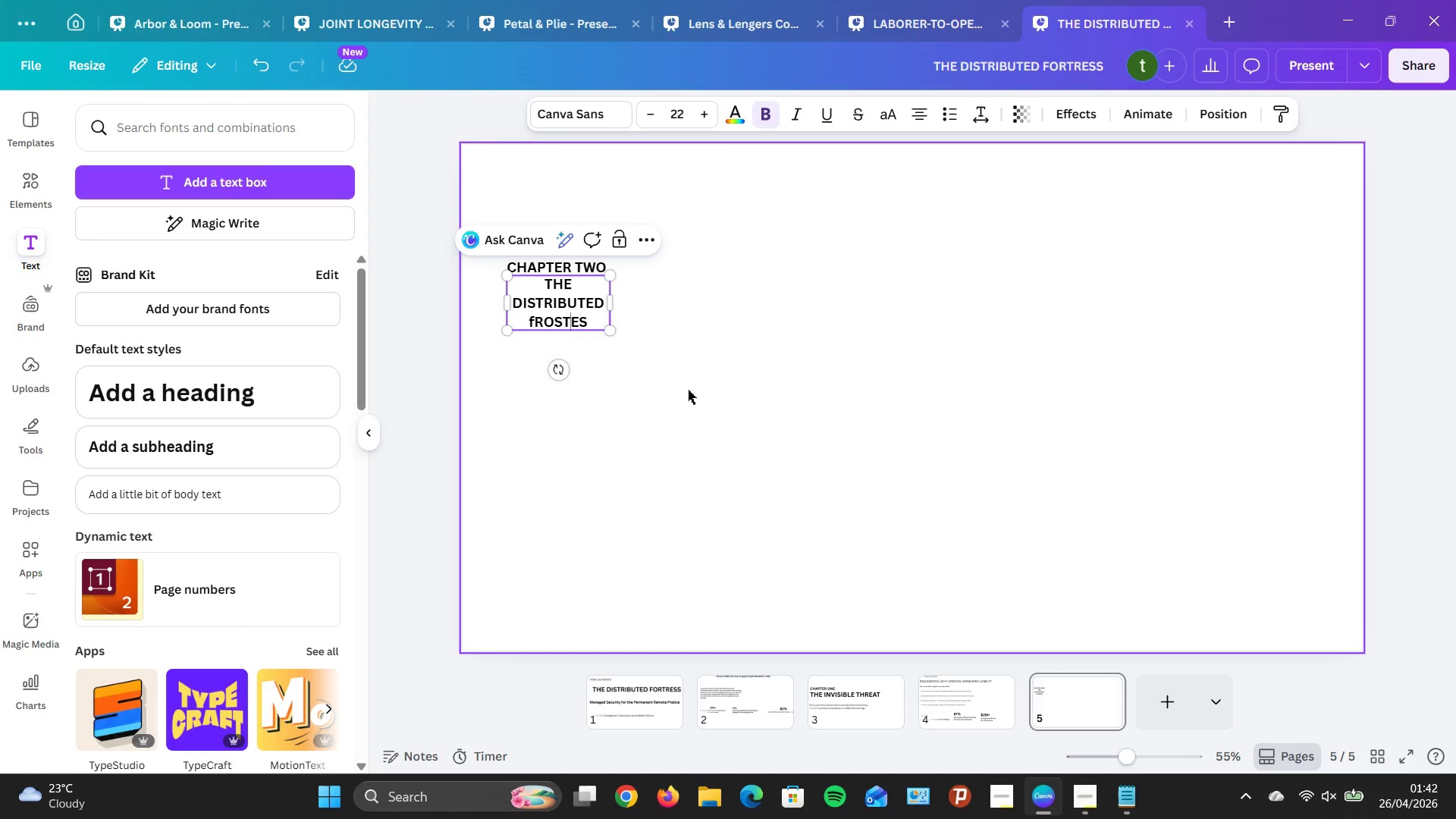 
key(ArrowLeft)
 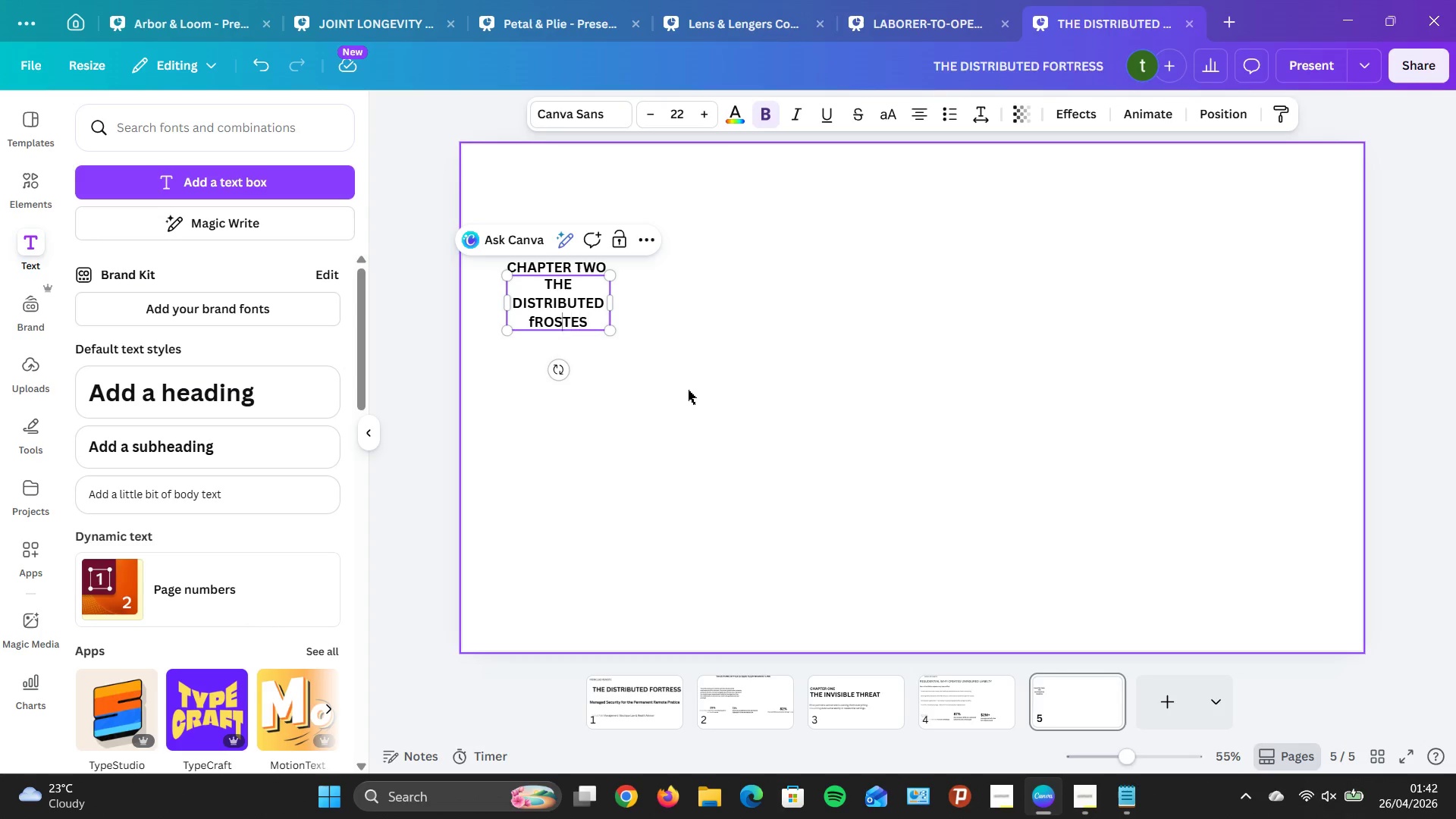 
key(ArrowLeft)
 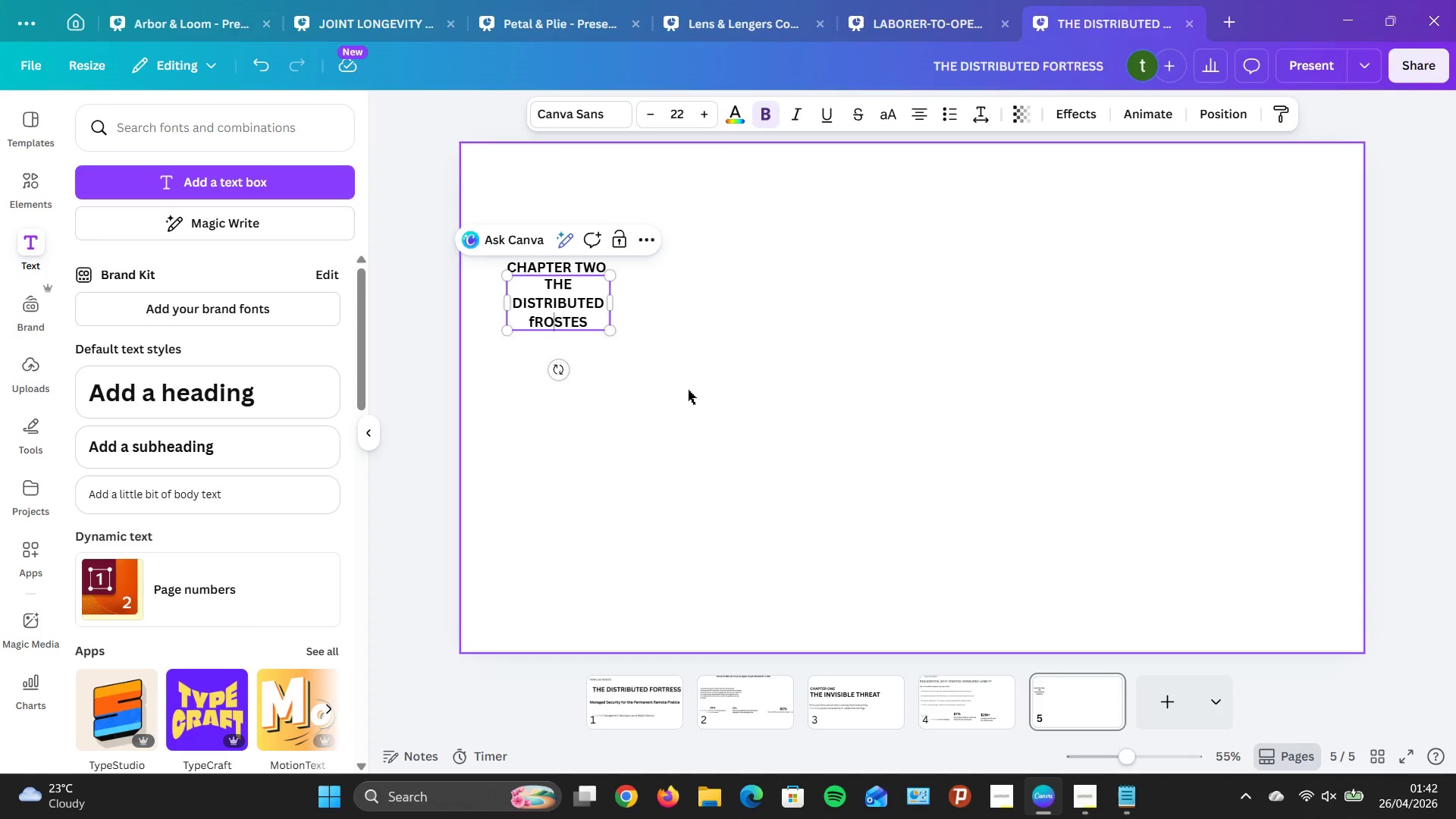 
key(ArrowLeft)
 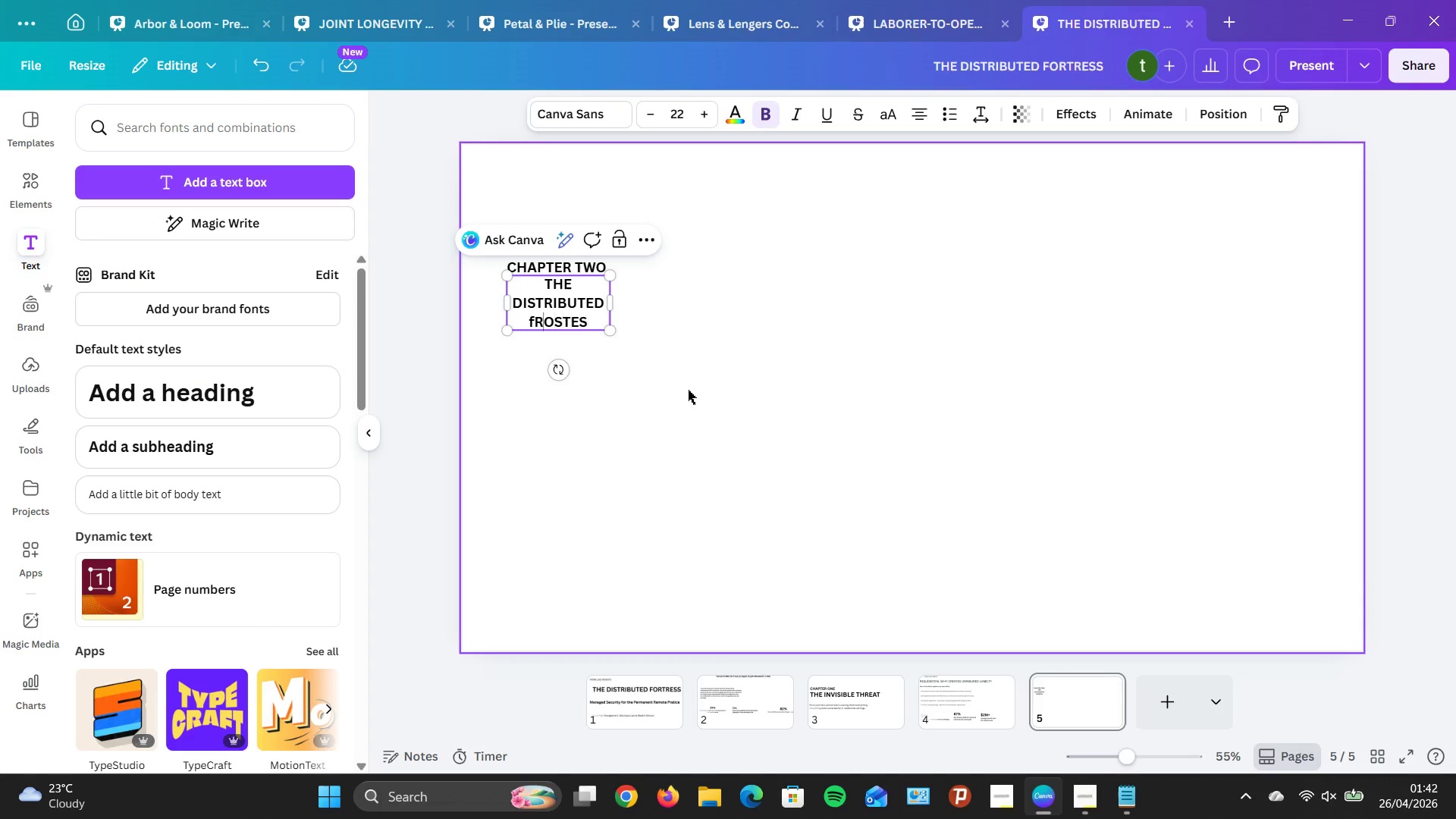 
key(ArrowLeft)
 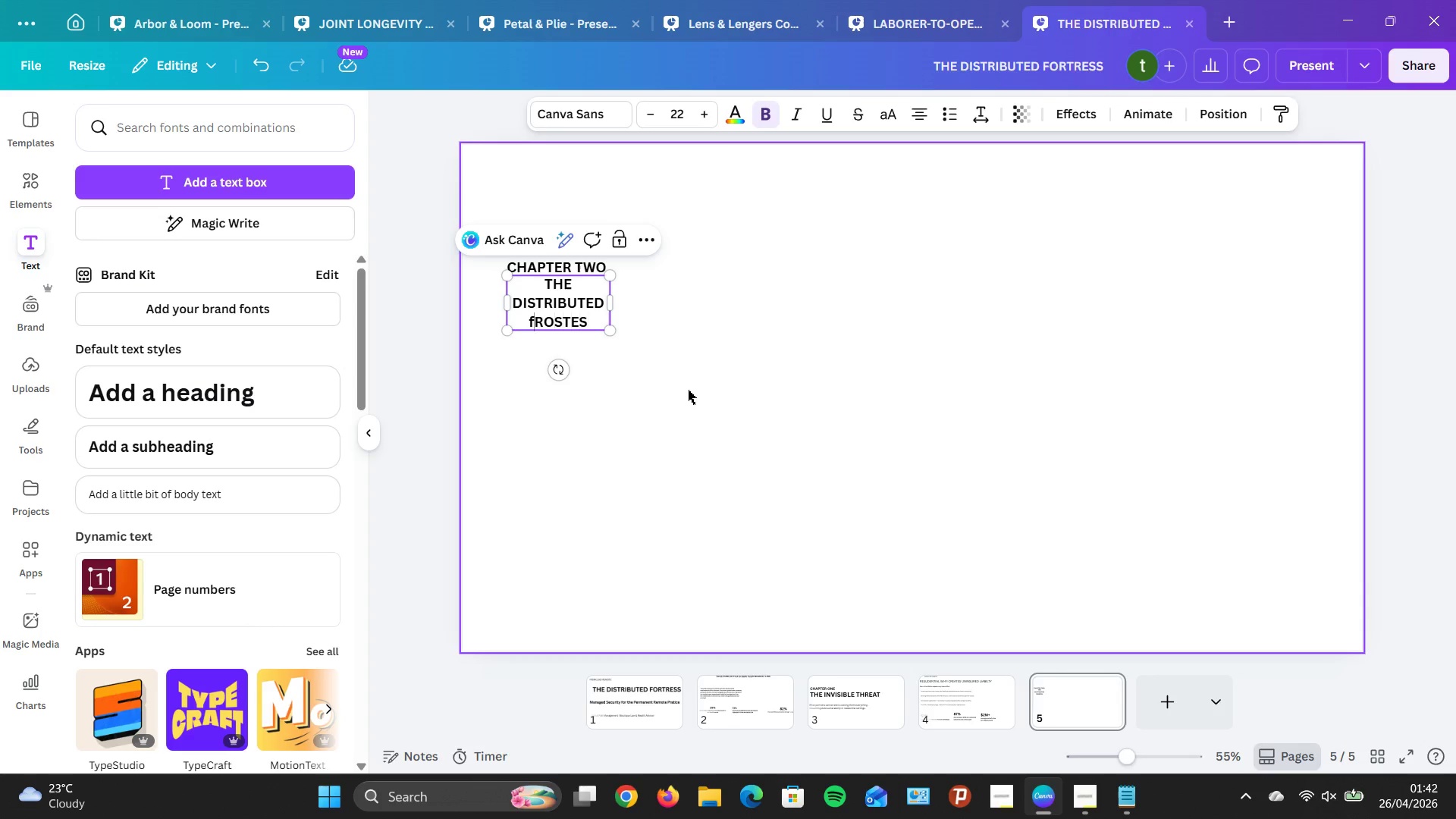 
key(Backspace)
 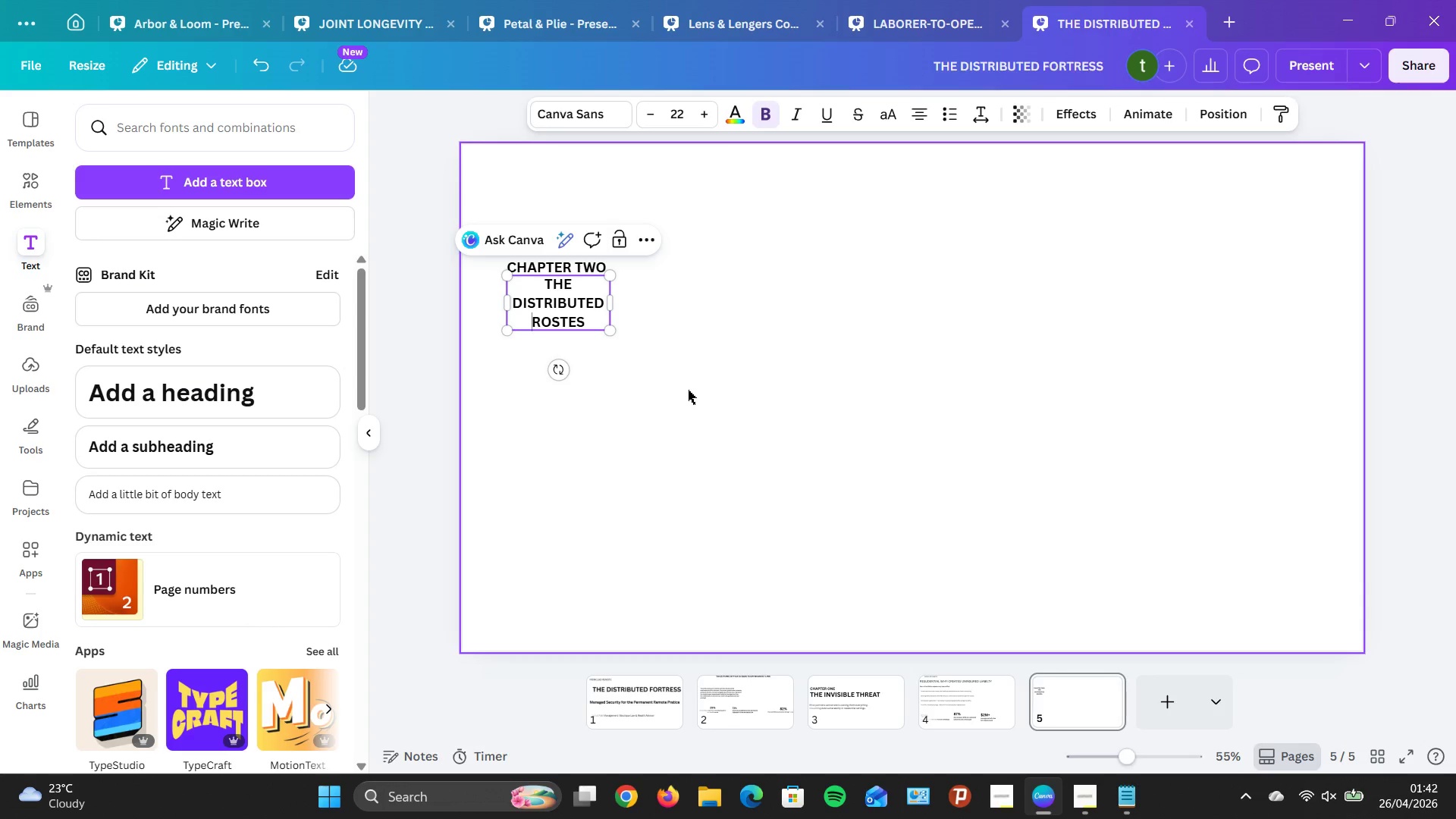 
key(F)
 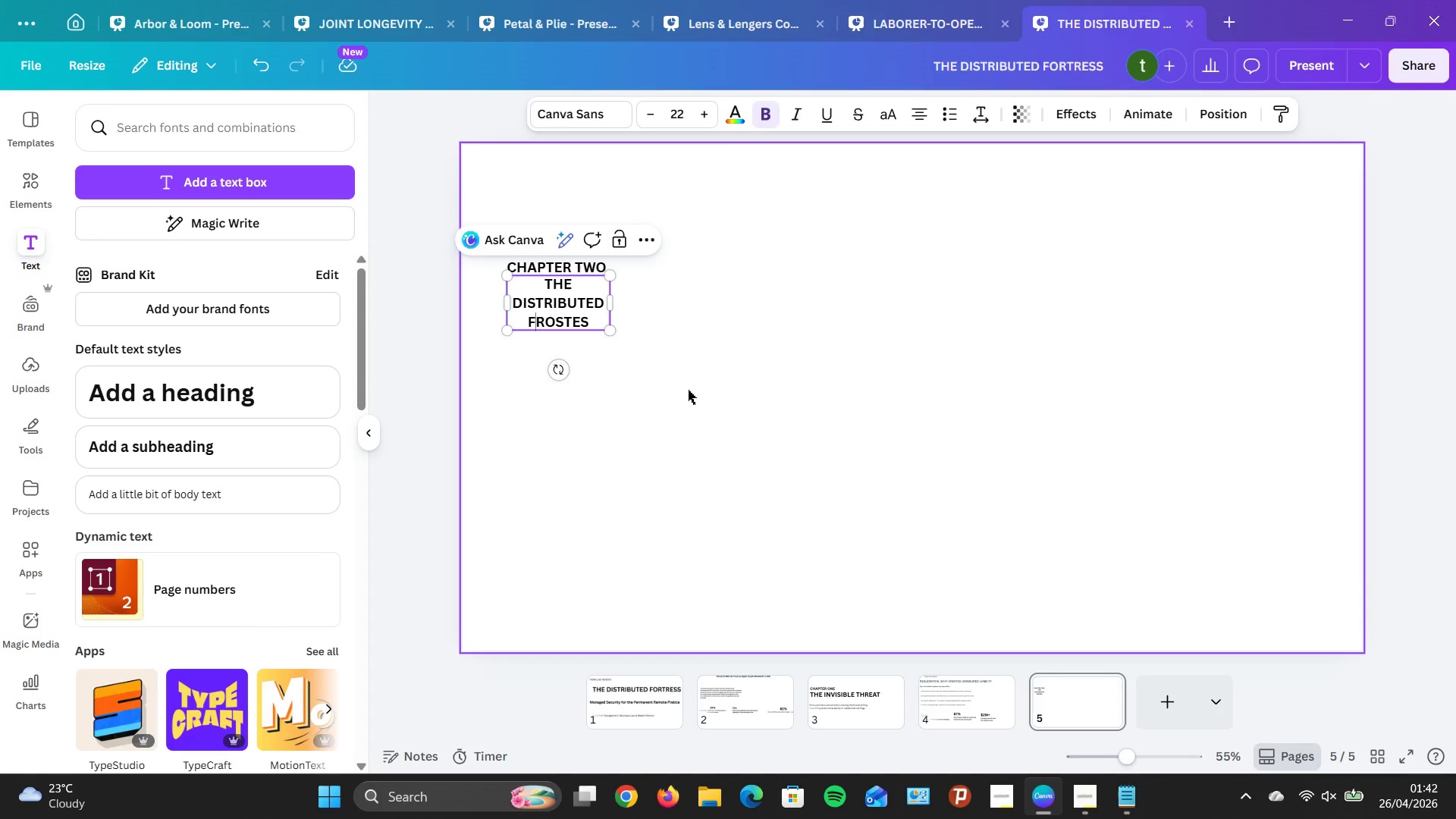 
key(CapsLock)
 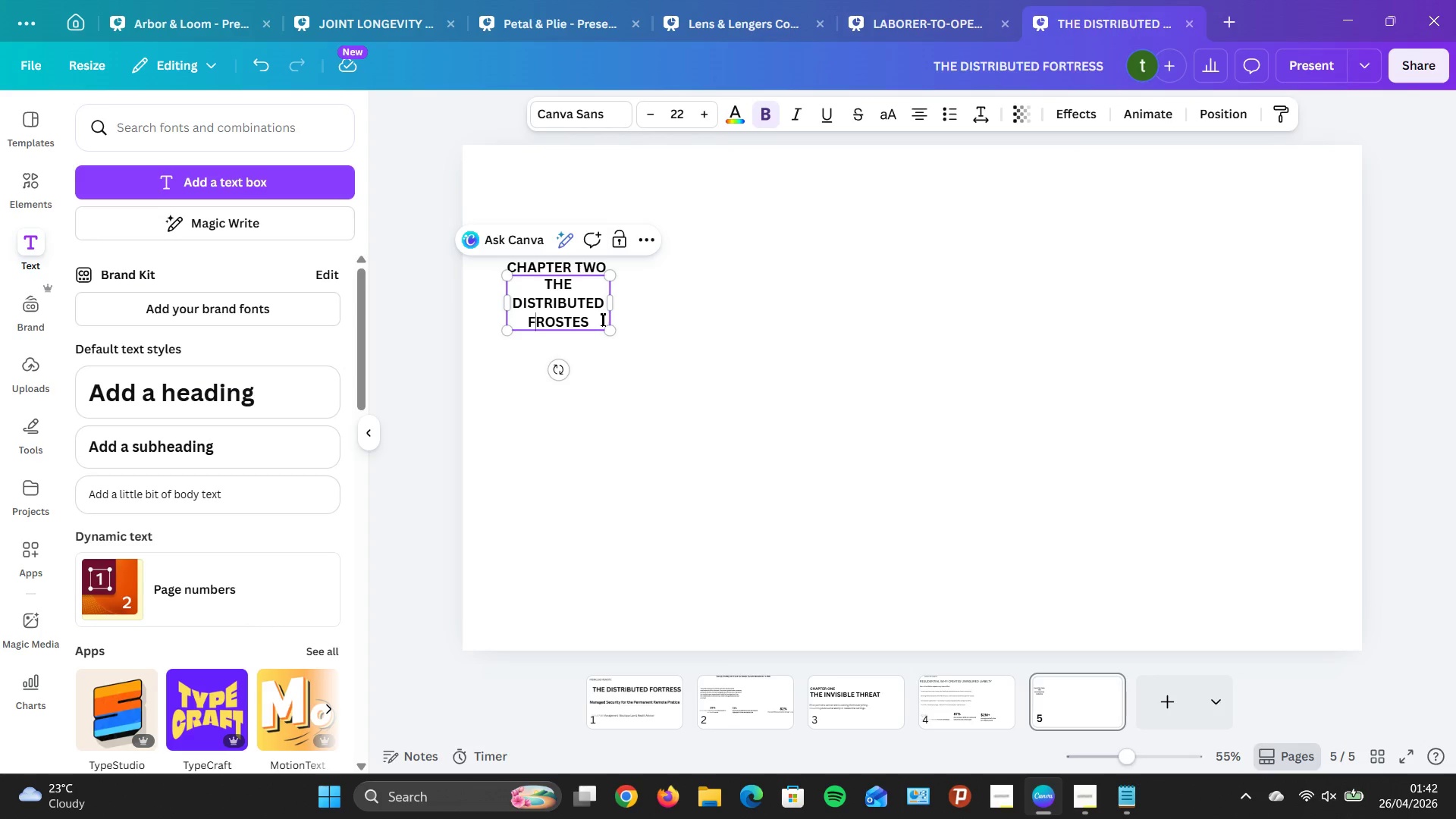 
left_click_drag(start_coordinate=[613, 311], to_coordinate=[777, 318])
 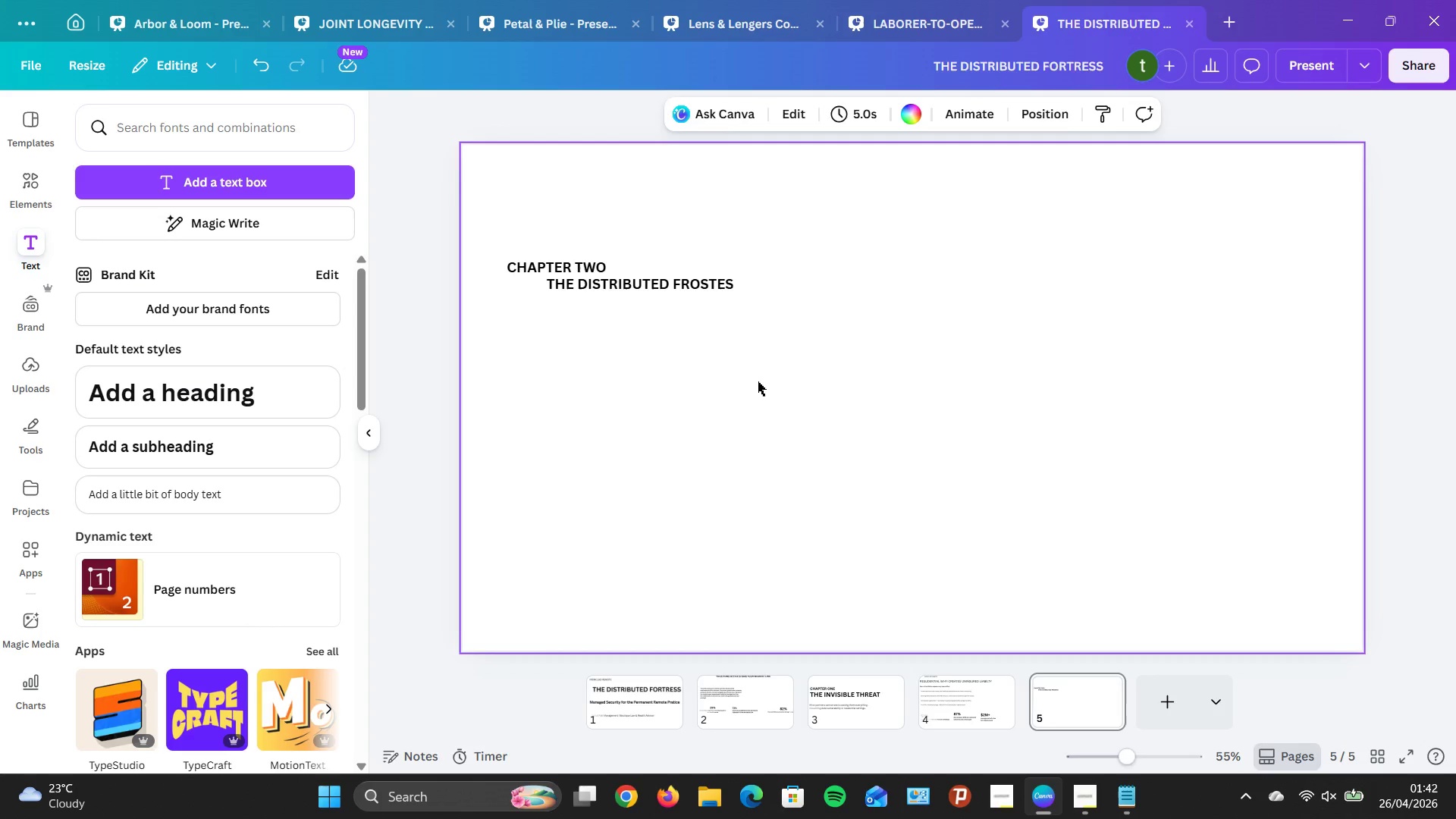 
wait(16.94)
 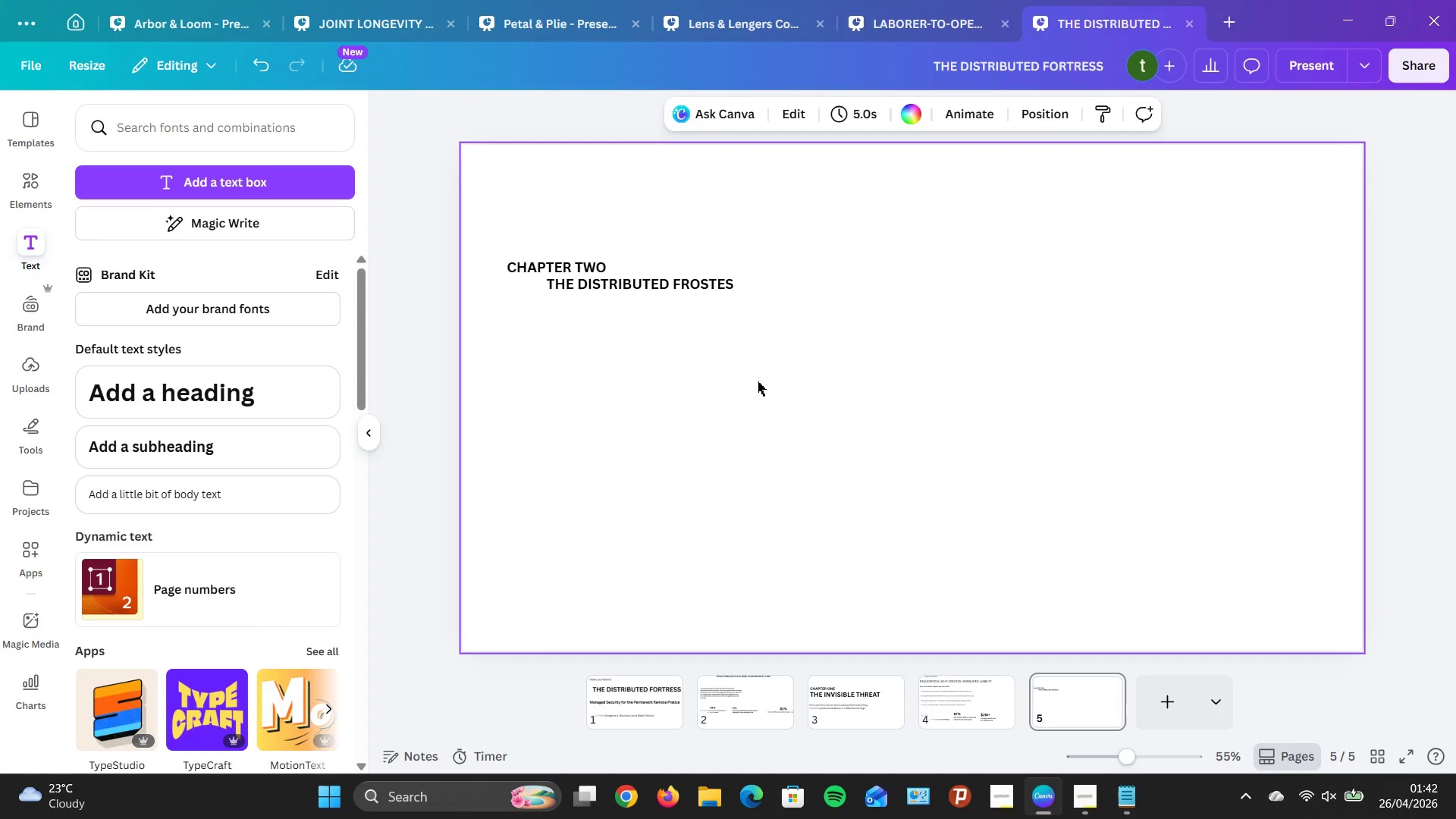 
left_click([703, 289])
 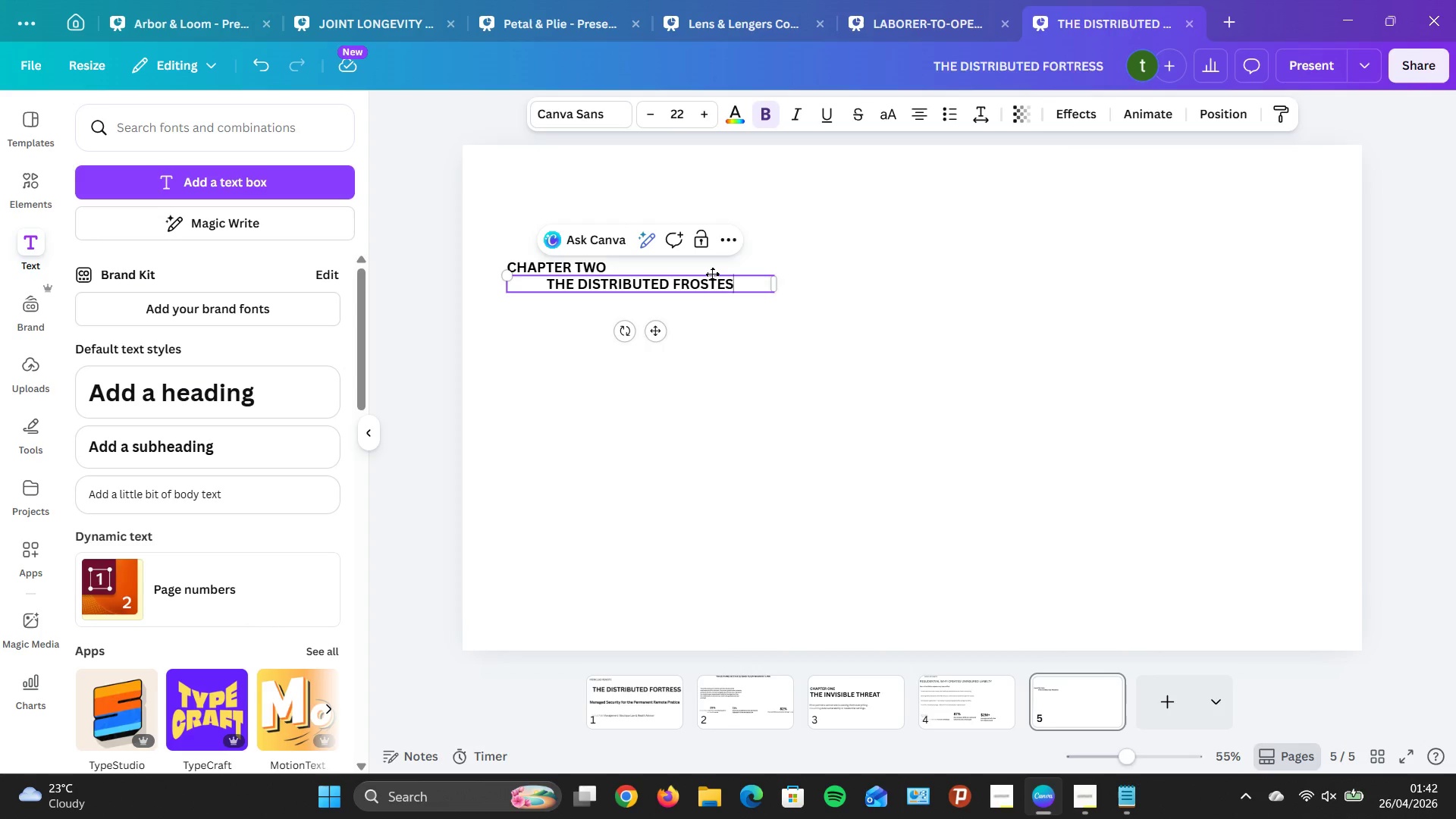 
key(S)
 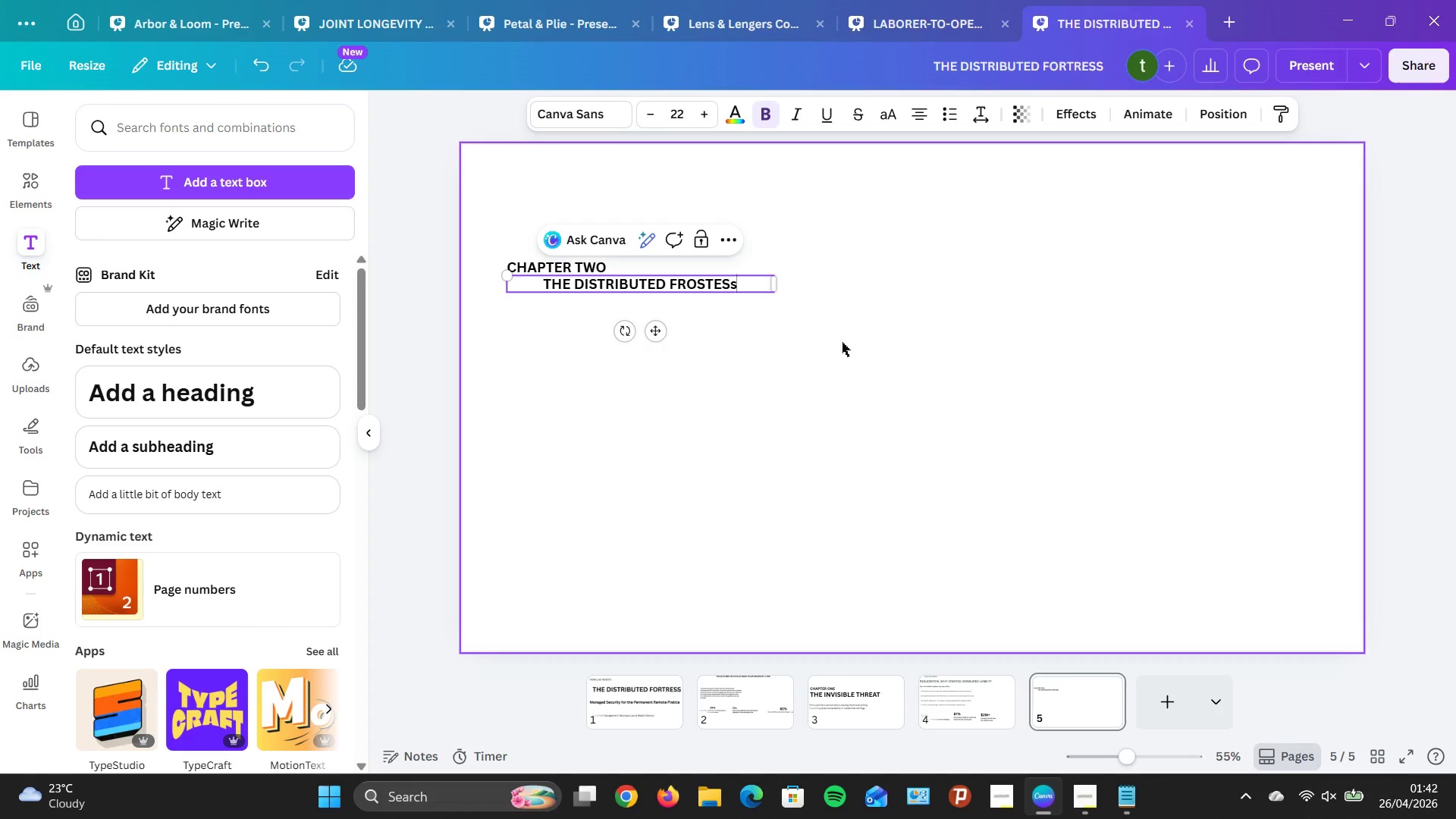 
left_click([780, 381])
 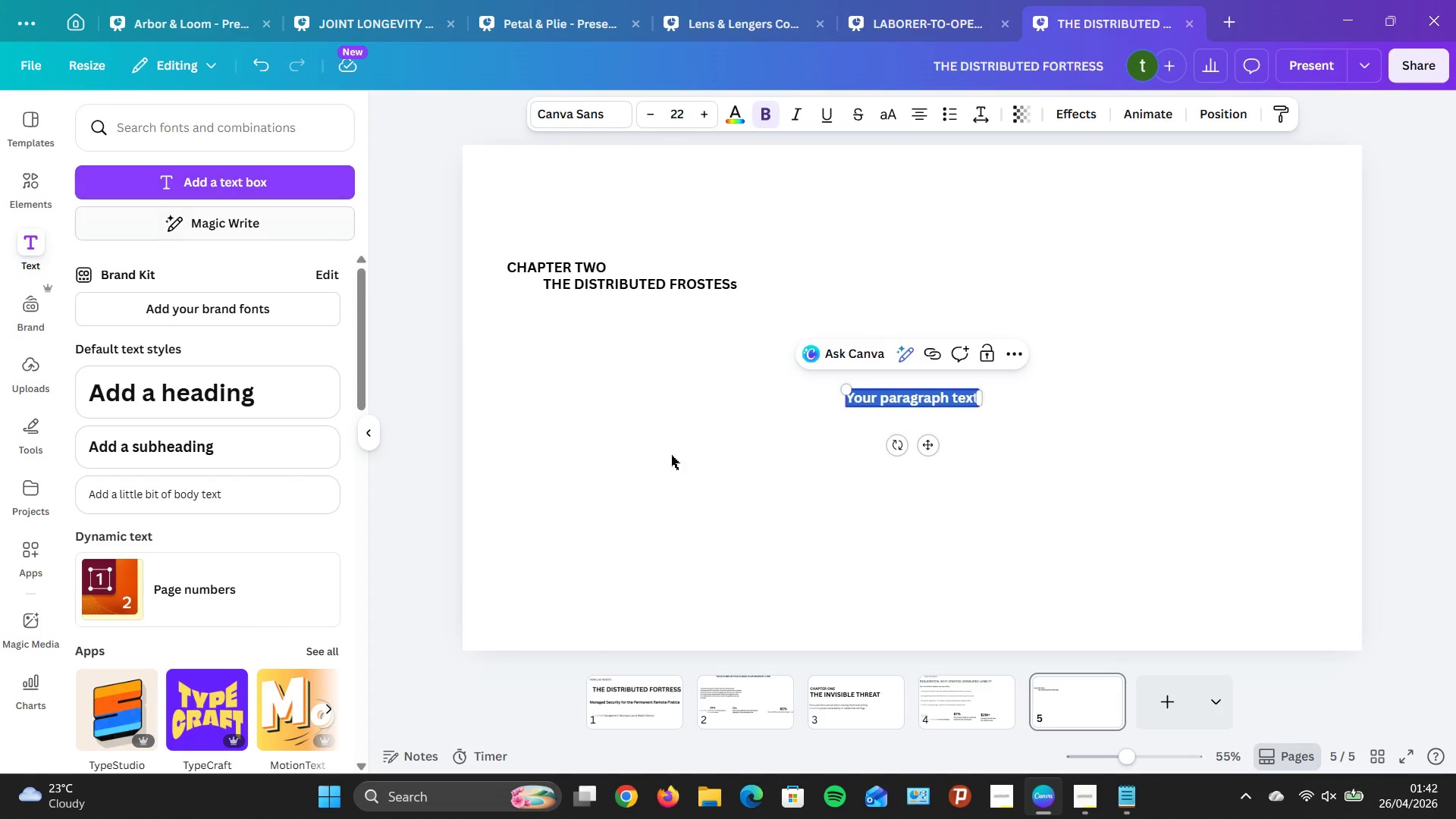 
wait(7.52)
 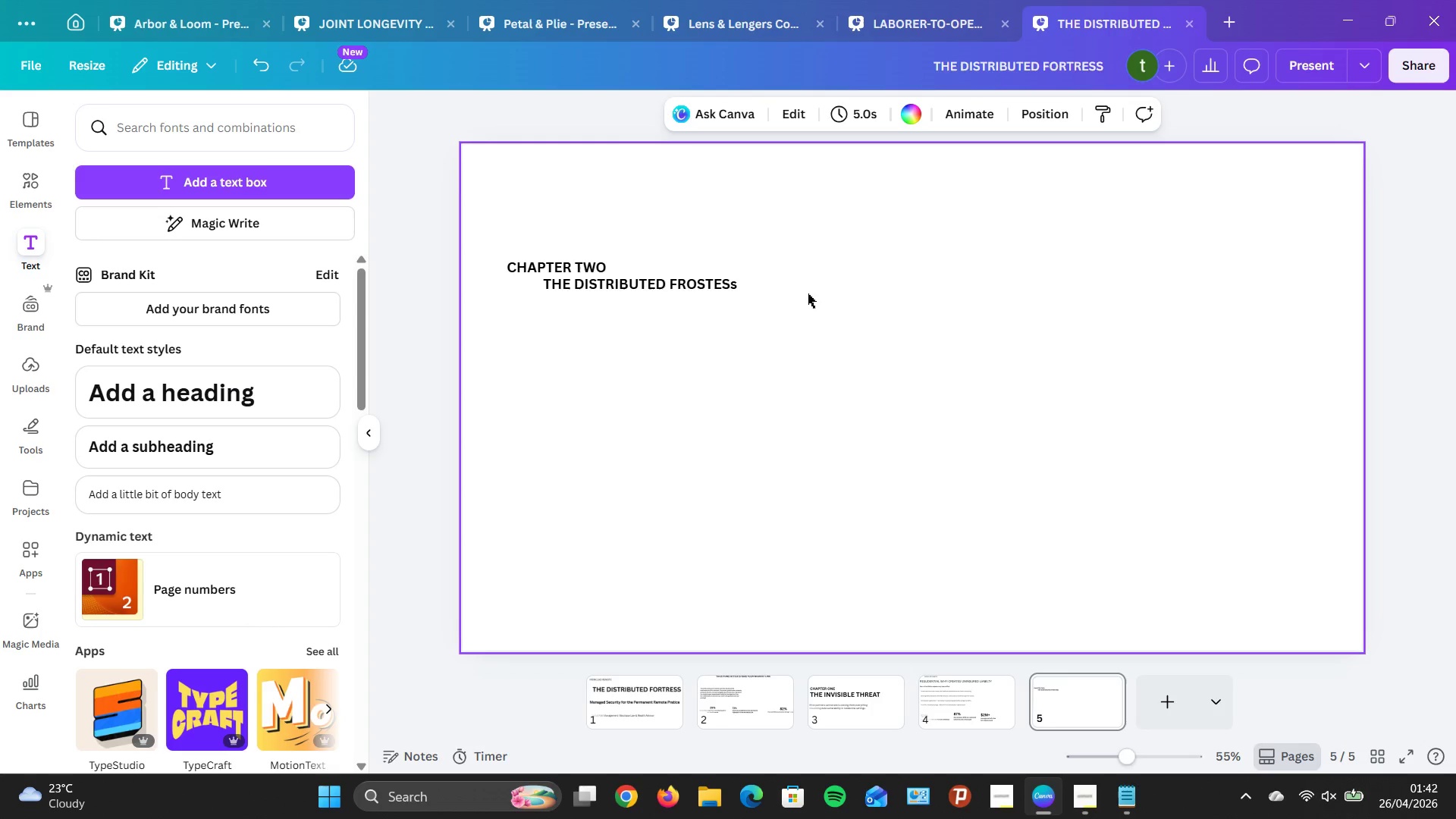 
type(a PROPER)
 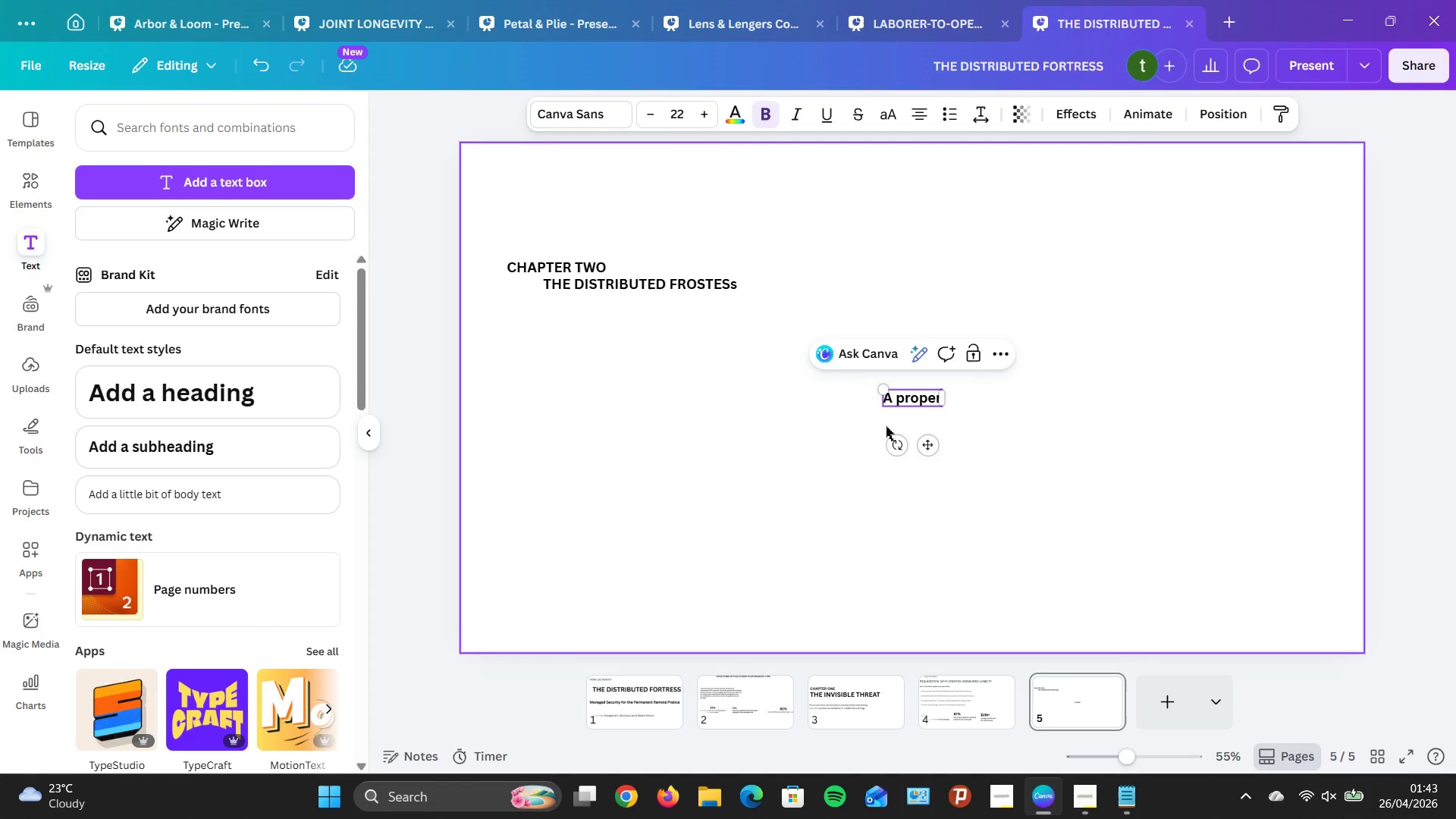 
type(STAR)
 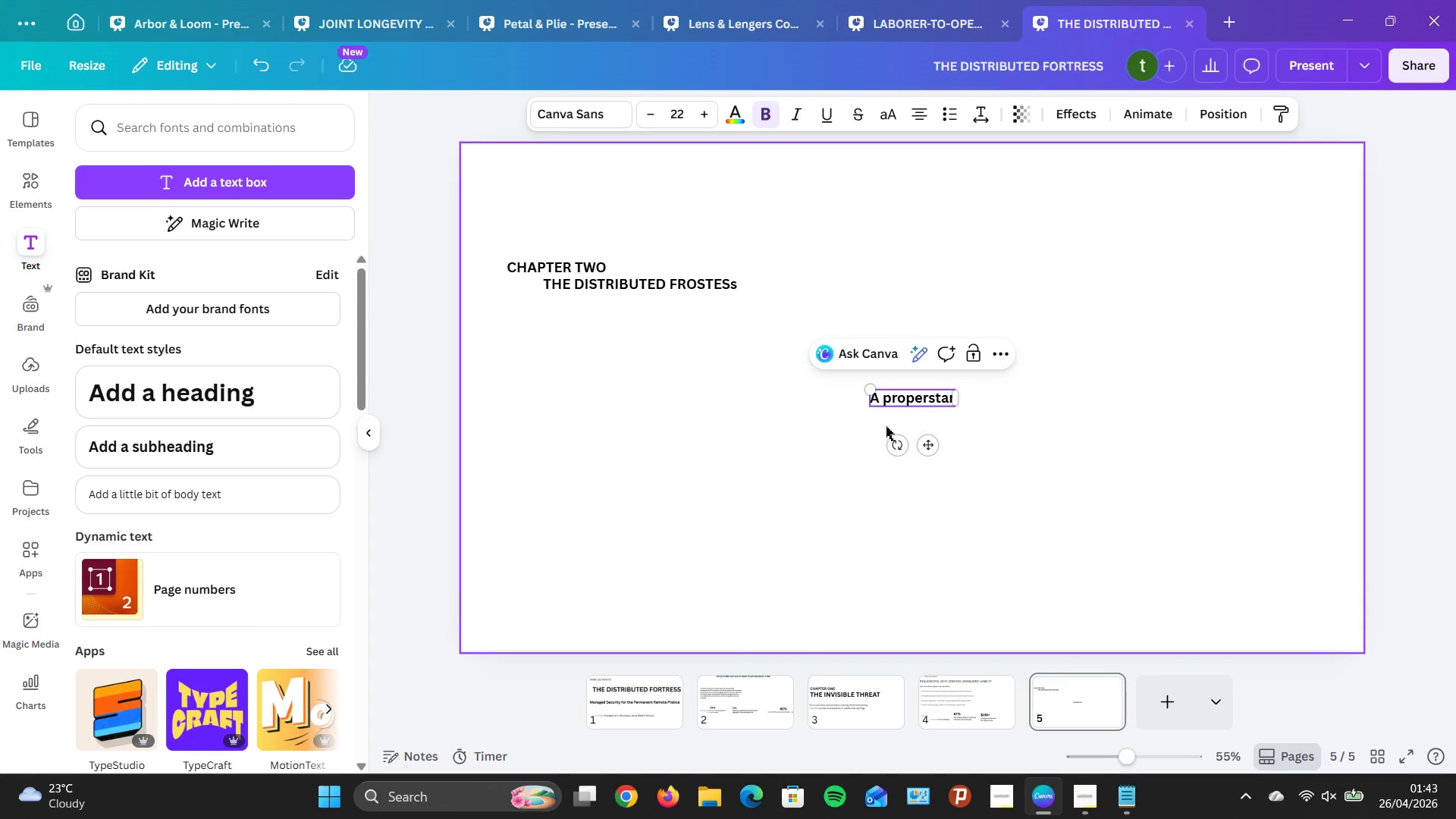 
wait(9.89)
 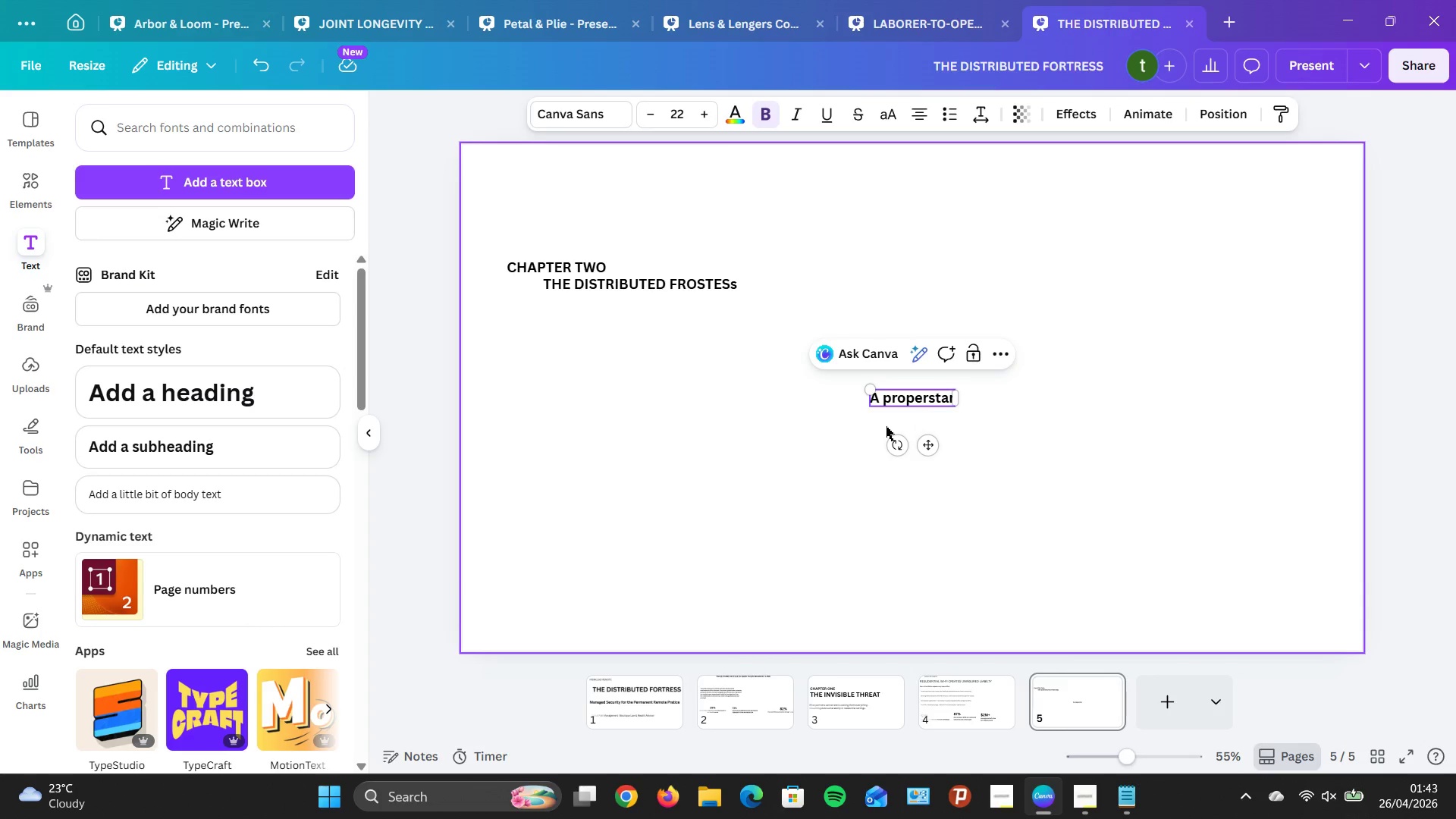 
type(3 TEAIR )
 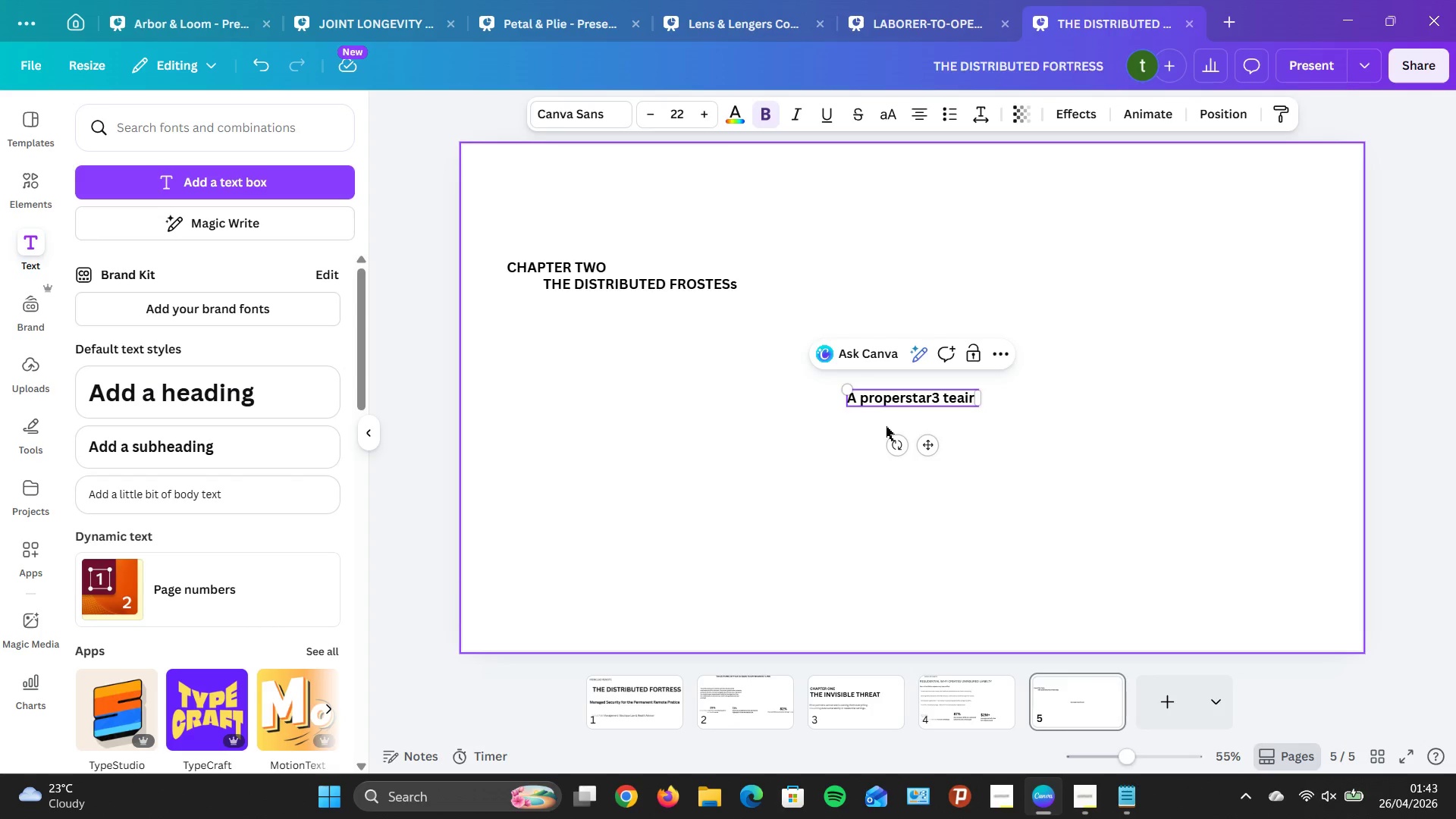 
wait(23.75)
 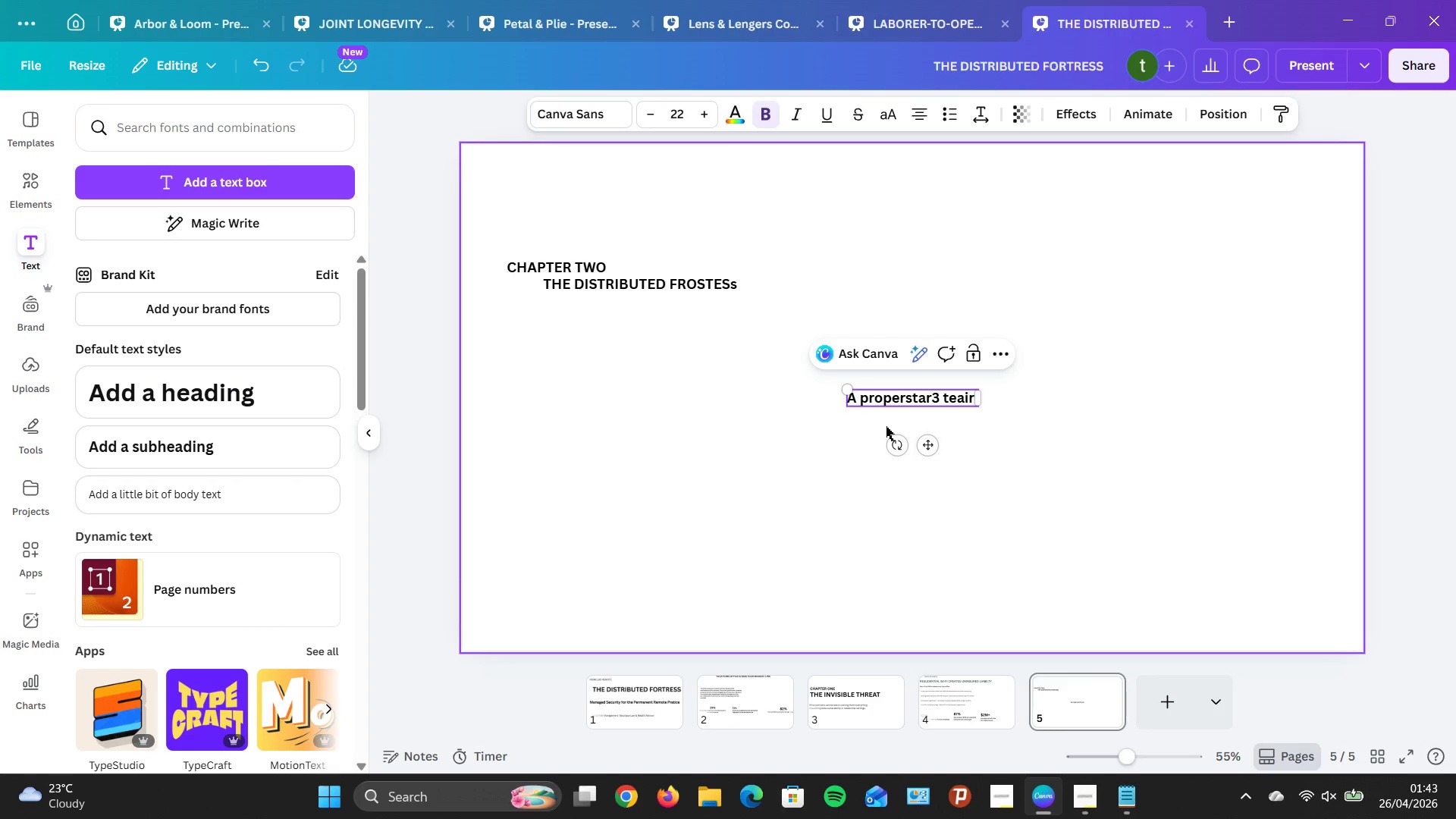 
left_click([964, 711])
 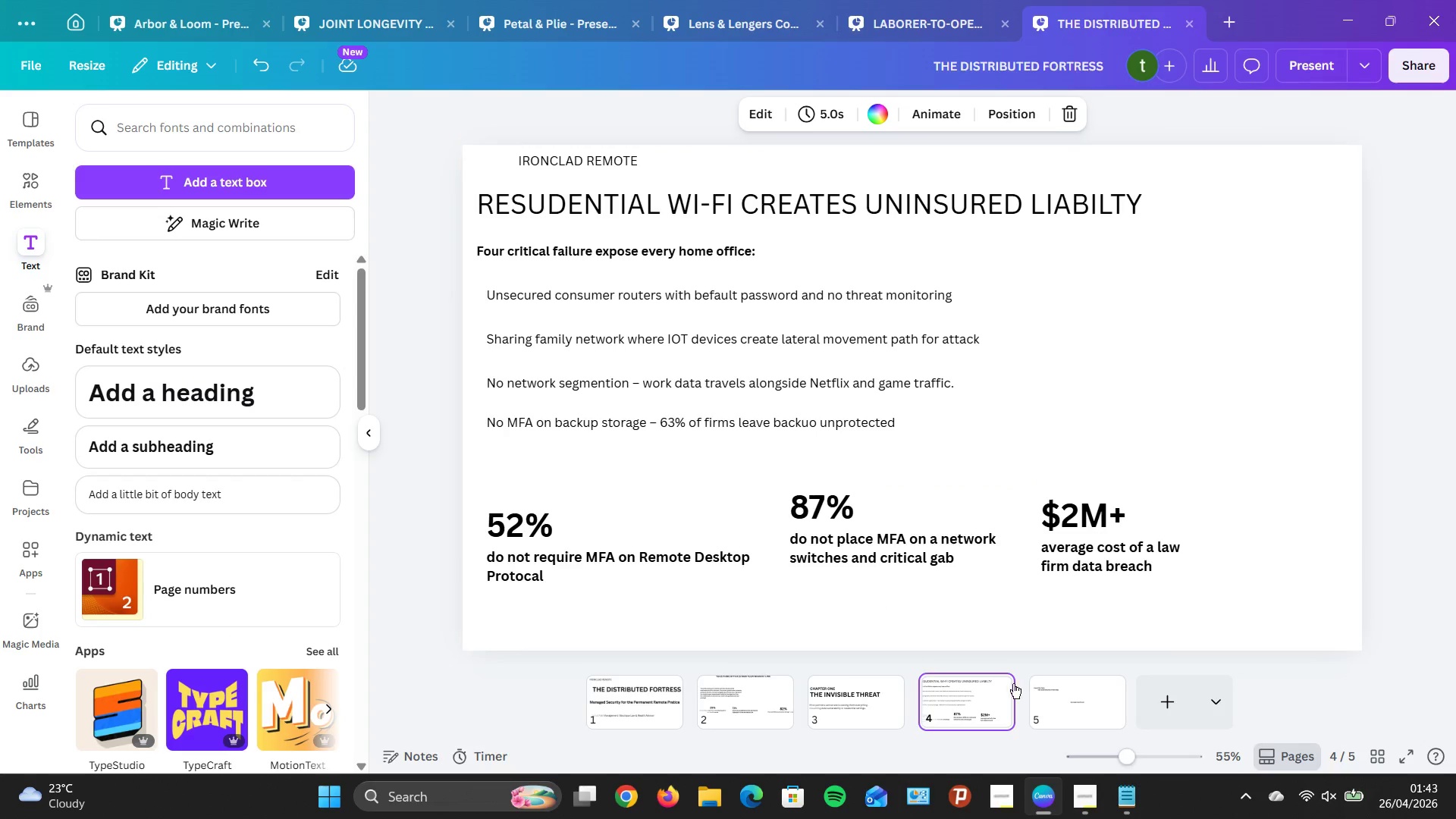 
left_click([1074, 690])
 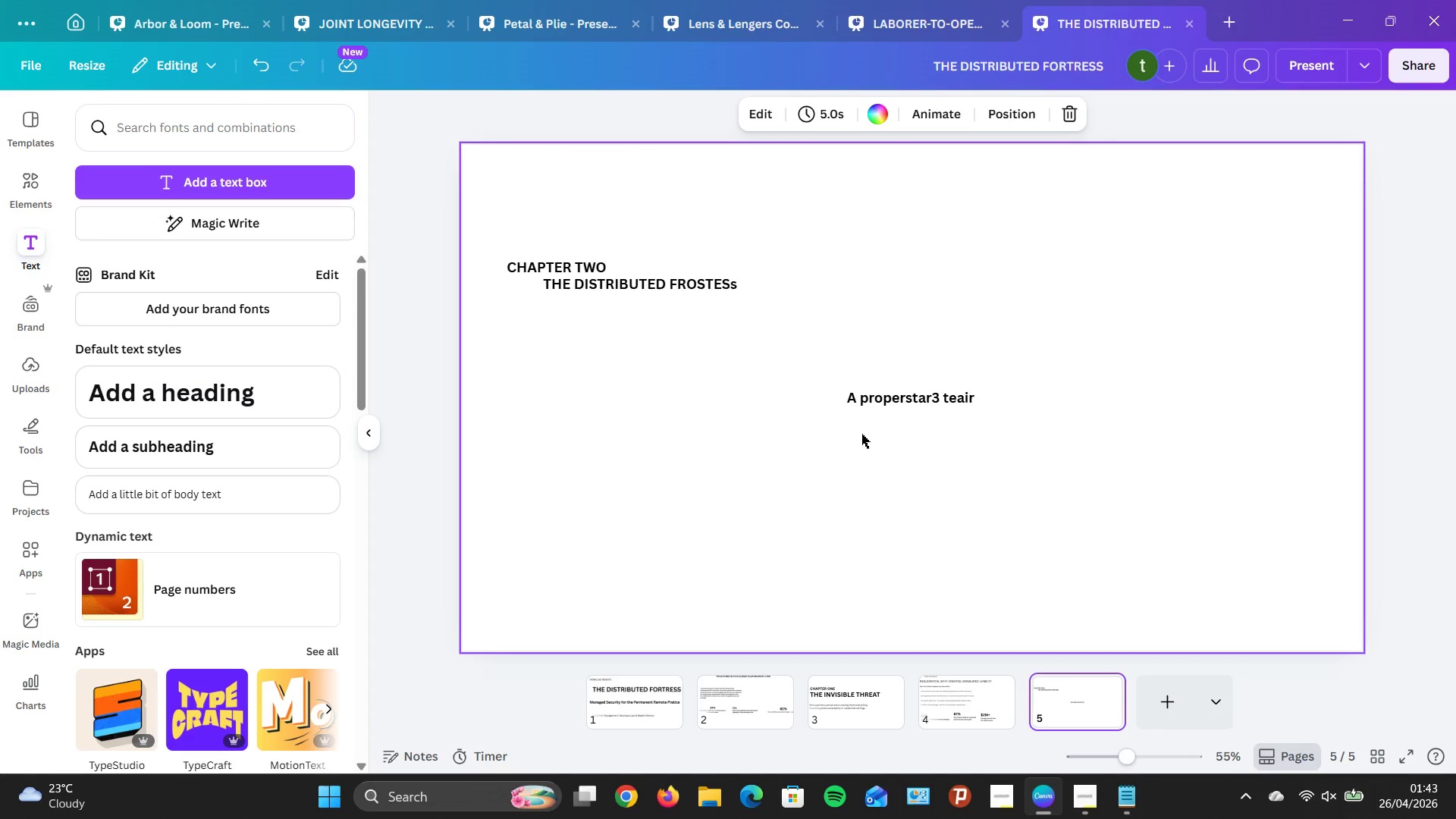 
left_click_drag(start_coordinate=[860, 431], to_coordinate=[502, 235])
 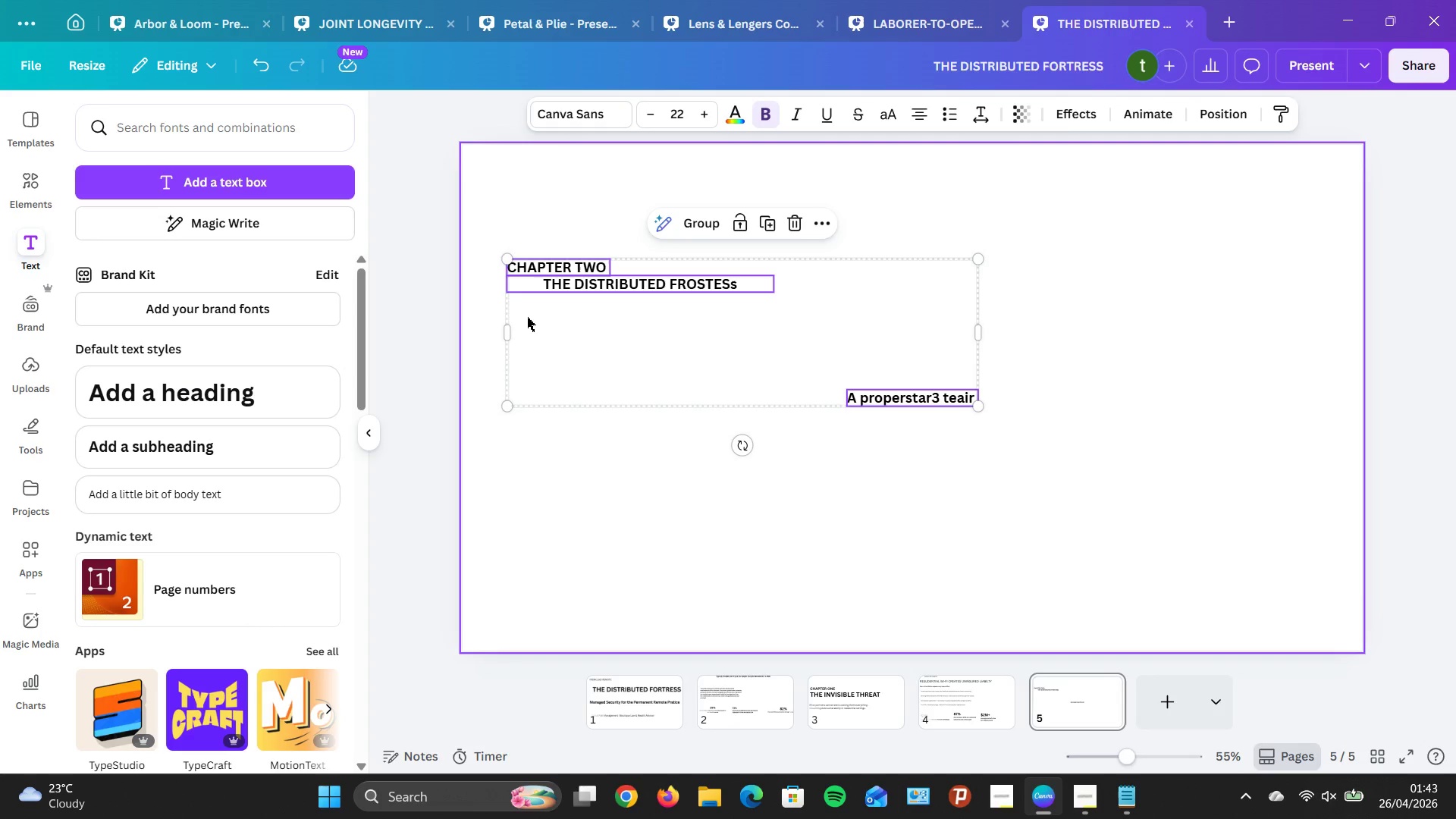 
wait(5.27)
 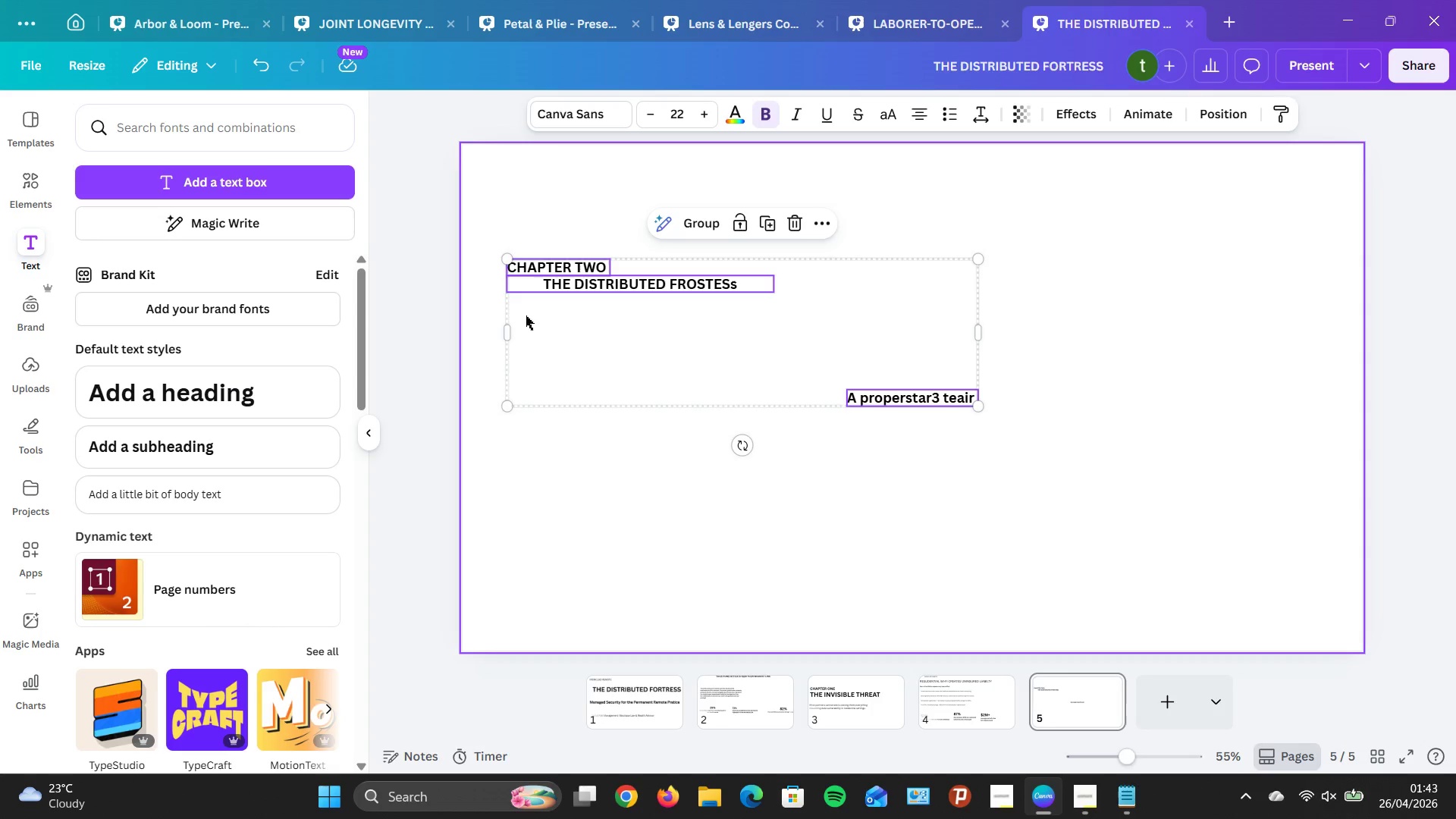 
key(Backspace)
 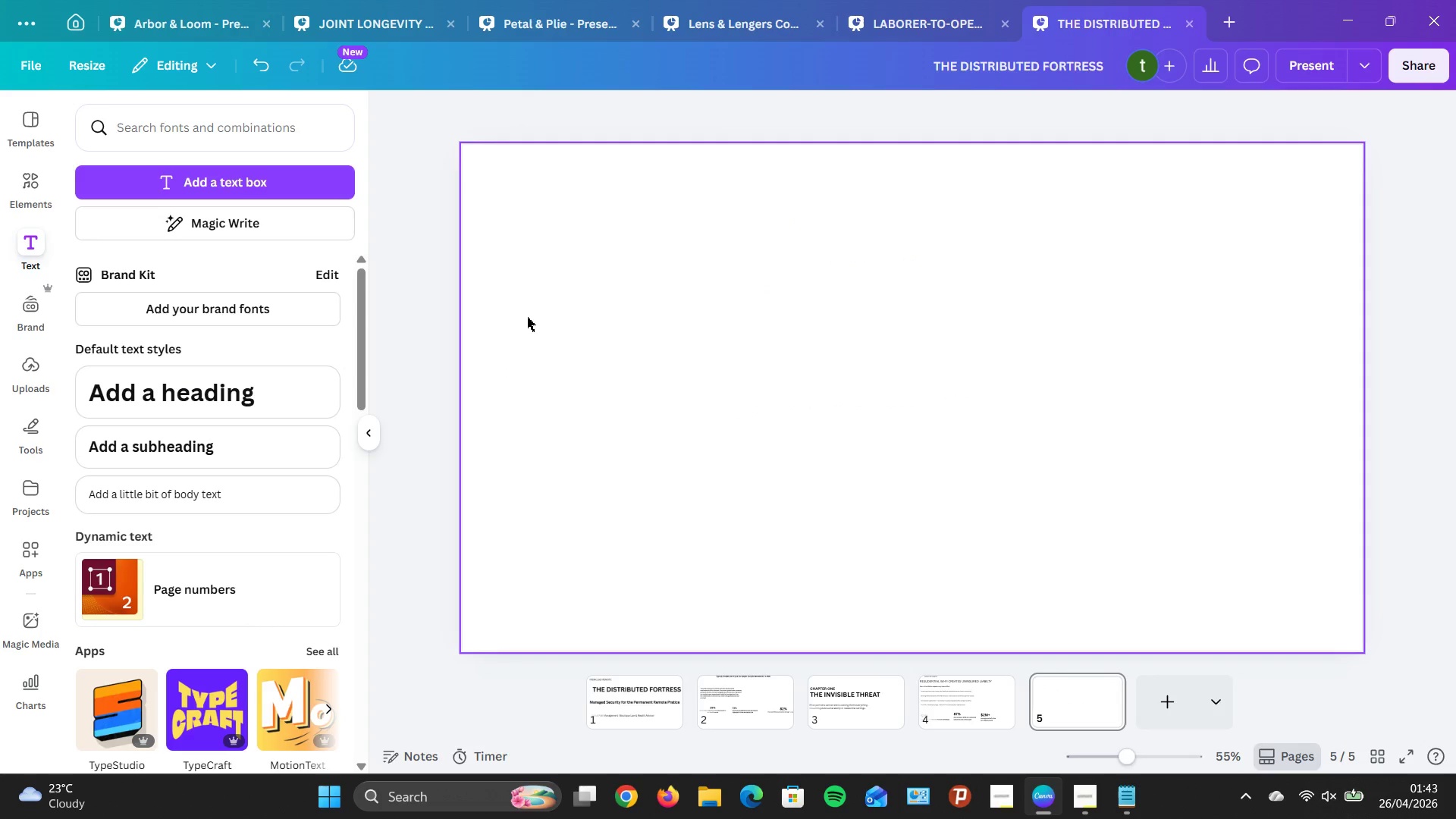 
wait(13.28)
 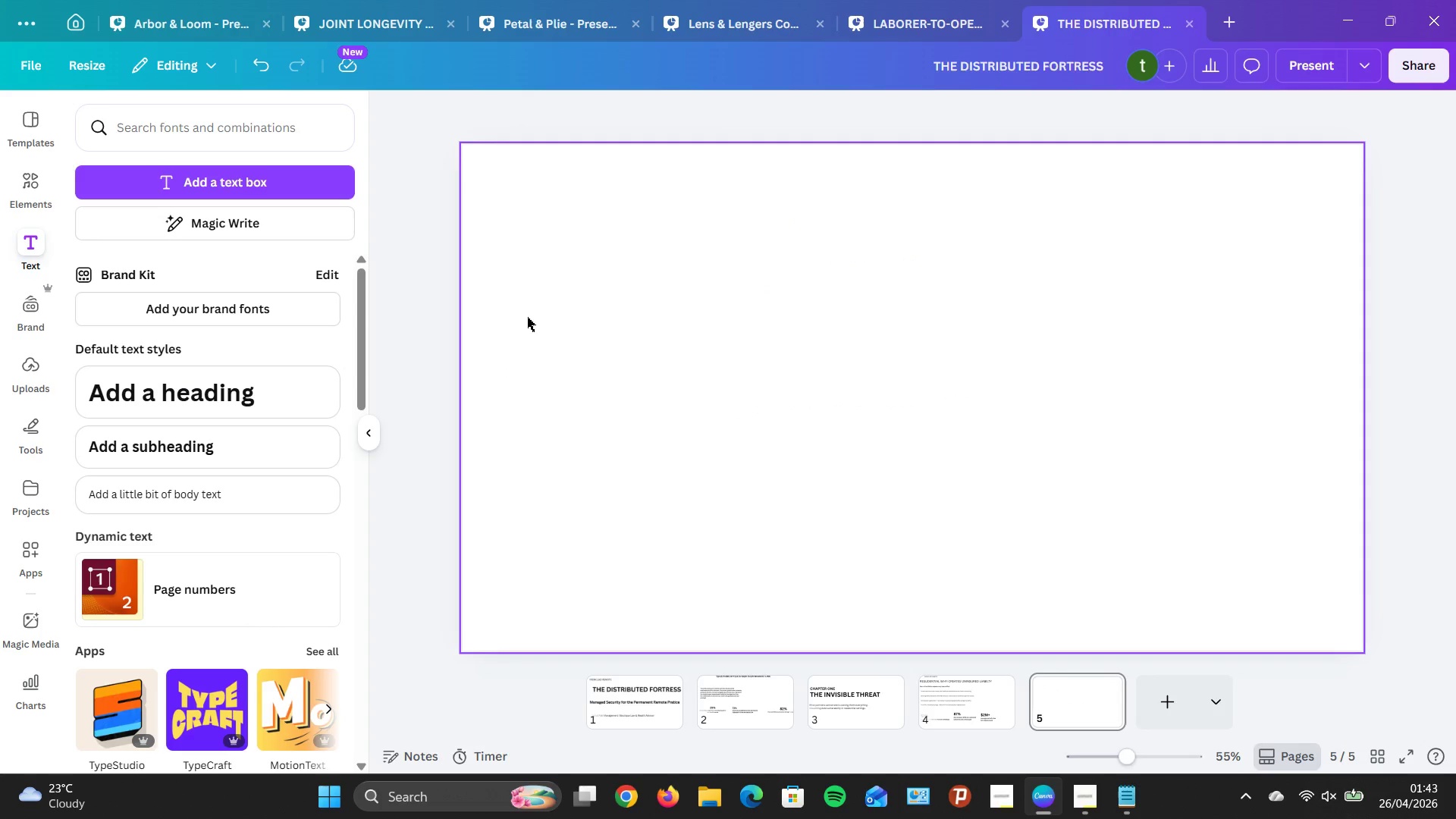 
left_click([971, 686])
 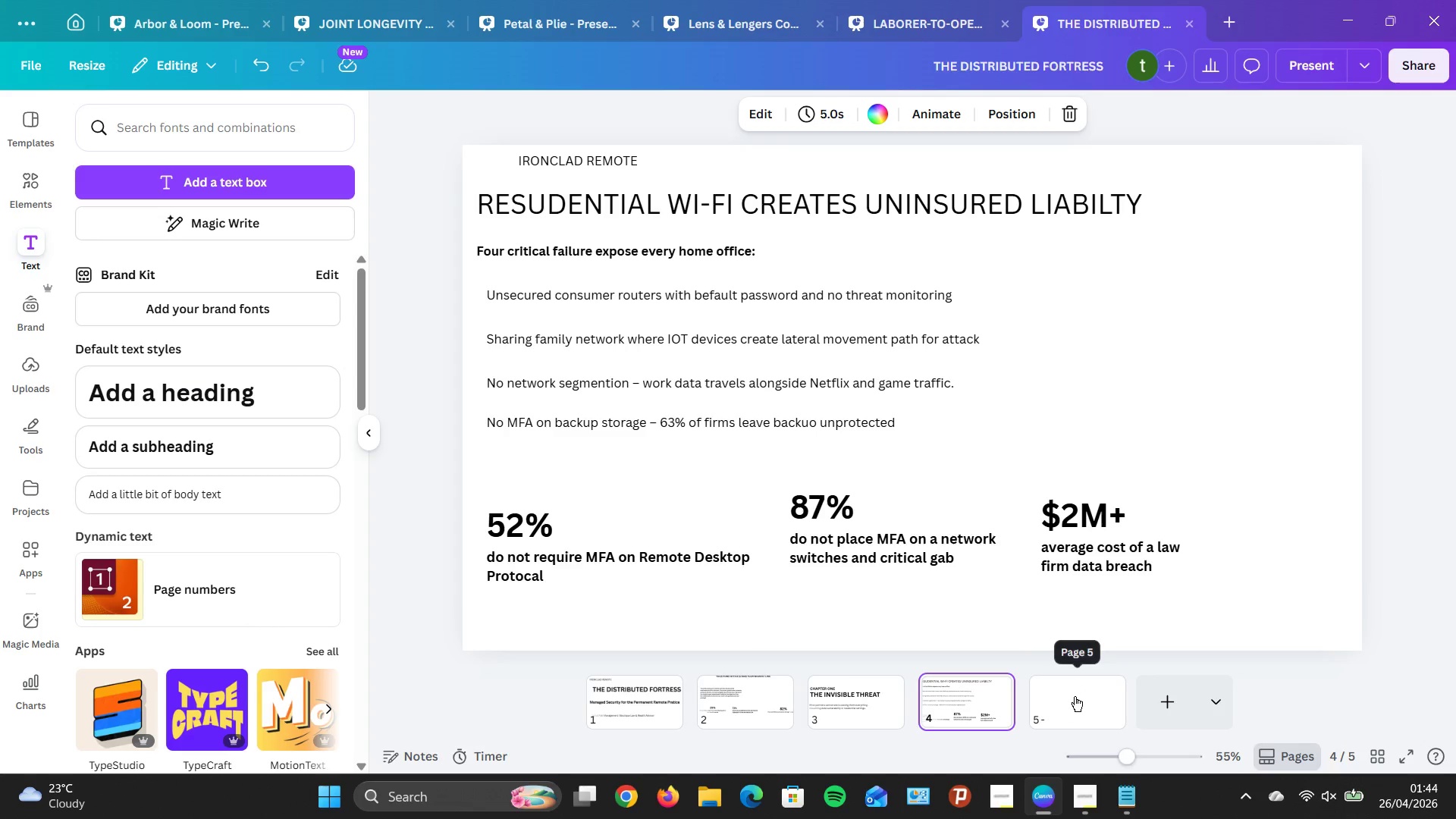 
mouse_move([952, 709])
 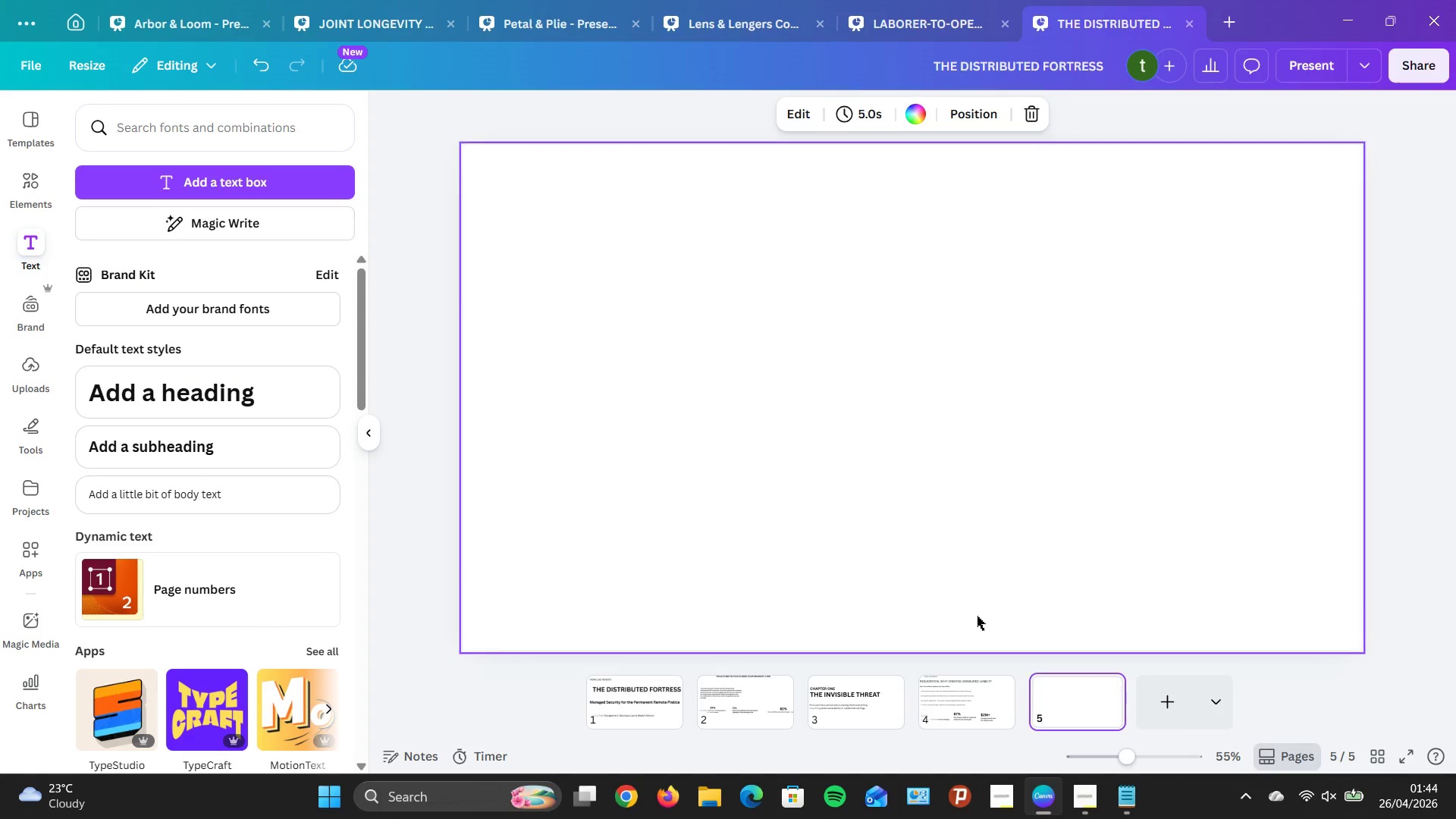 
left_click([930, 552])
 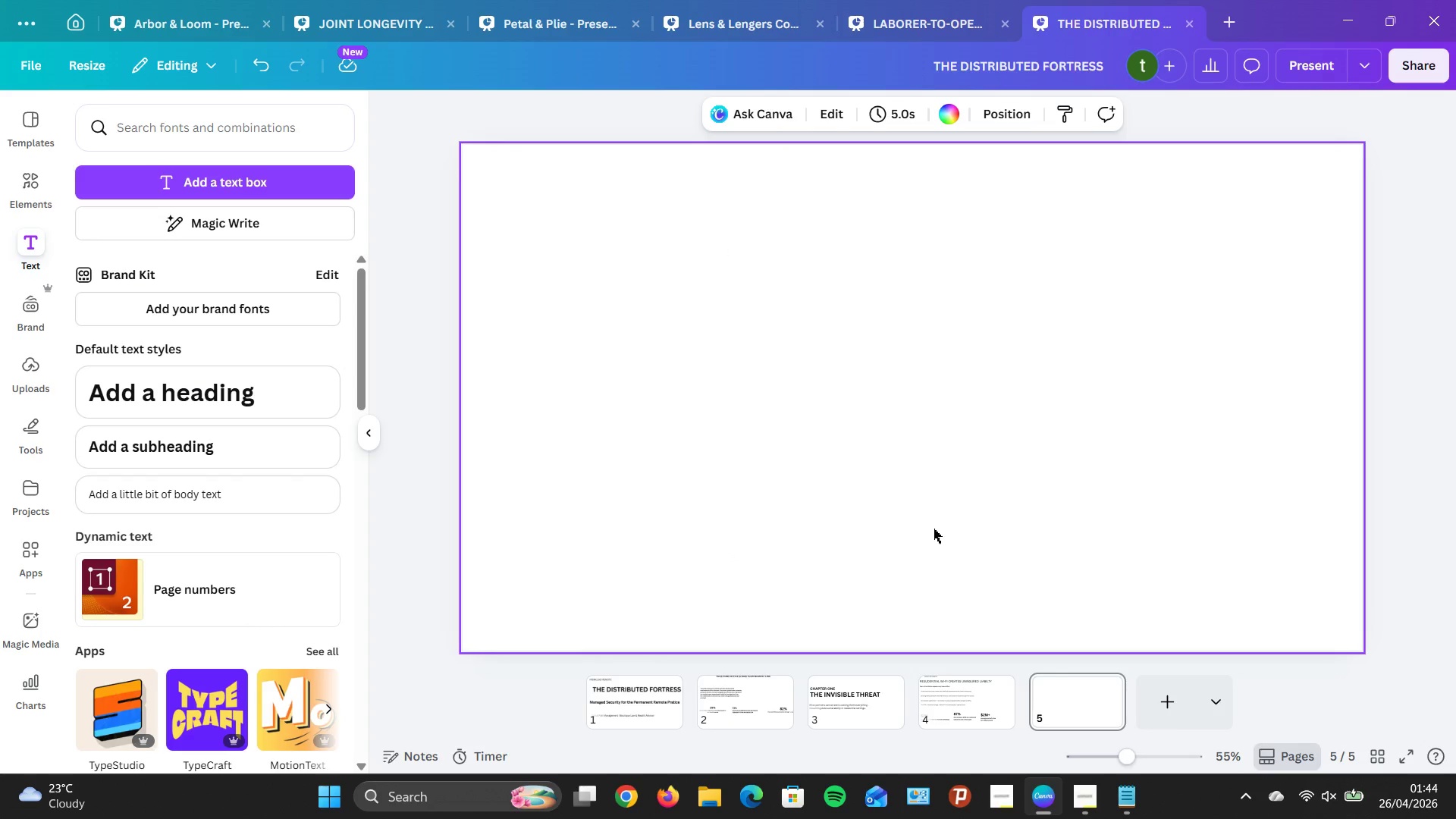 
key(Control+Z)
 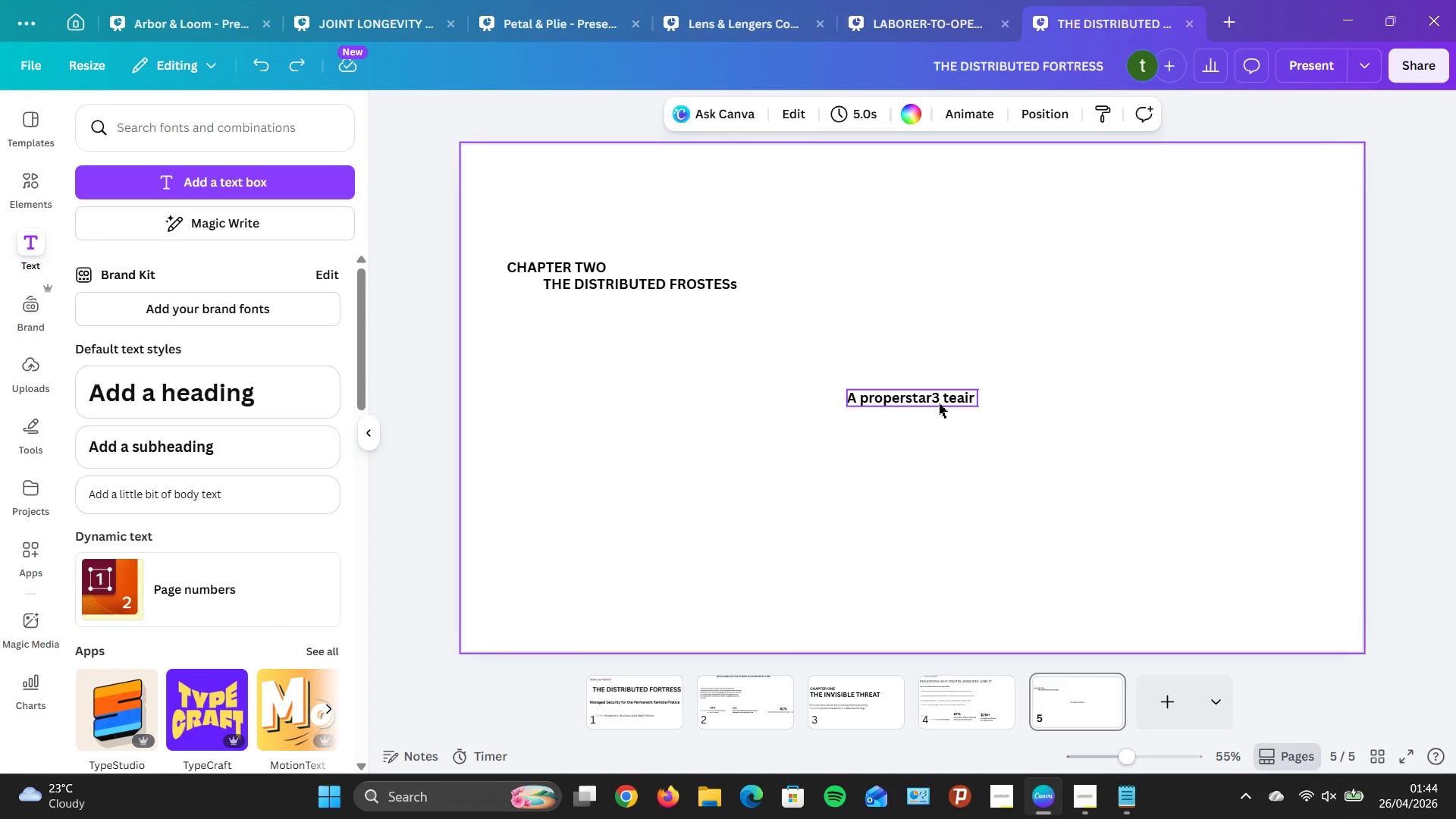 
double_click([939, 400])
 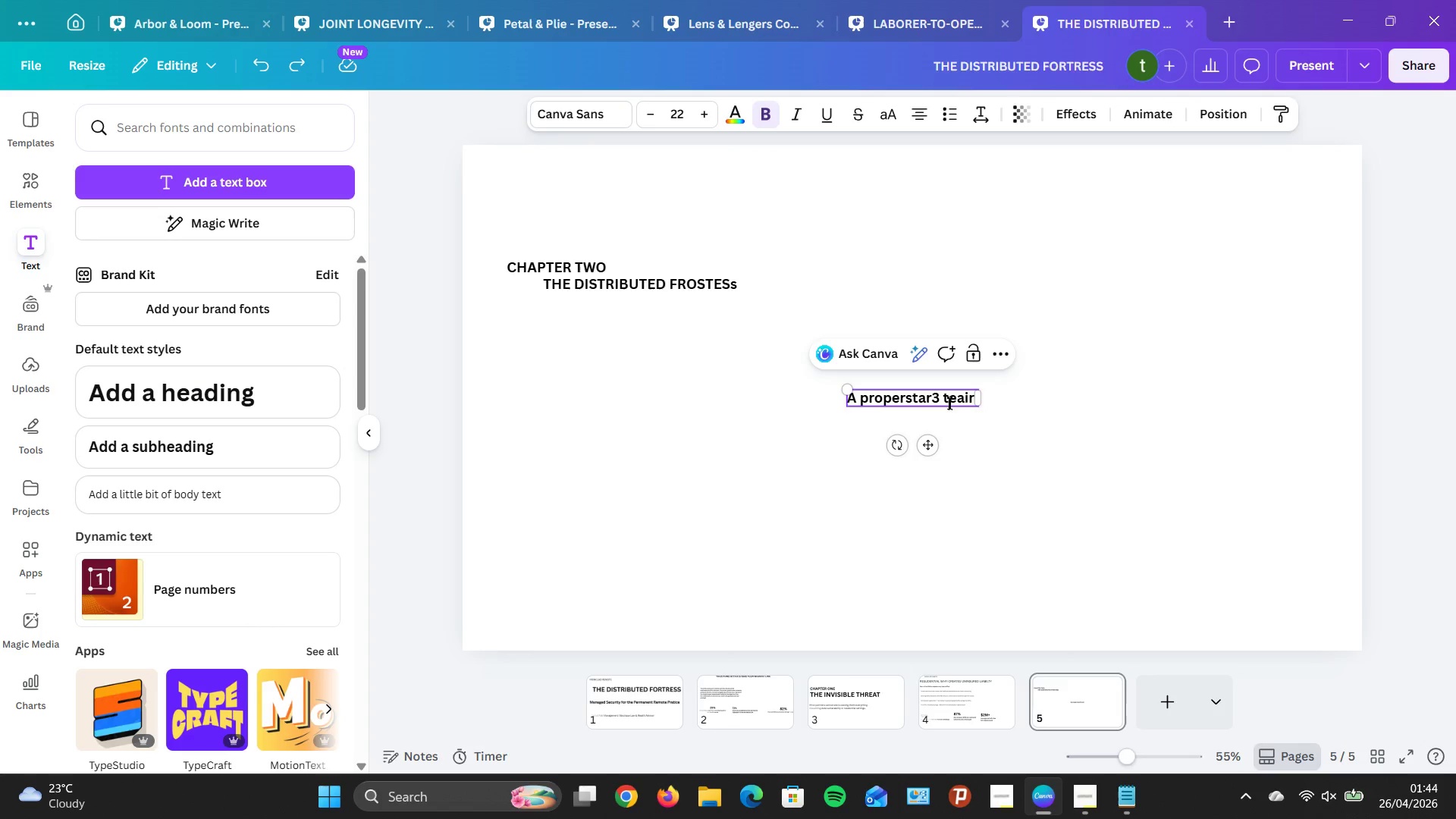 
key(ArrowLeft)
 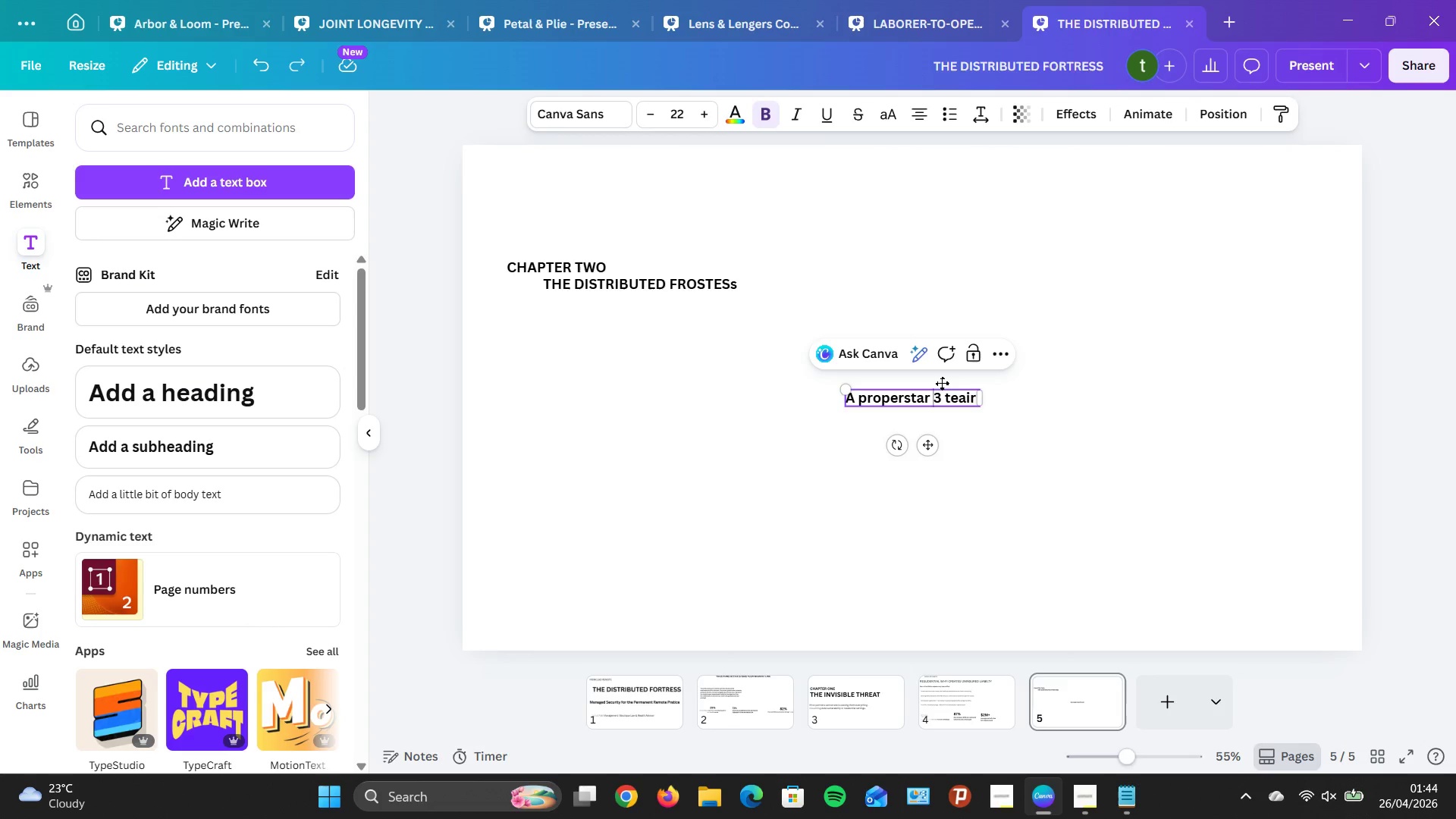 
key(Space)
 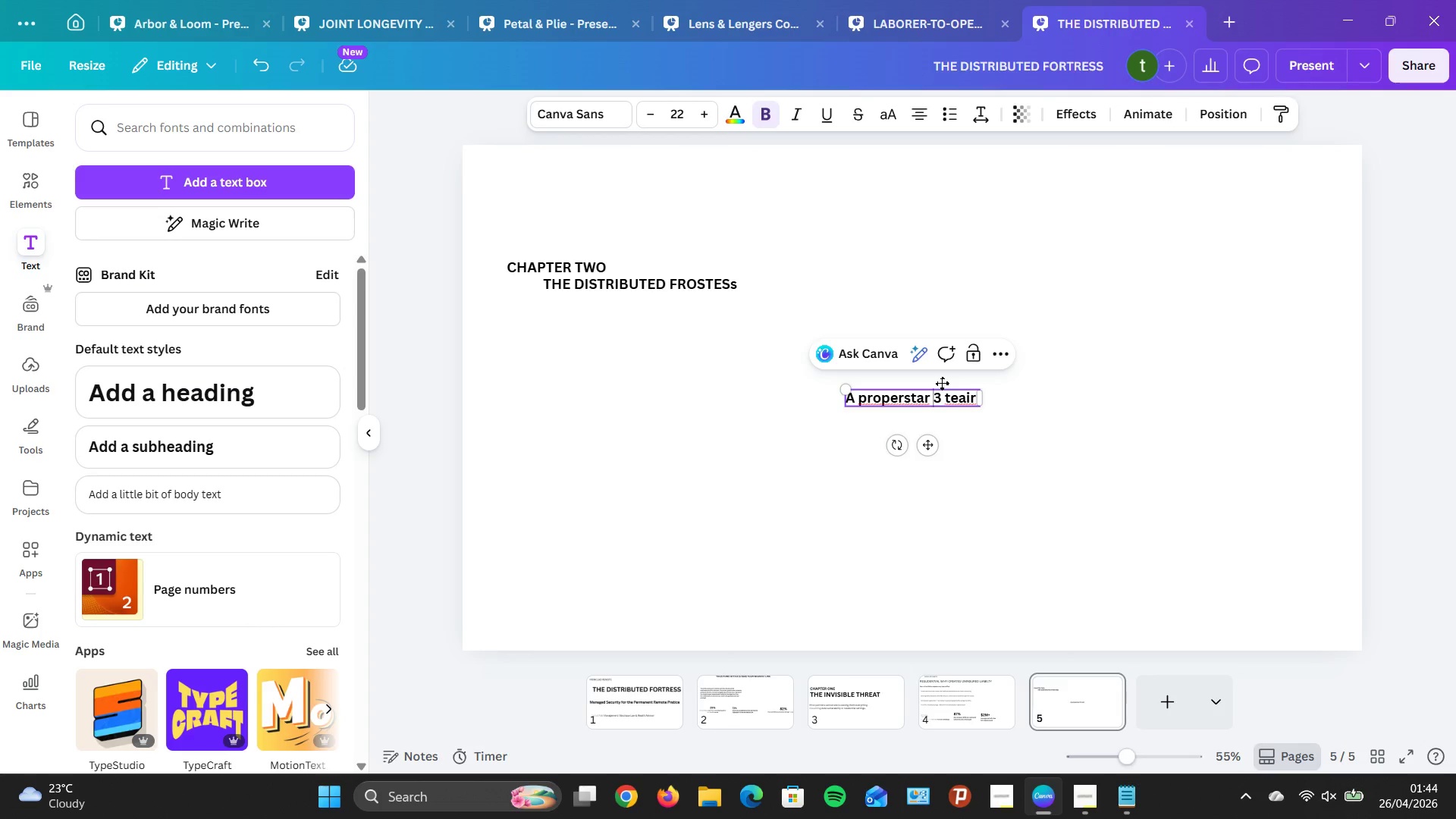 
key(ArrowRight)
 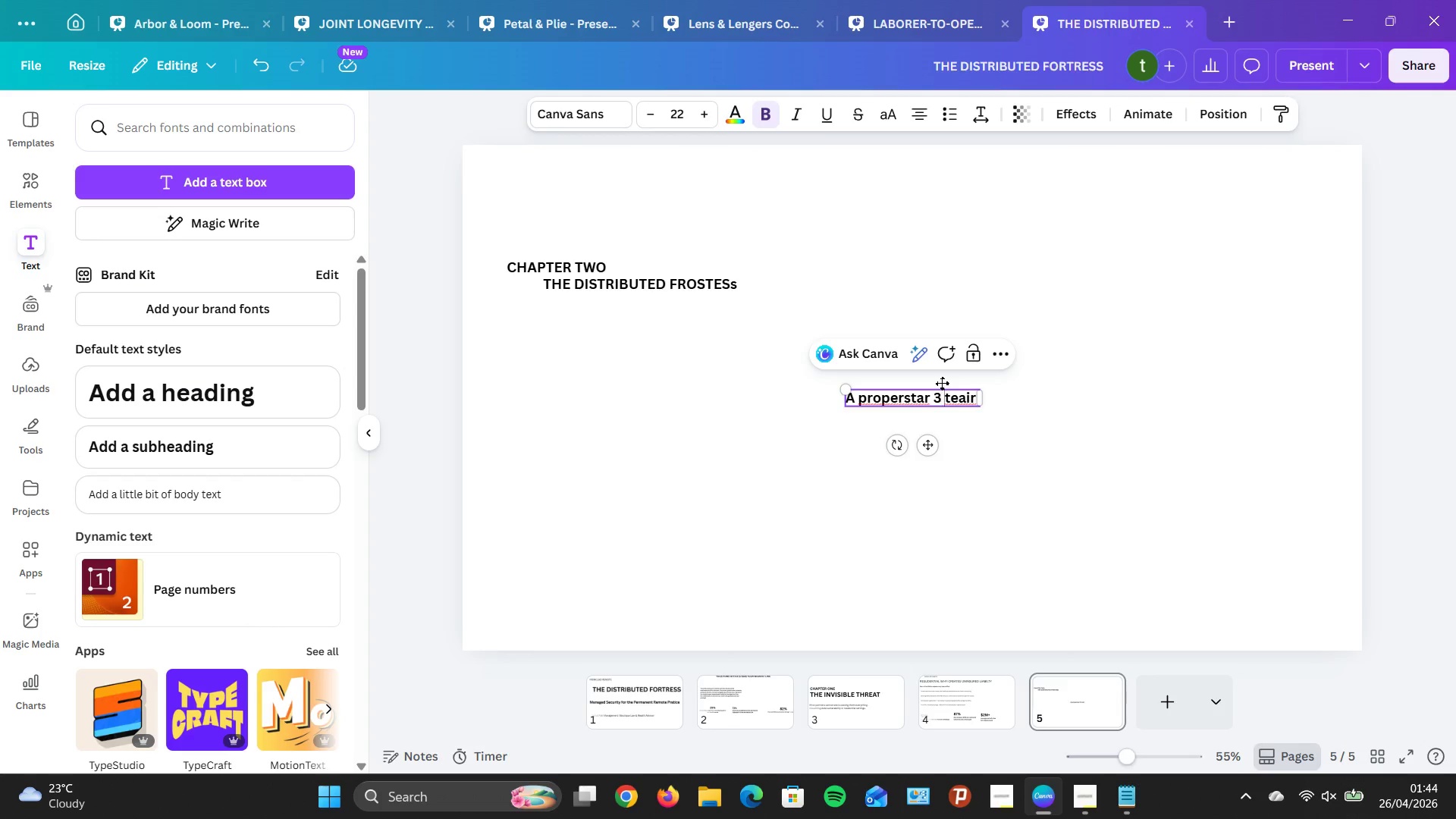 
key(ArrowRight)
 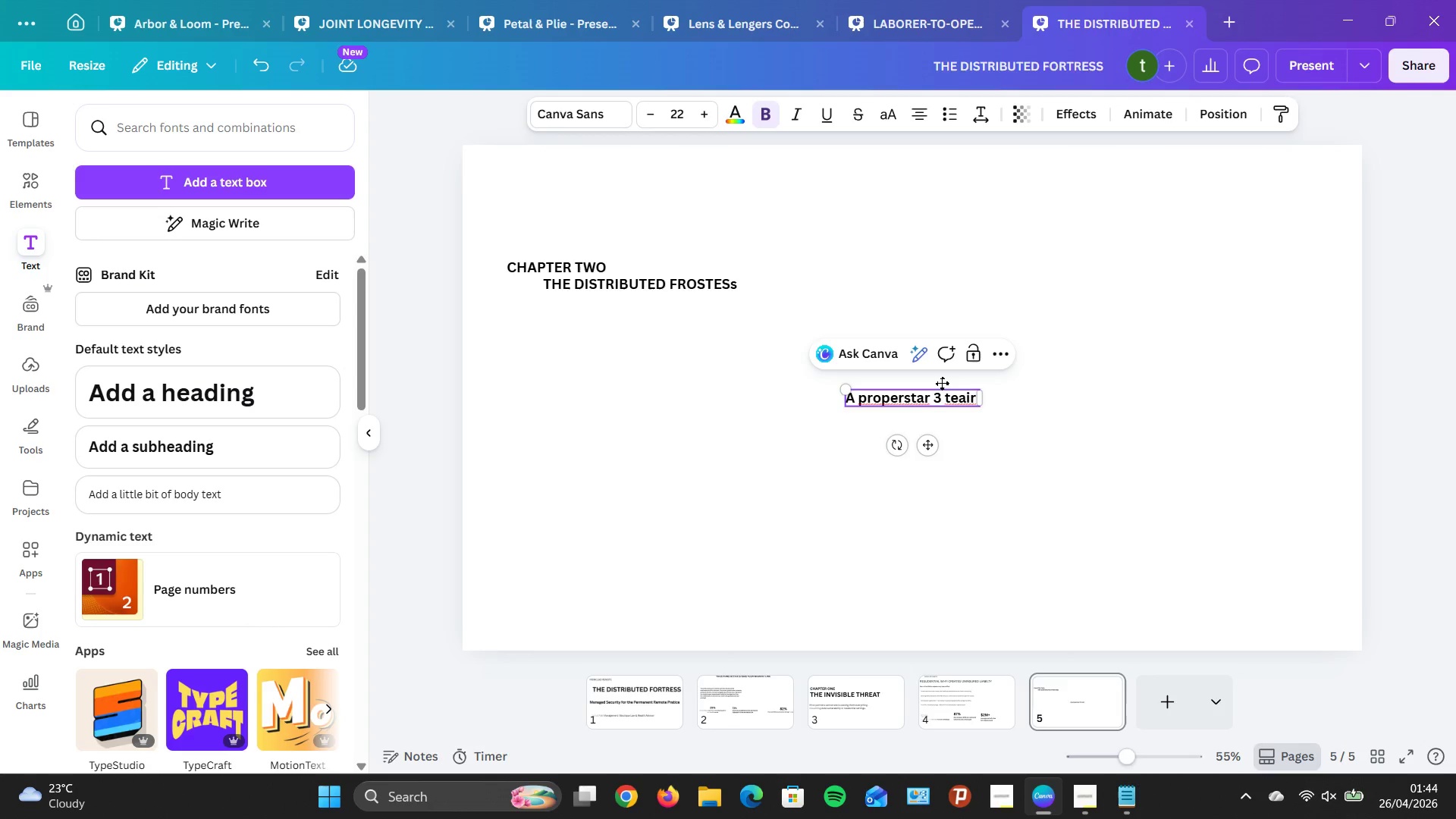 
key(ArrowRight)
 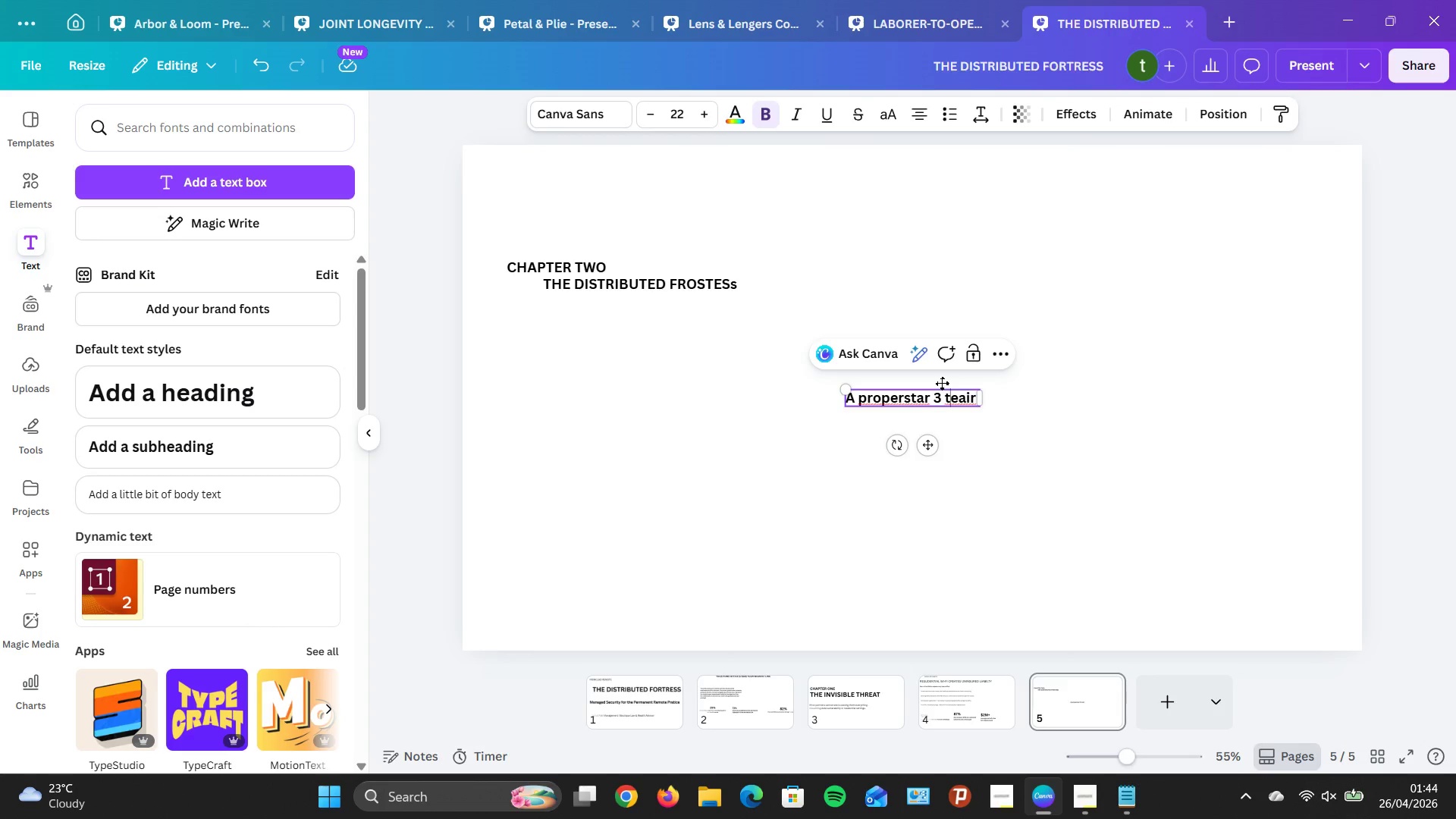 
key(ArrowRight)
 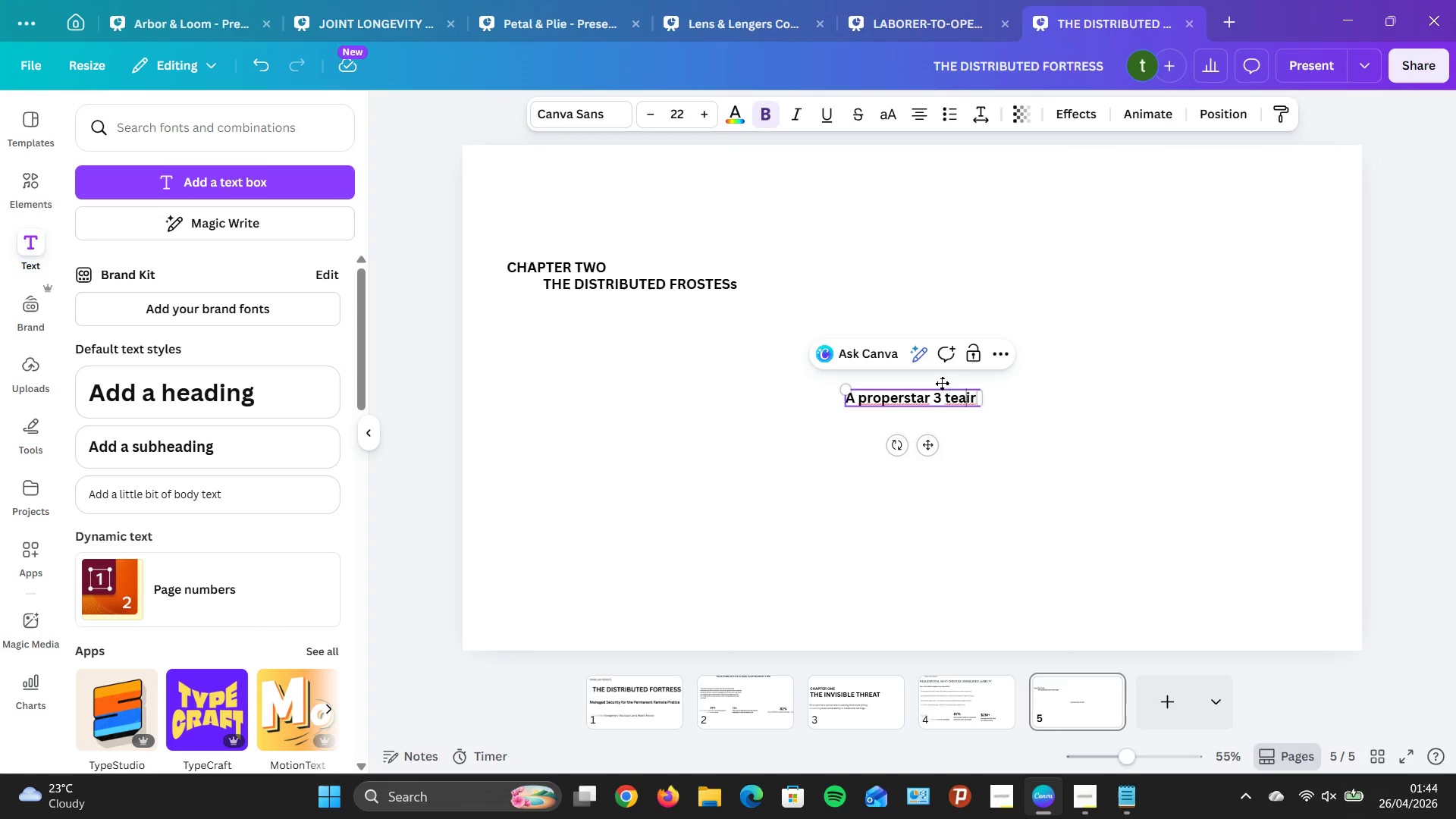 
key(ArrowRight)
 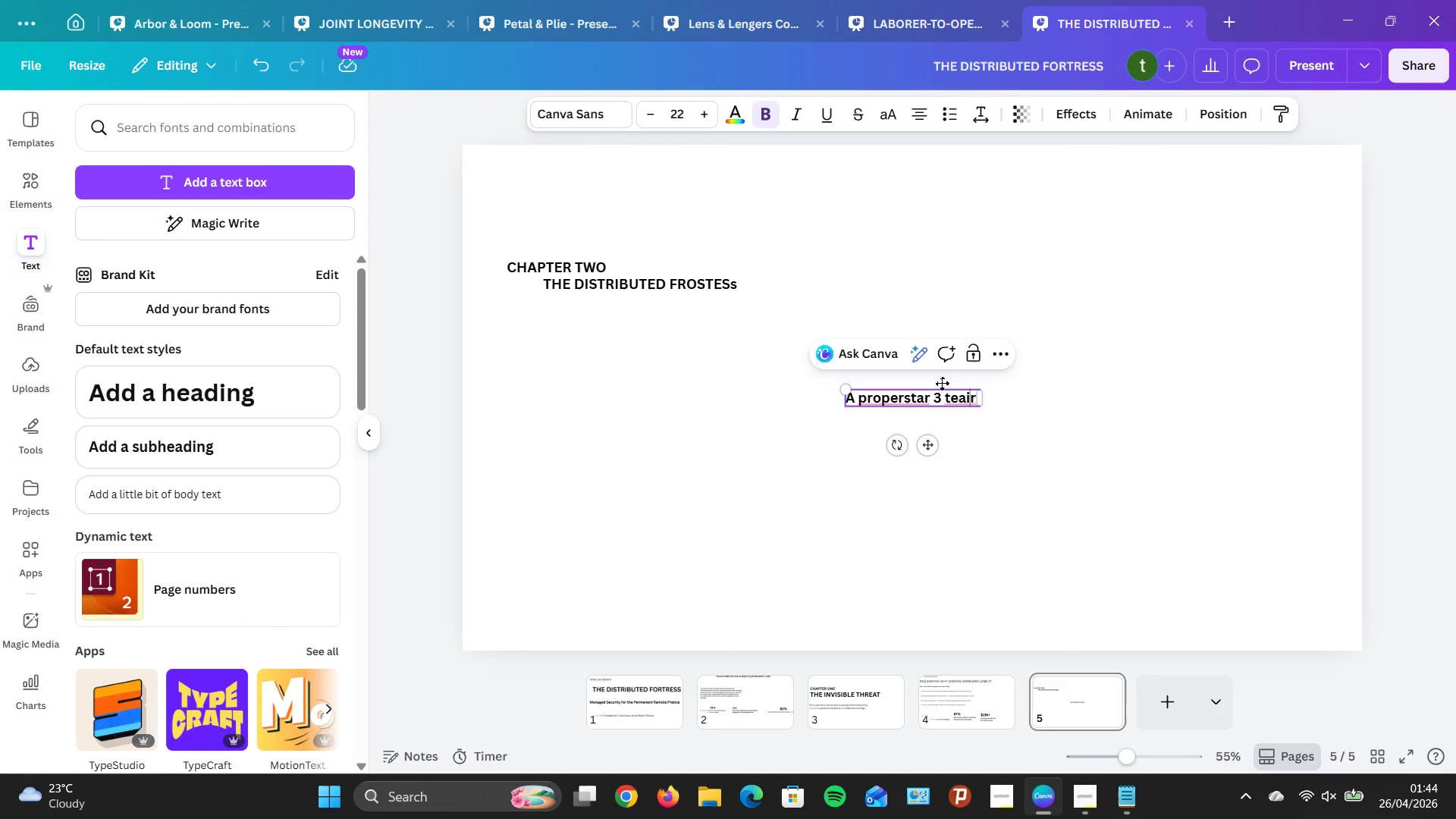 
key(ArrowRight)
 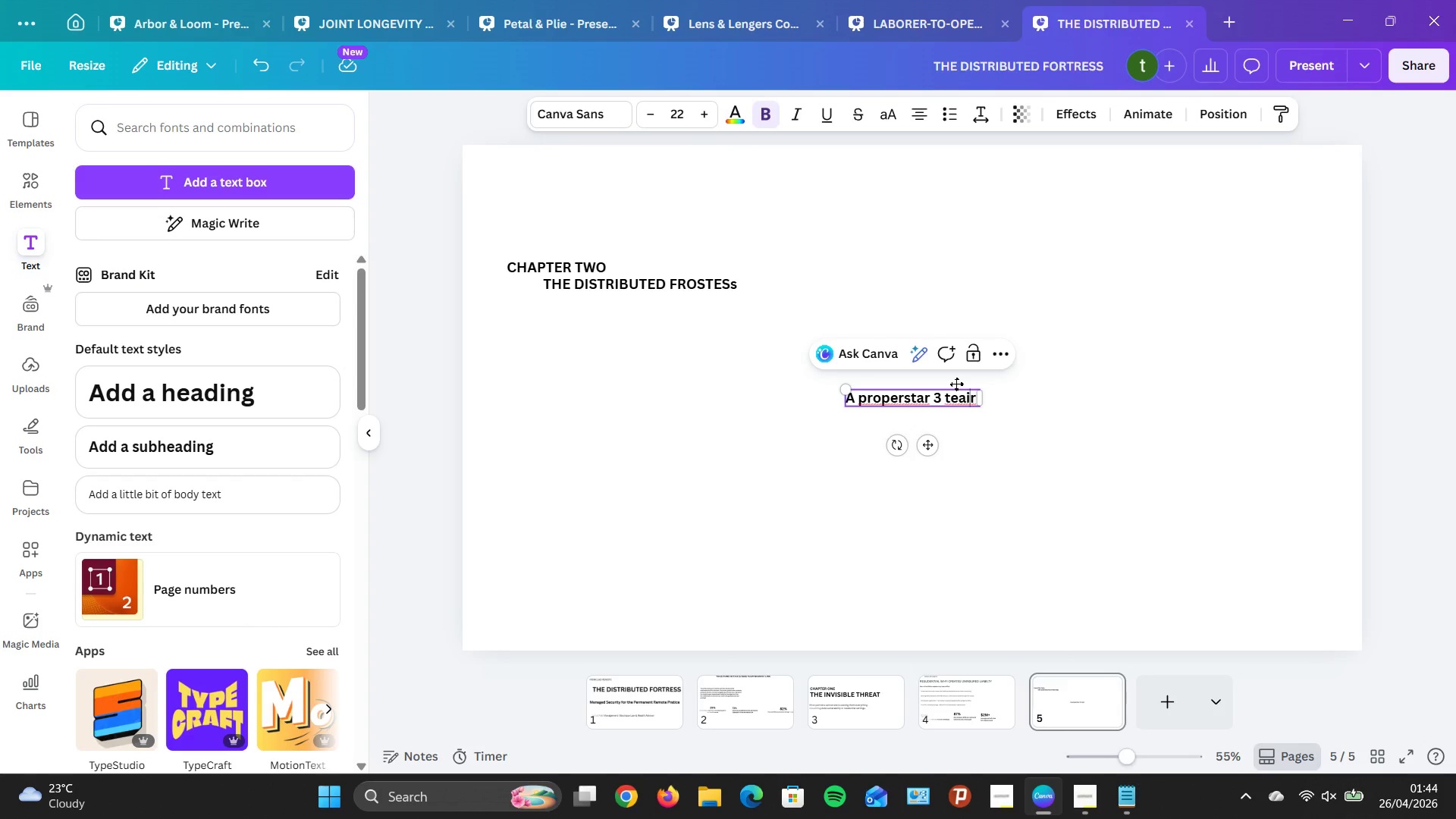 
wait(19.08)
 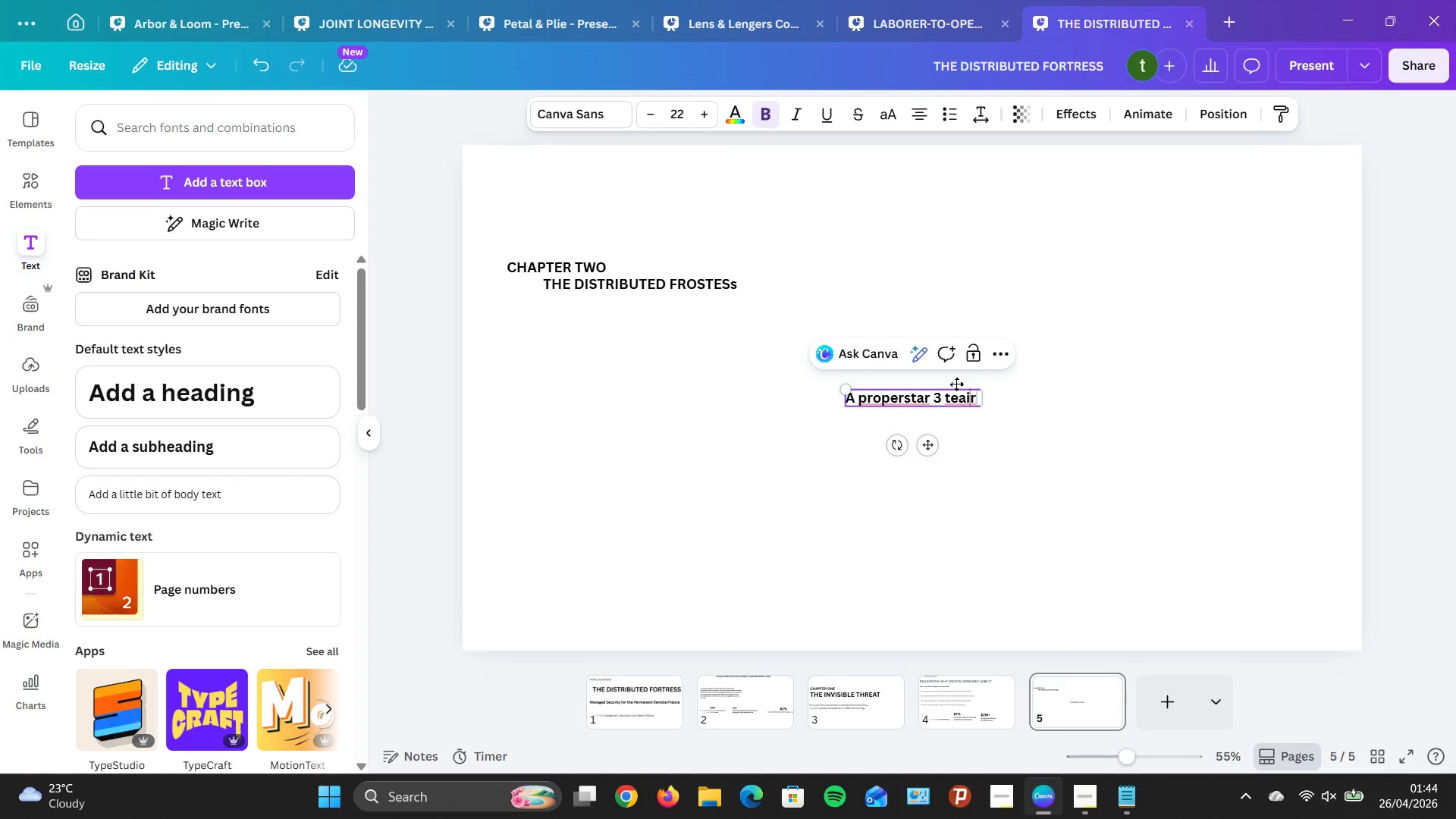 
key(Backspace)
 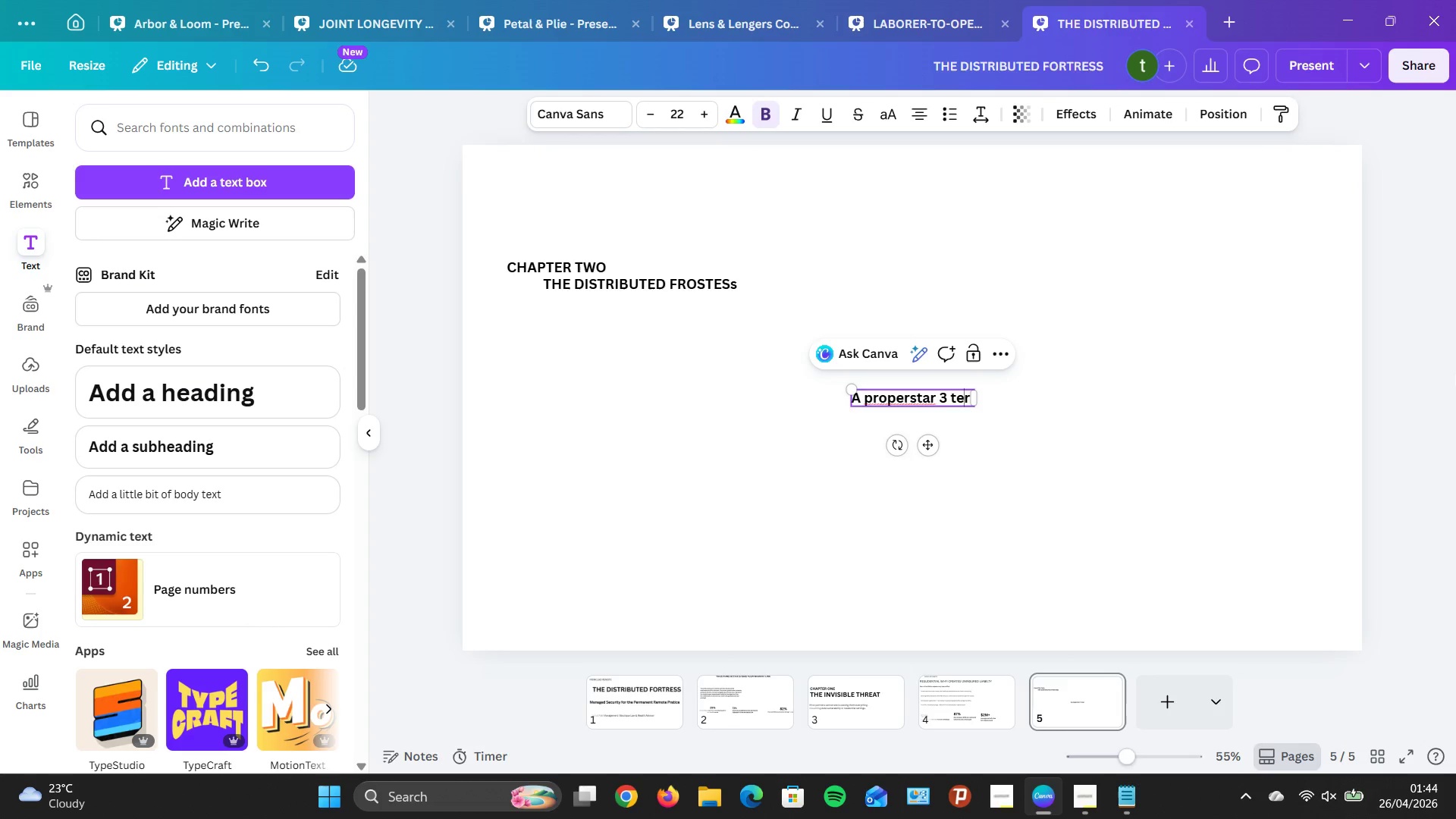 
key(Backspace)
 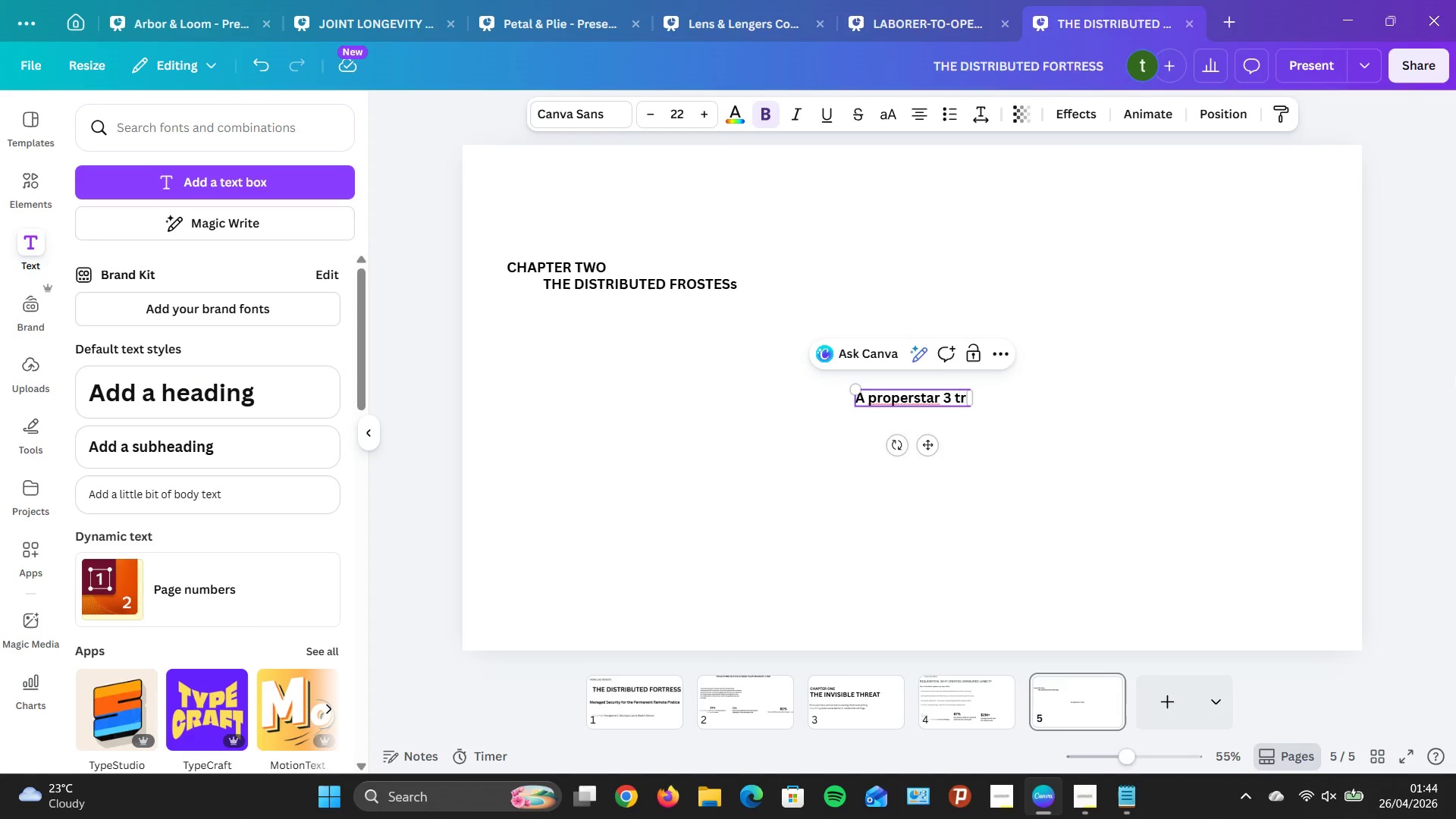 
key(Backspace)
 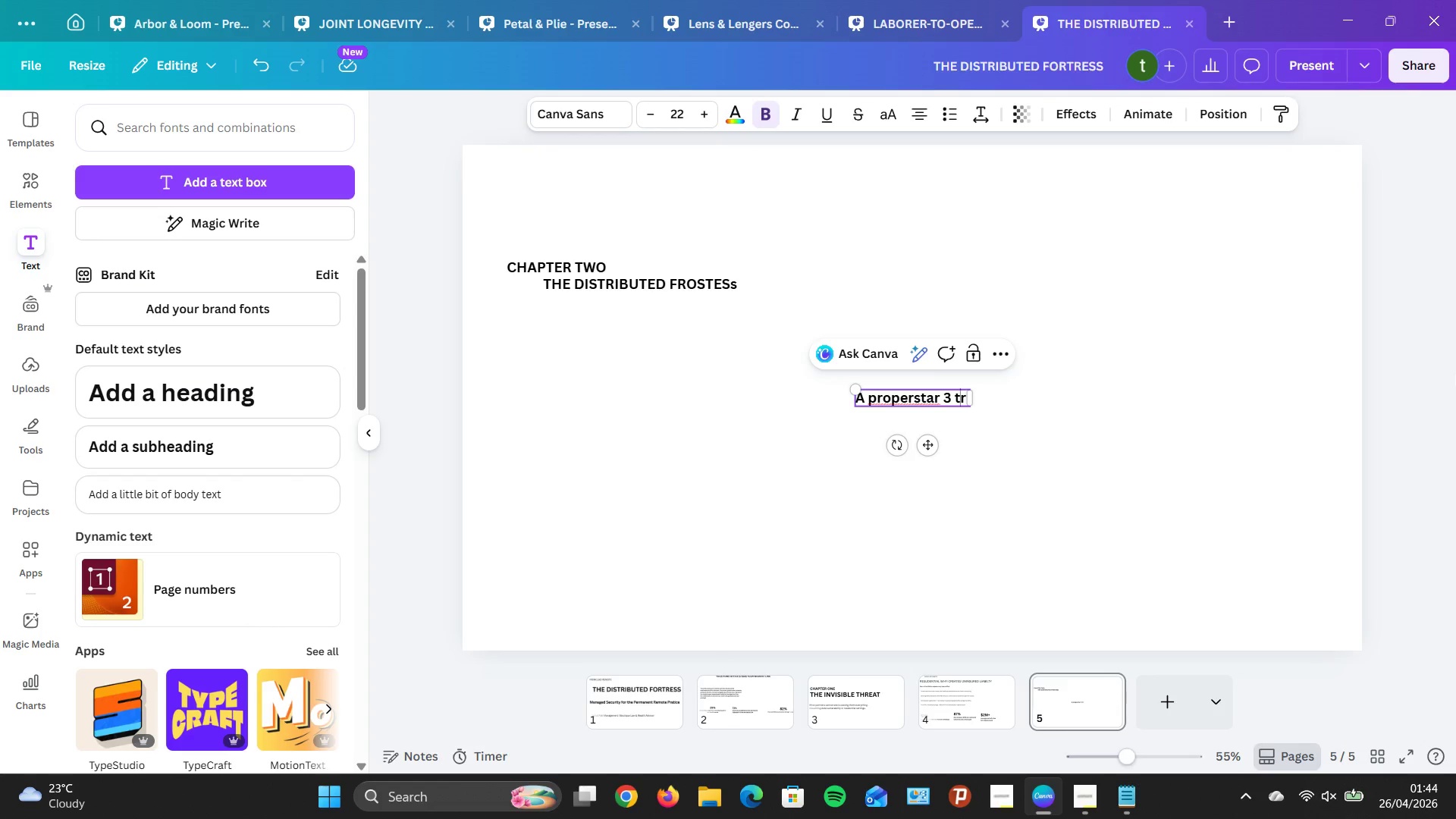 
key(ArrowRight)
 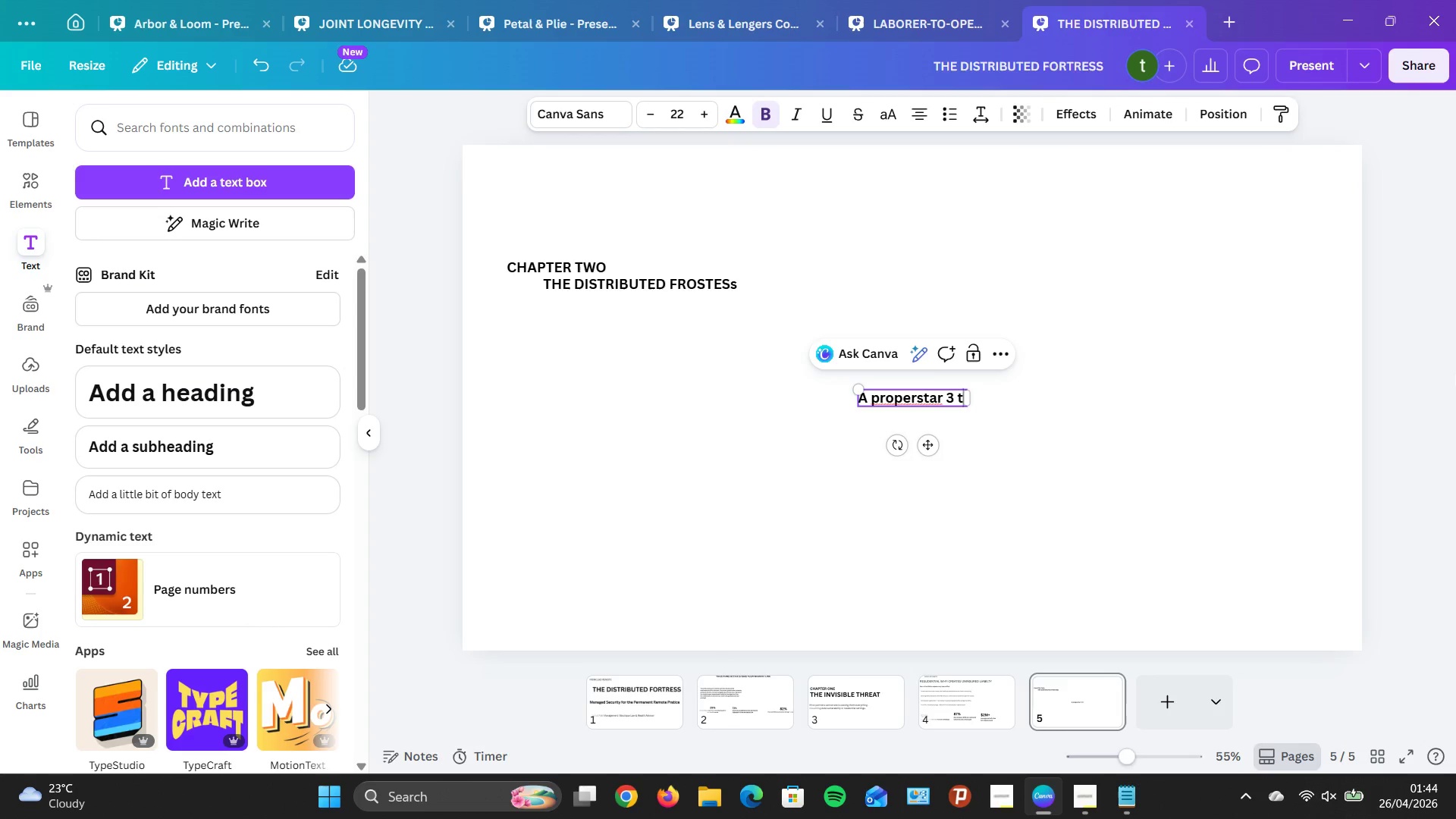 
key(Backspace)
 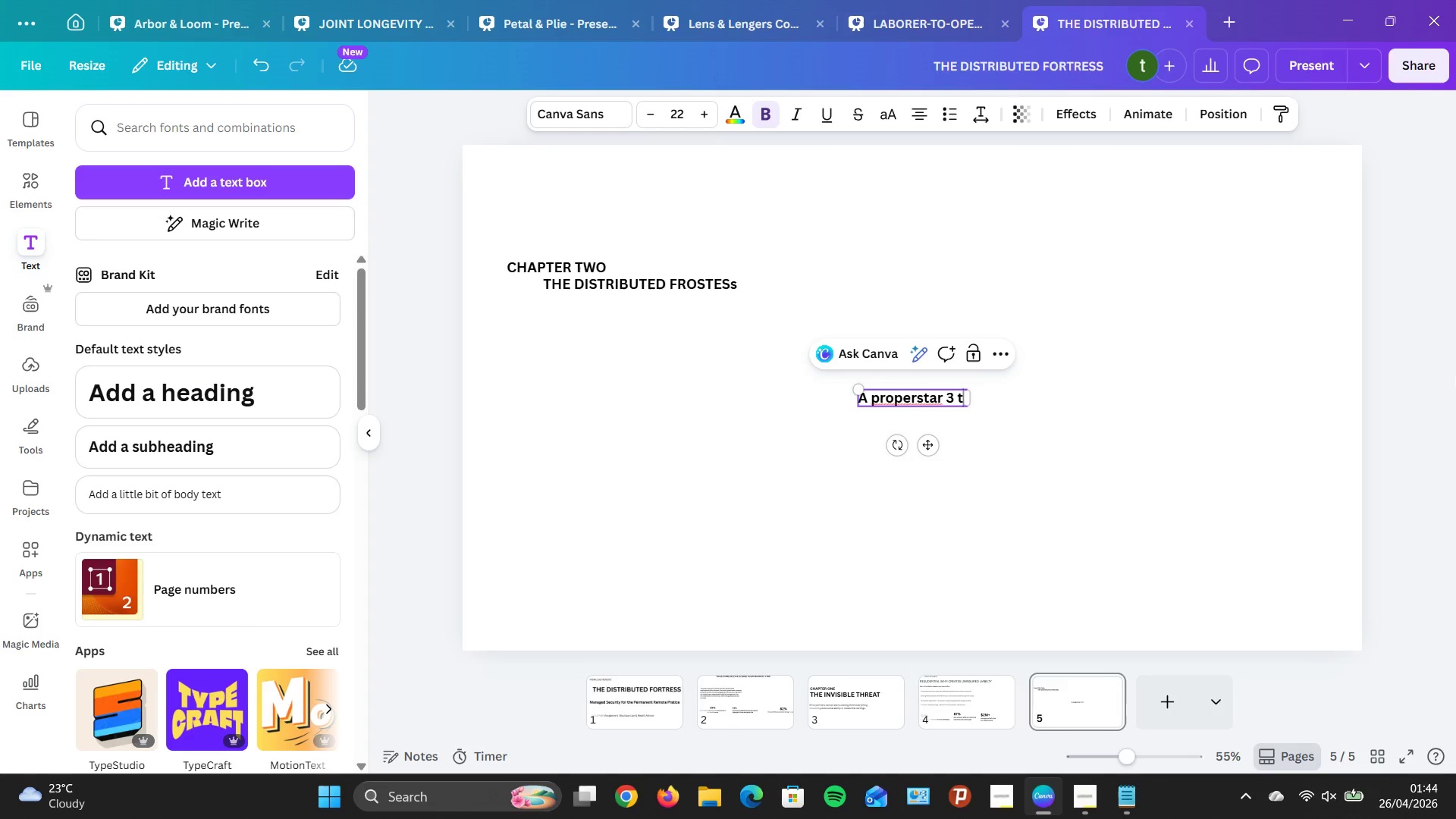 
key(Backspace)
 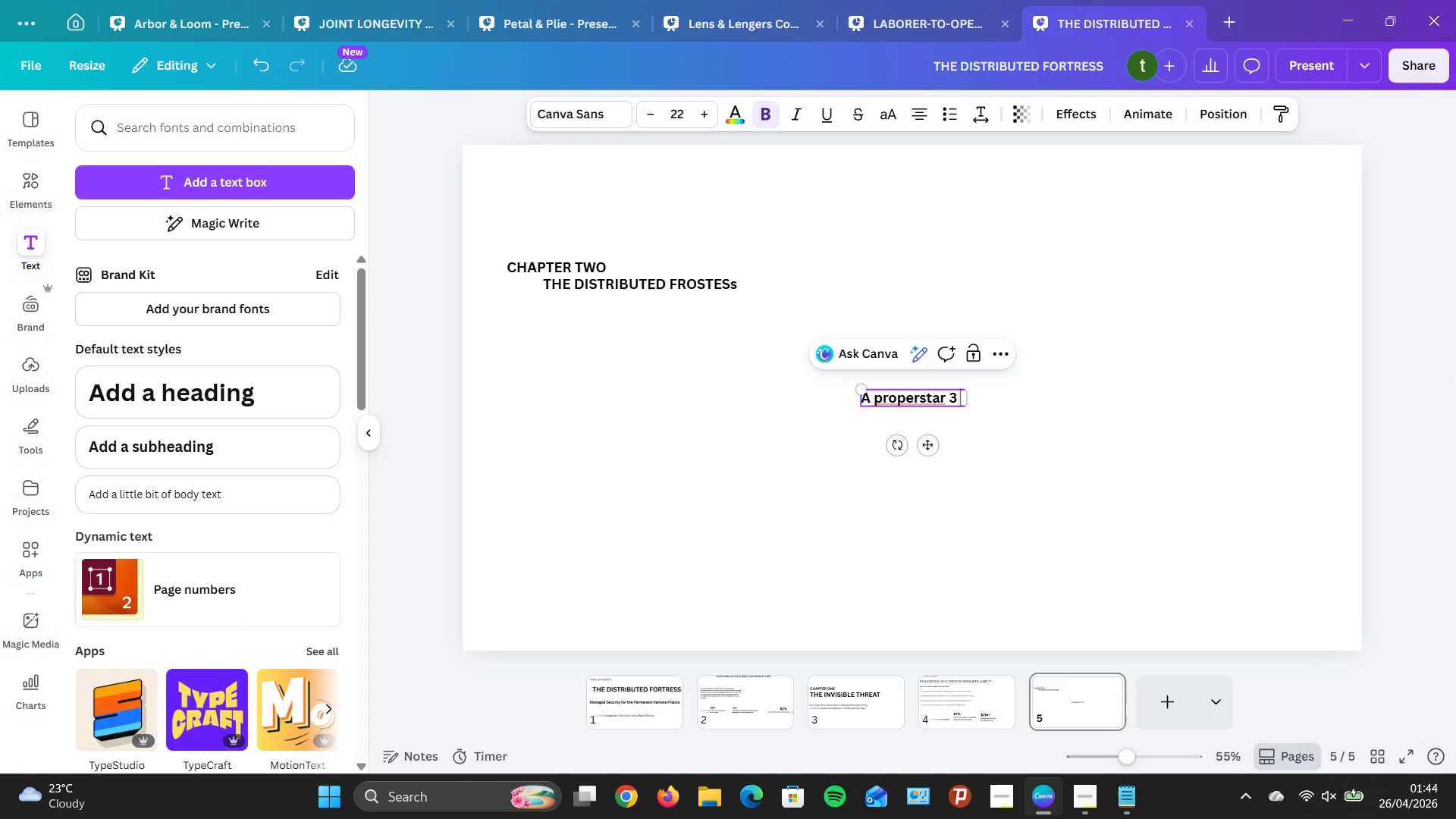 
key(Backspace)
 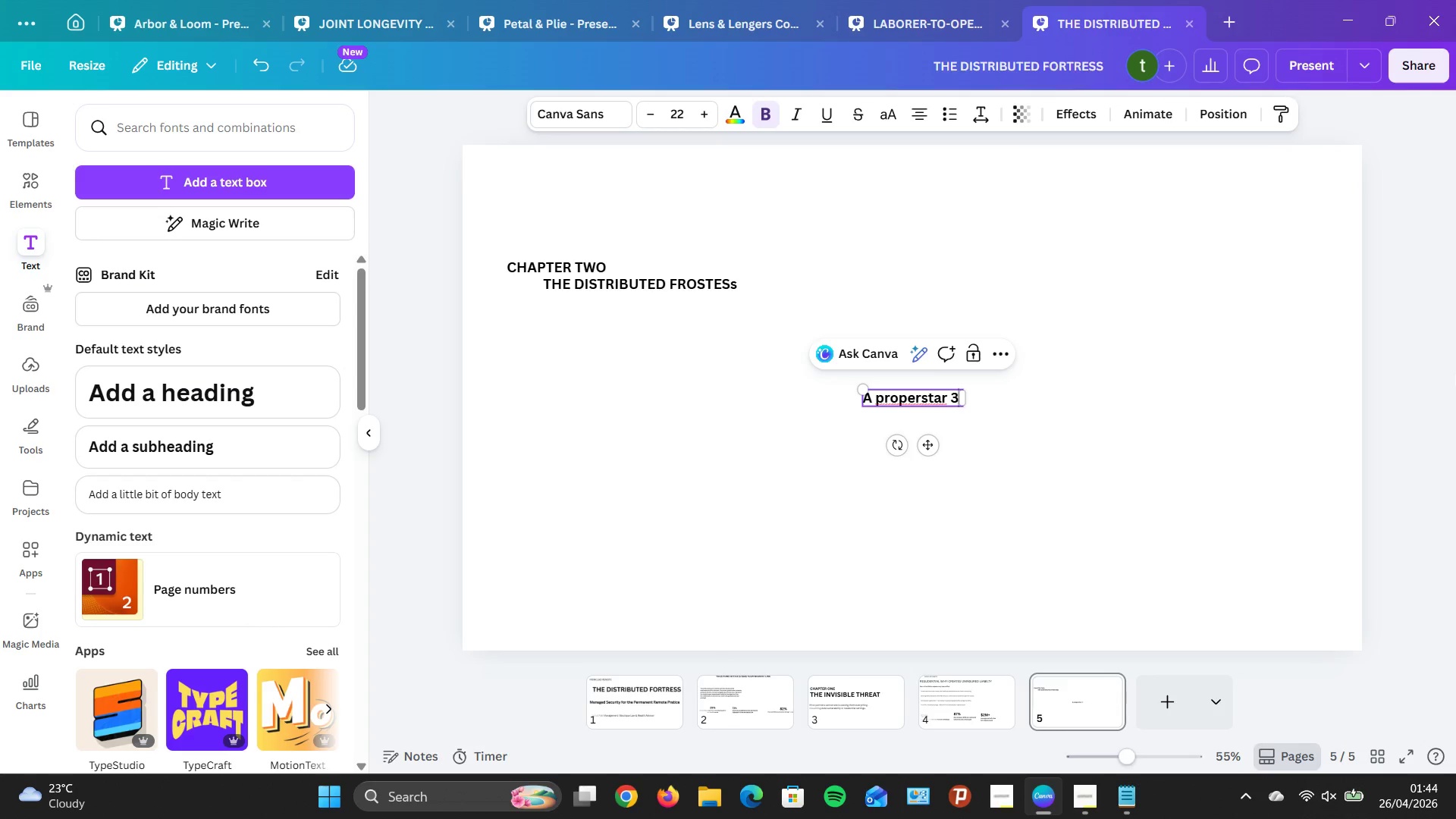 
key(Backspace)
 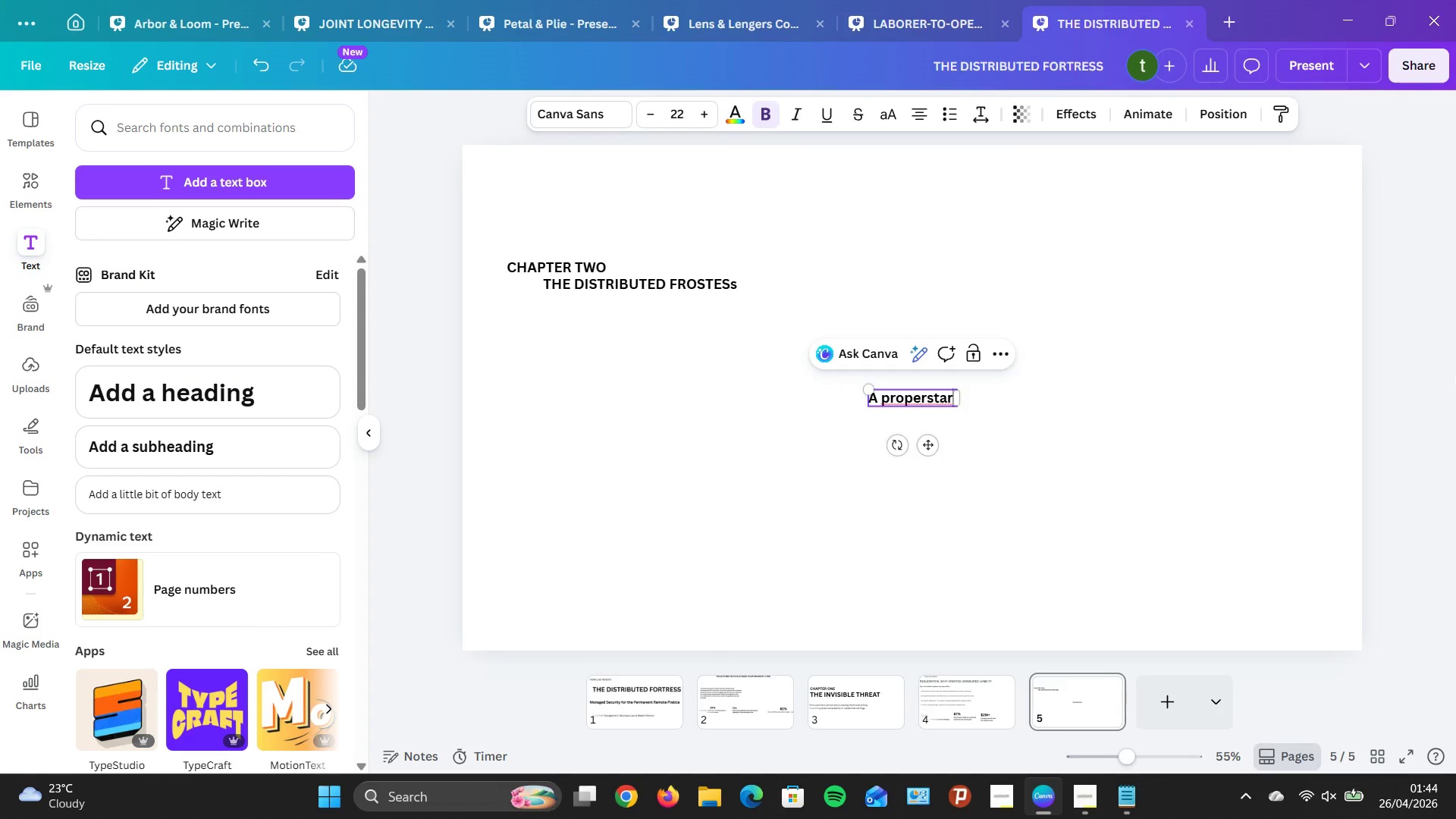 
key(Backspace)
 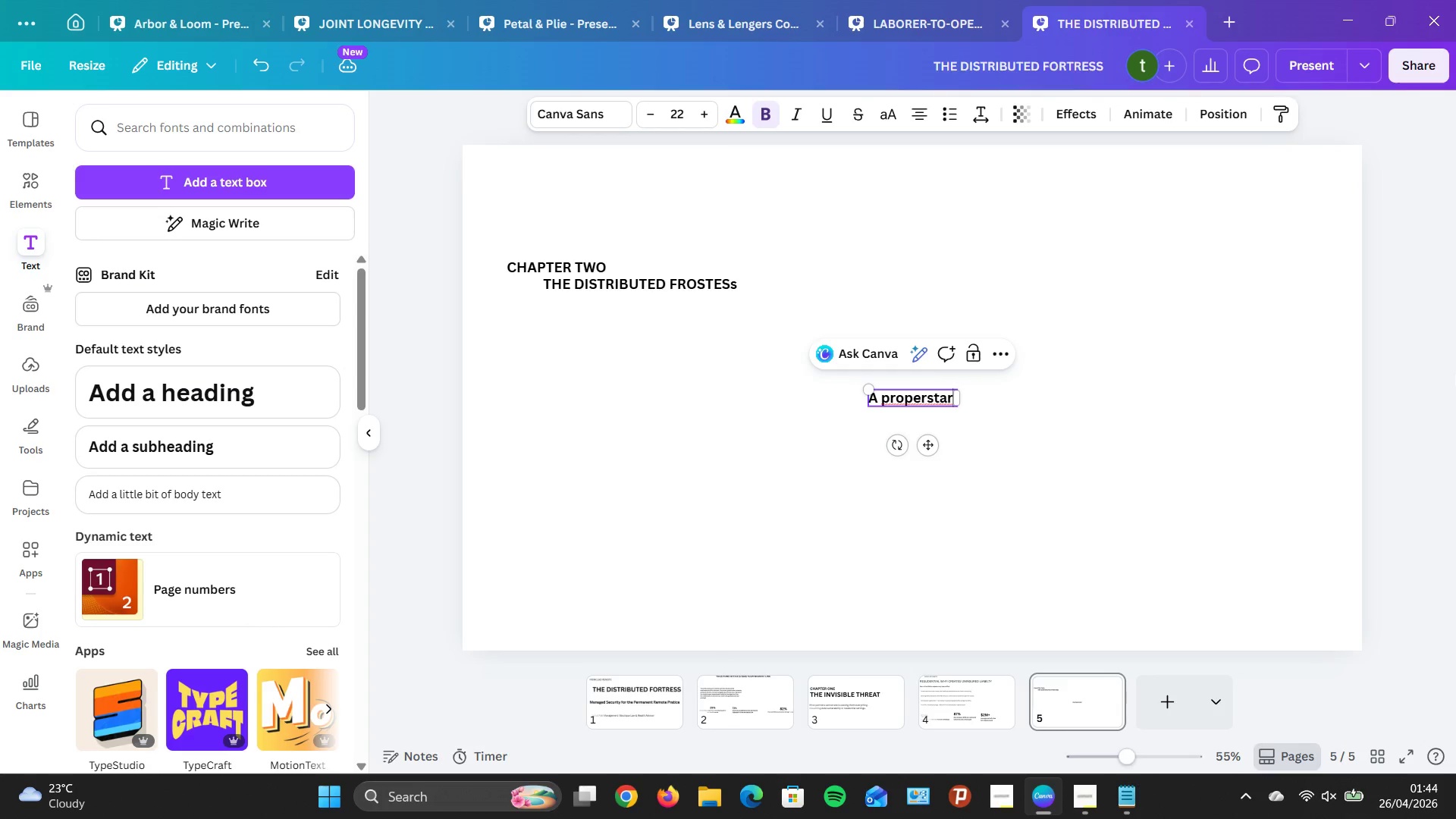 
key(Backspace)
 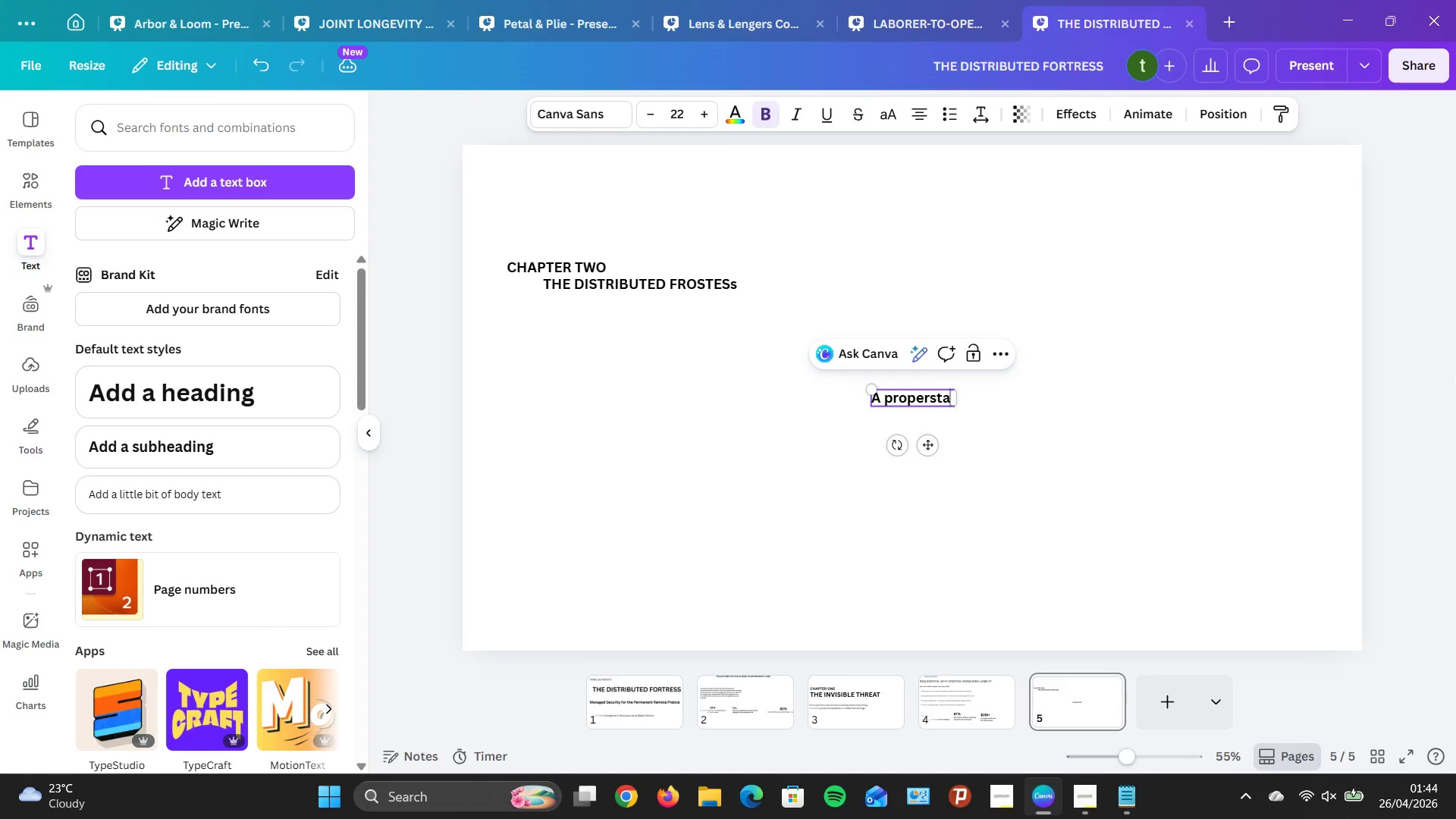 
key(Backspace)
 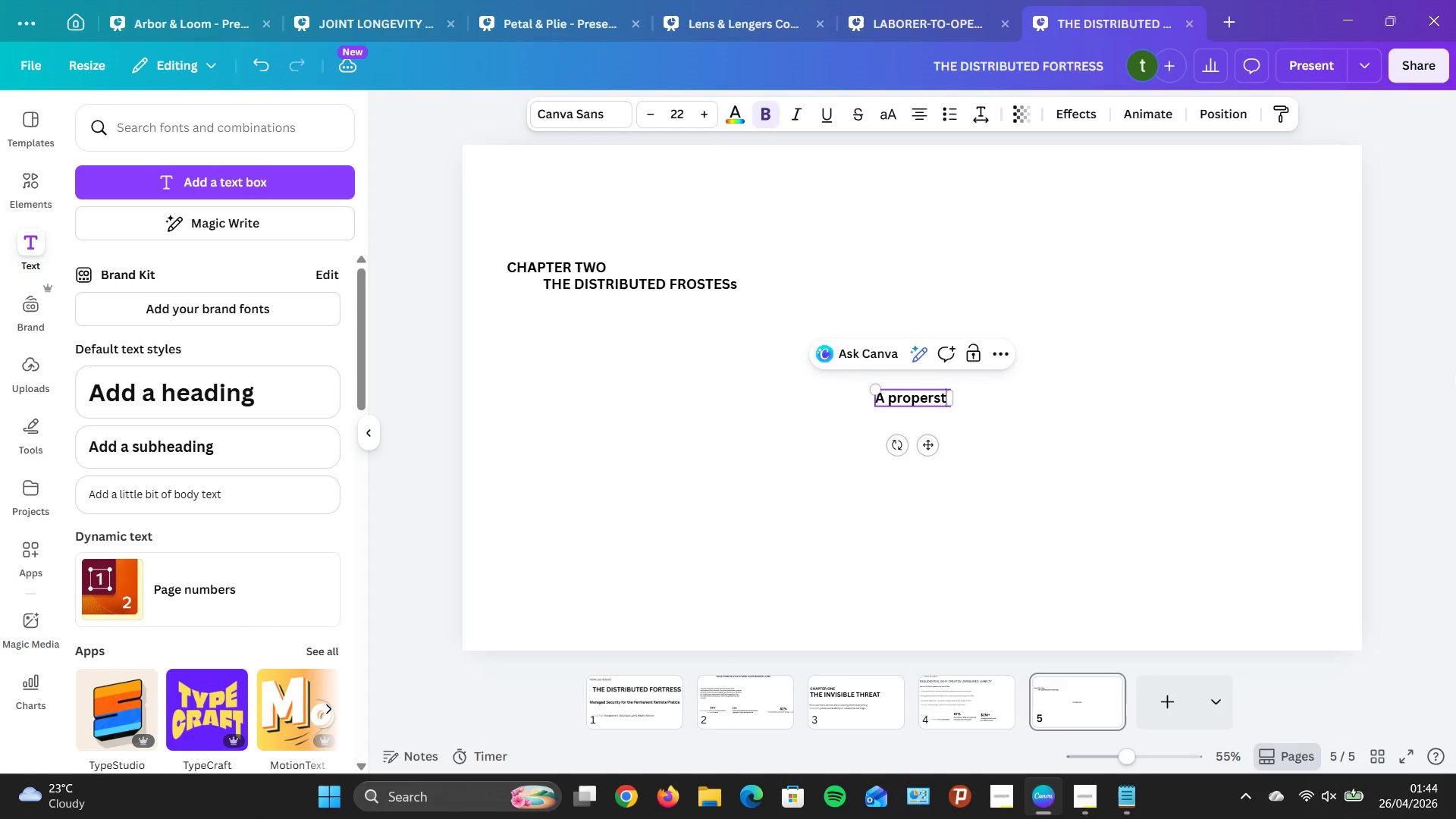 
key(Backspace)
 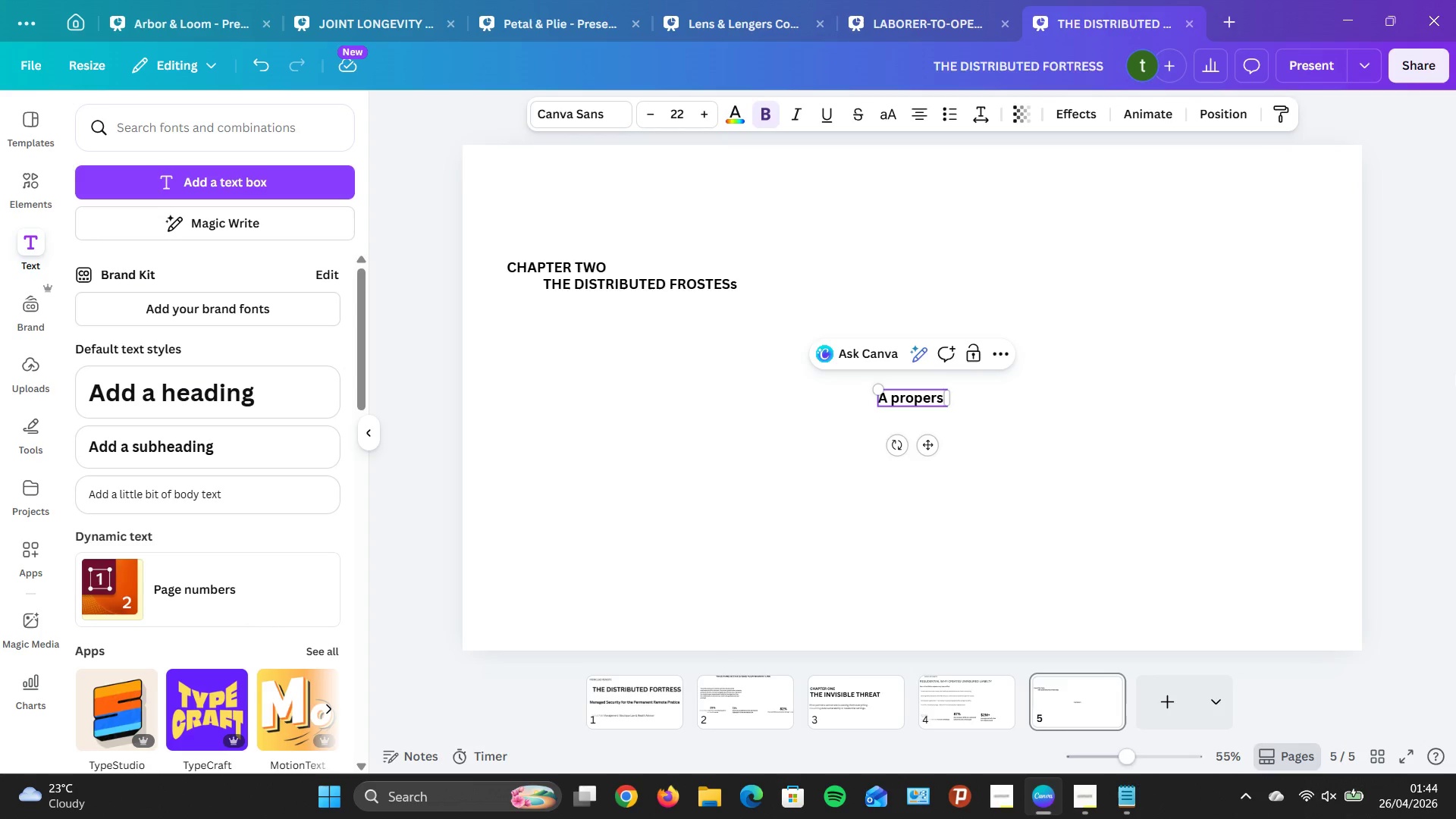 
key(Backspace)
 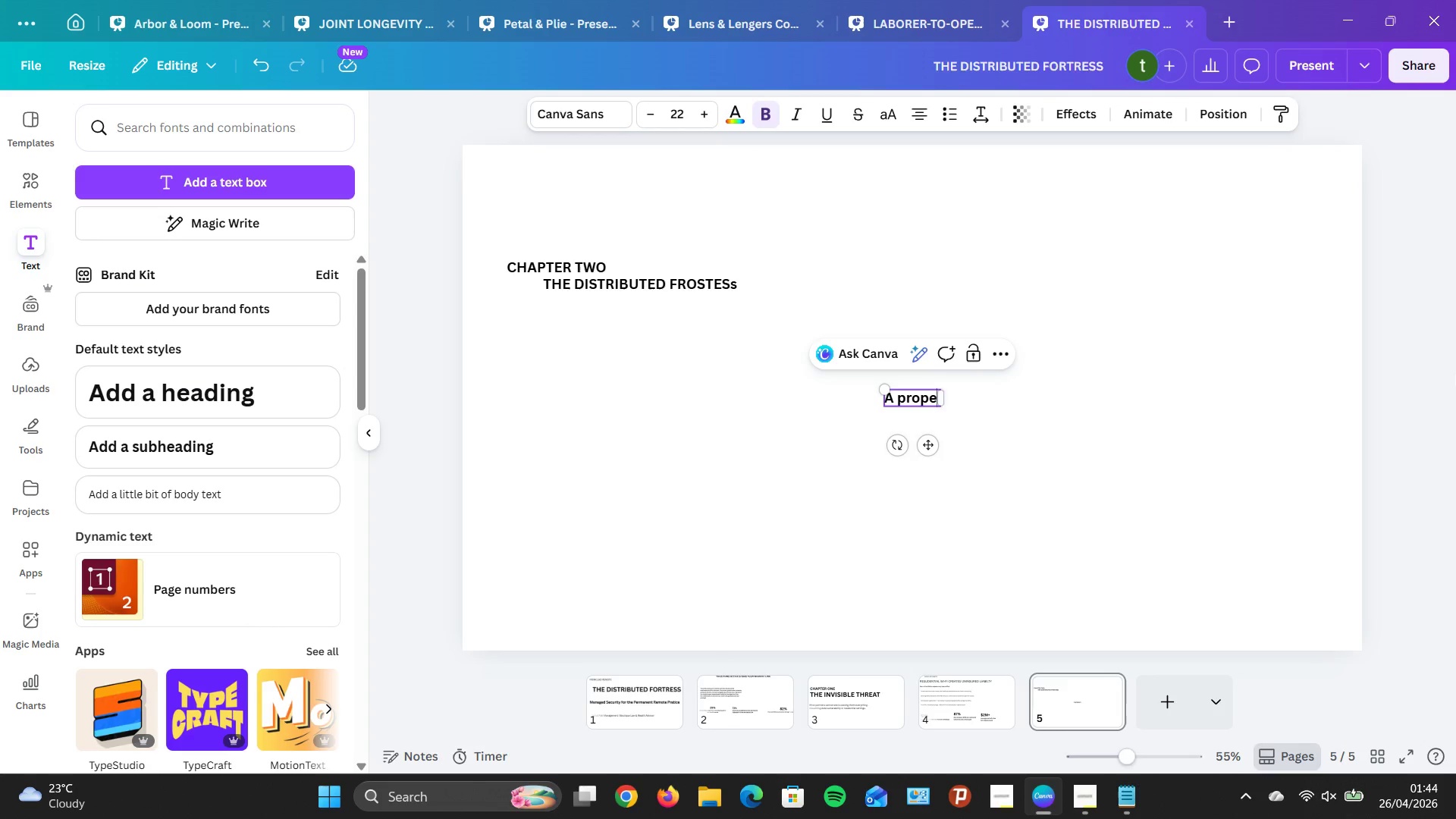 
key(Backspace)
 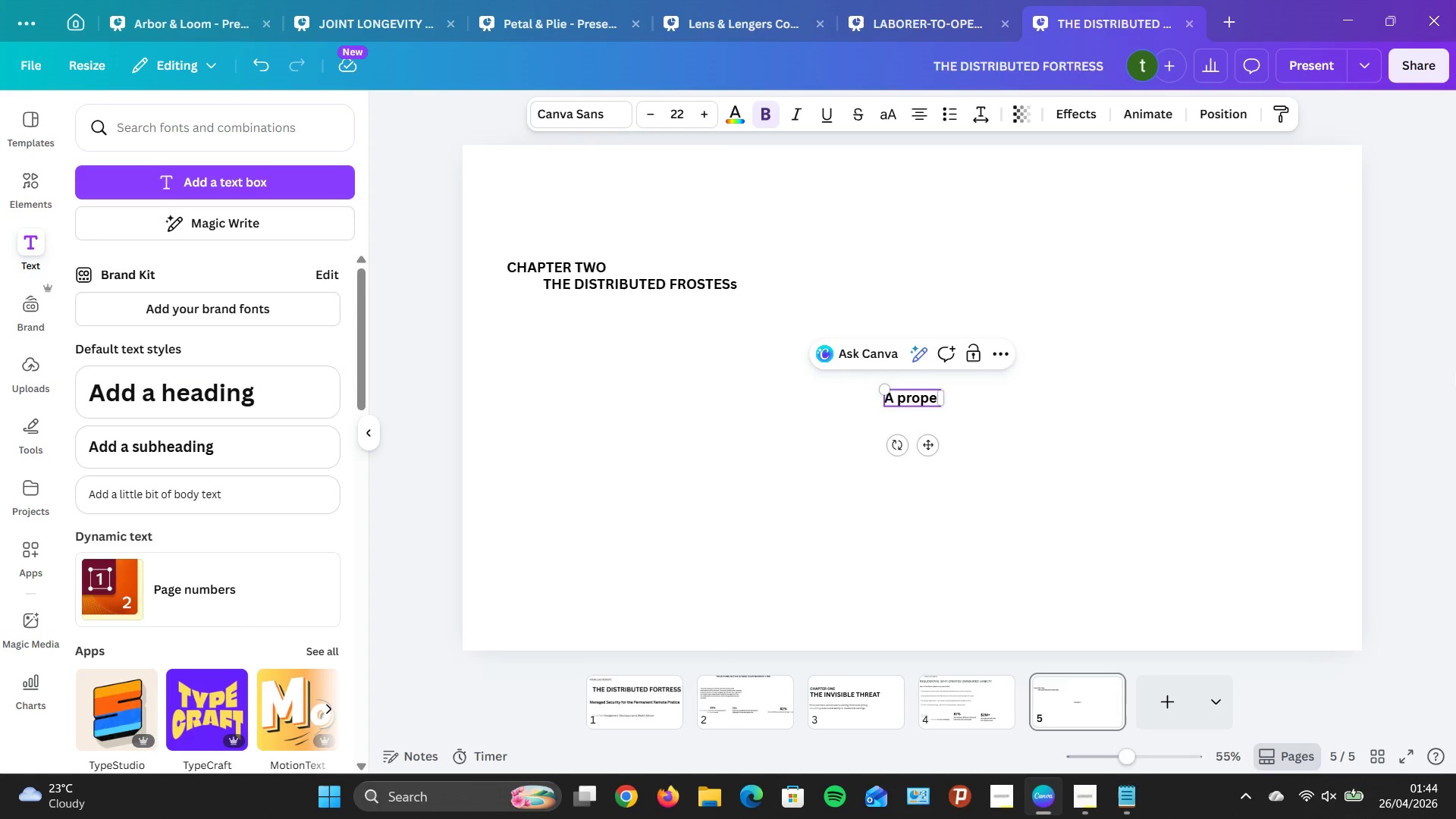 
key(Backspace)
 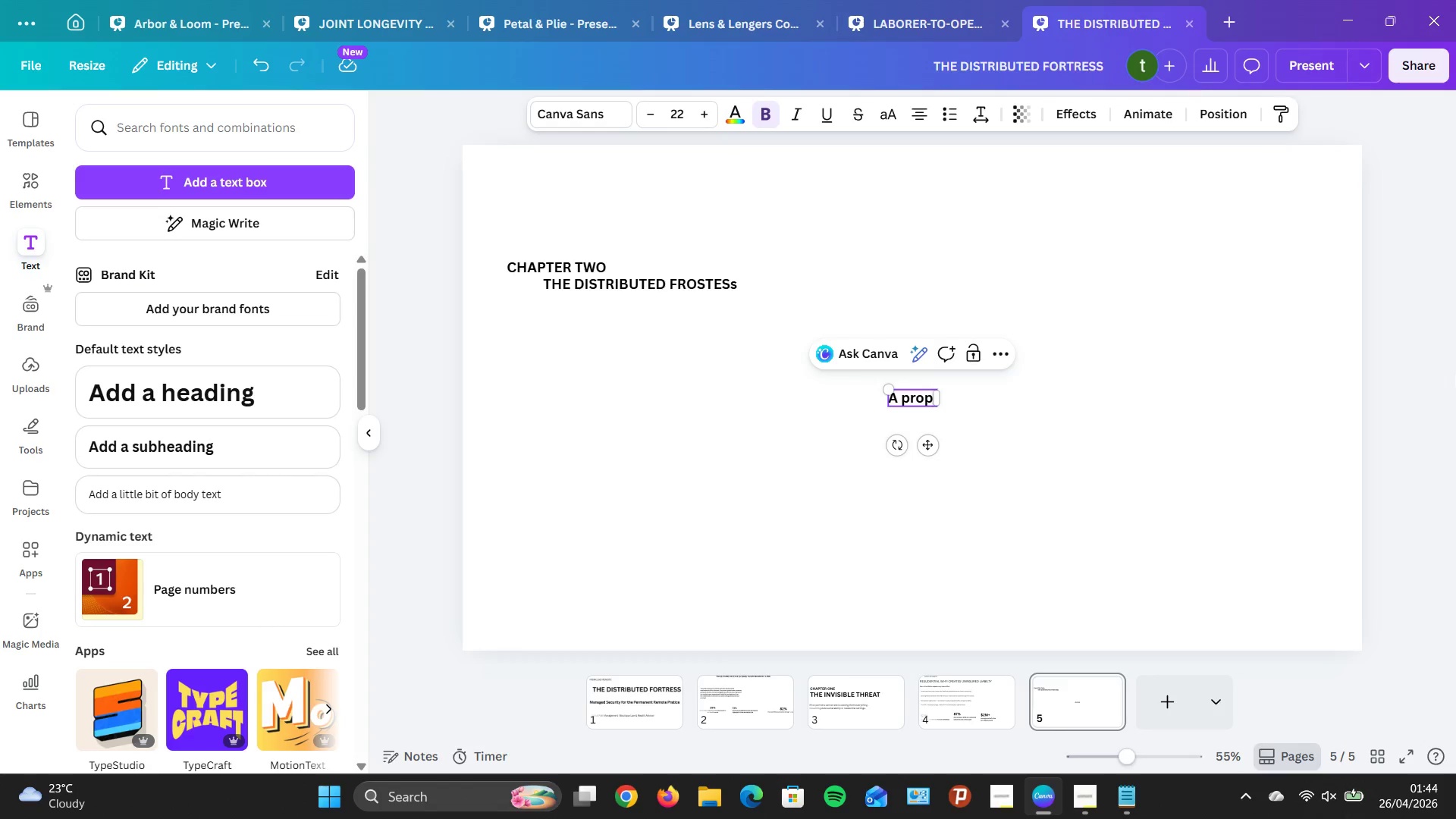 
type(RISRET)
key(Backspace)
type(RY 3 TIE)
key(Backspace)
type(ER SECI)
key(Backspace)
type(URITY CR)
 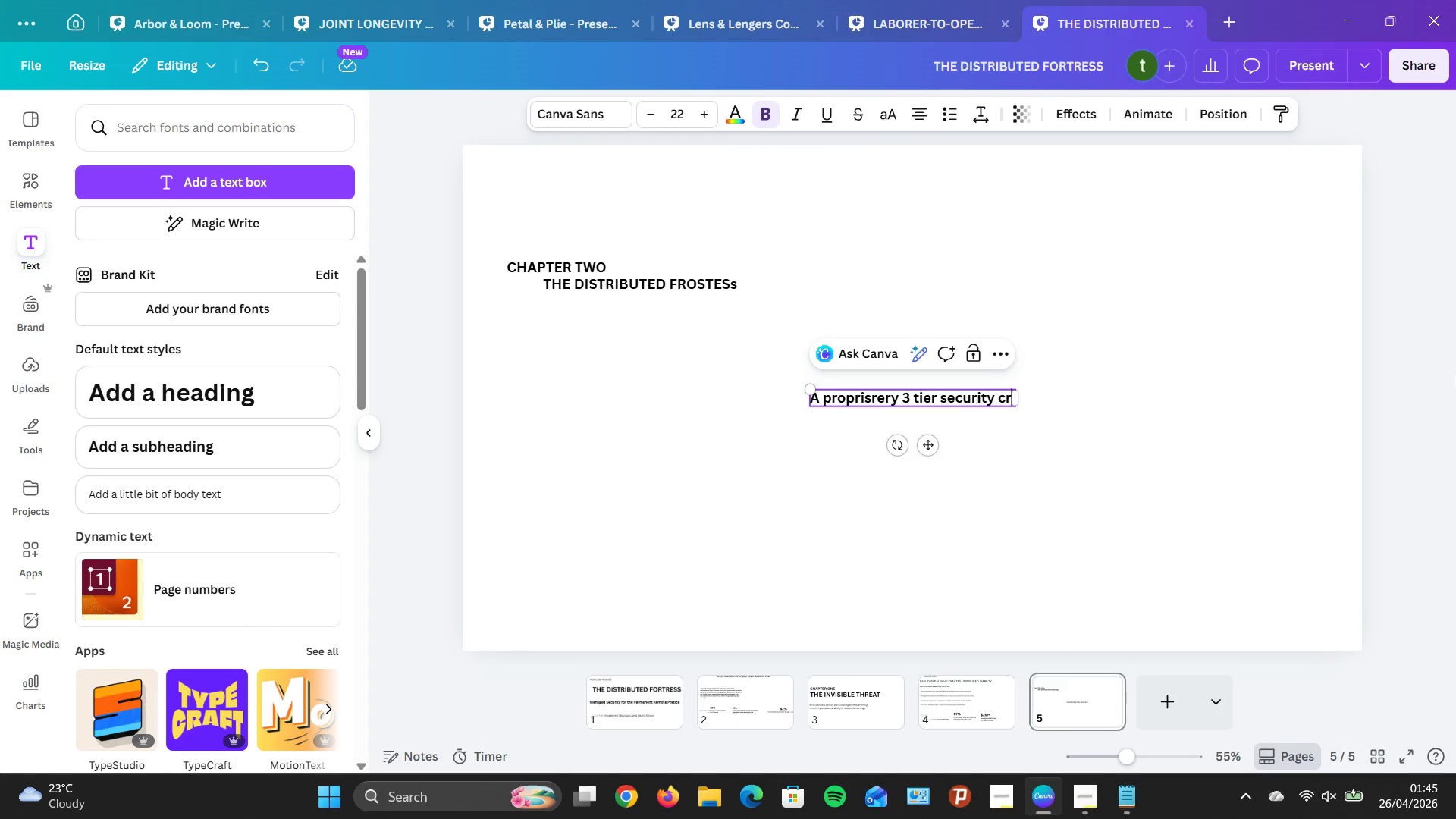 
key(C)
 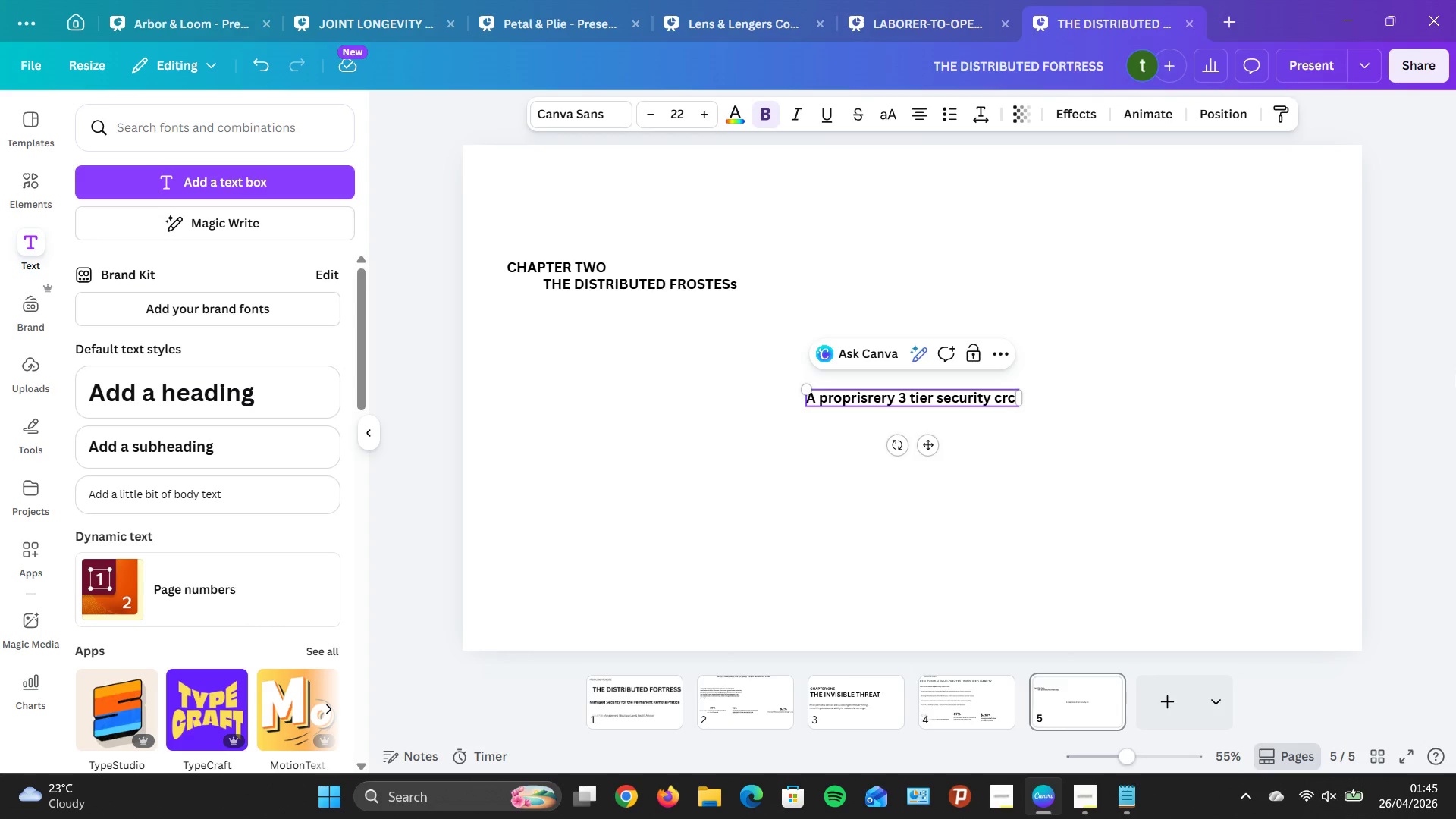 
key(Backspace)
 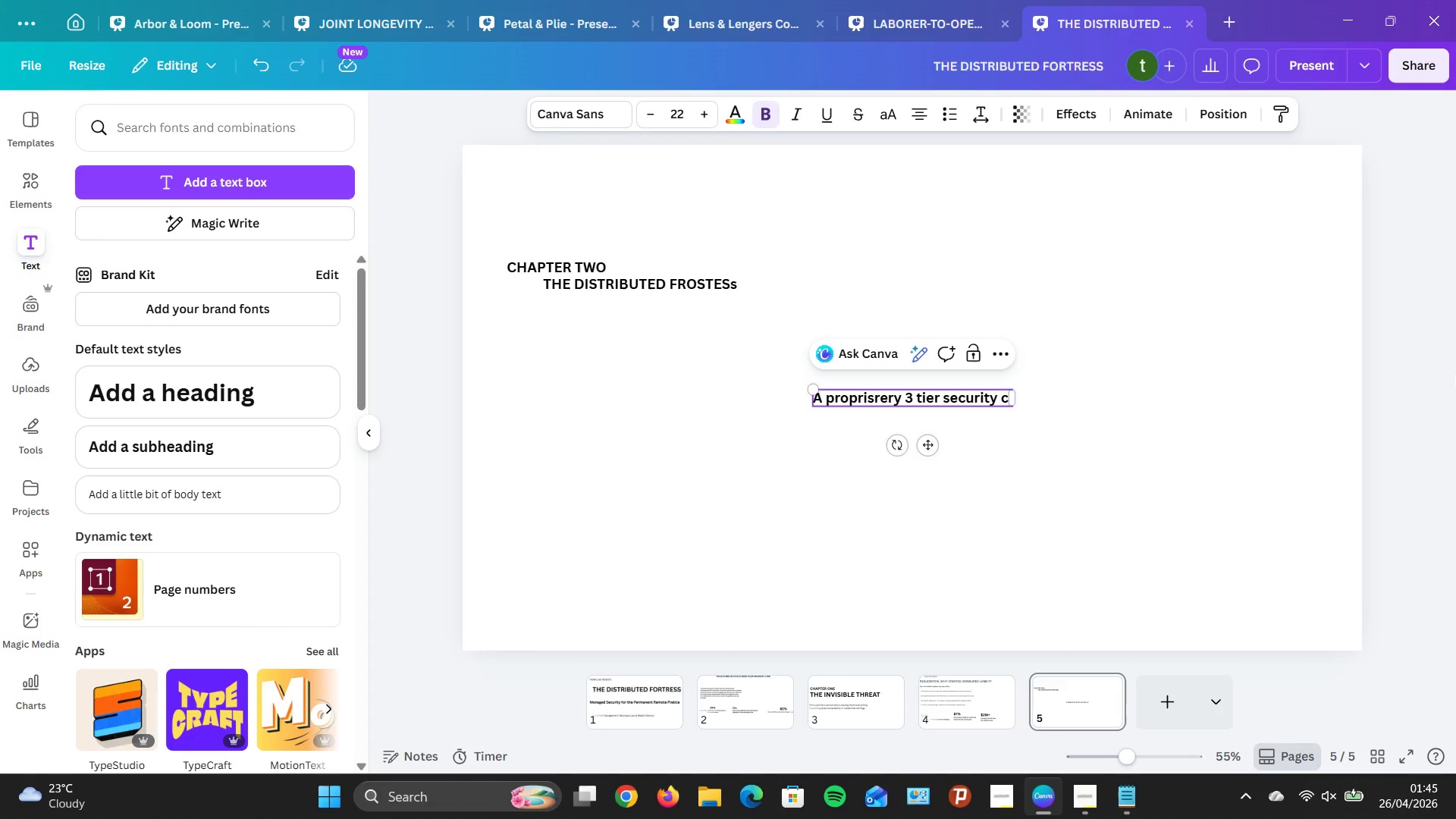 
key(Backspace)
 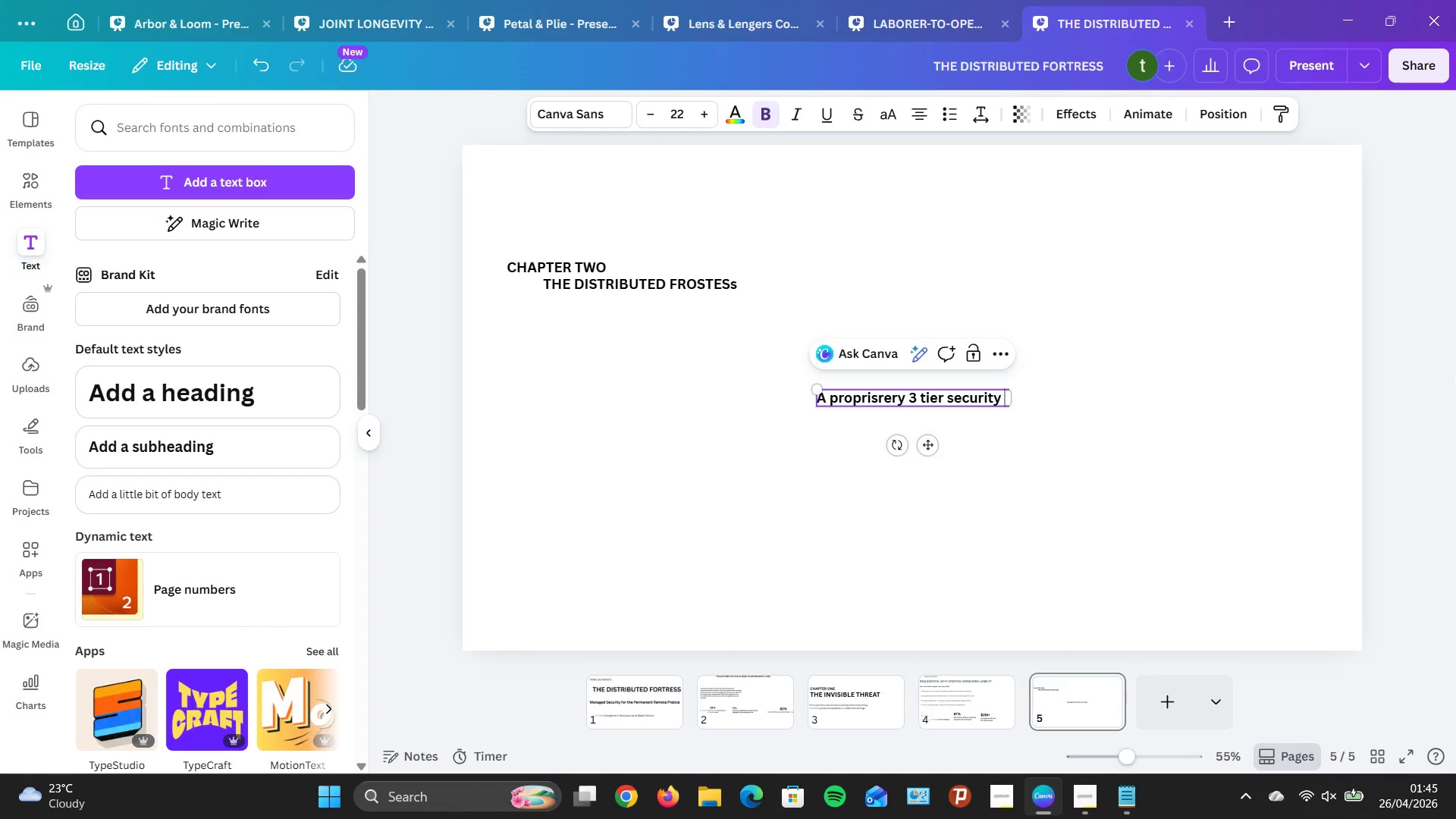 
key(Backspace)
 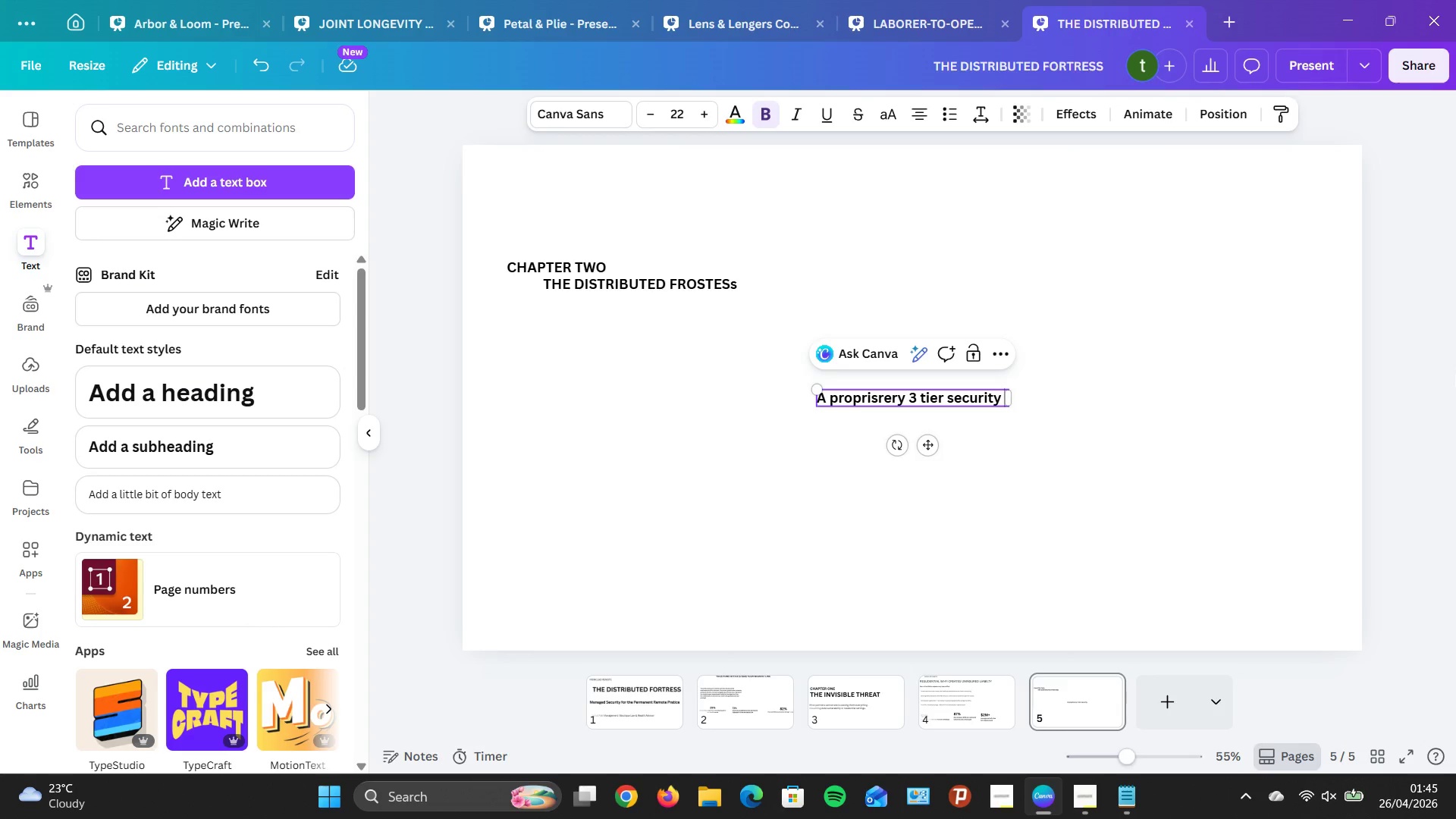 
type(ARC)
 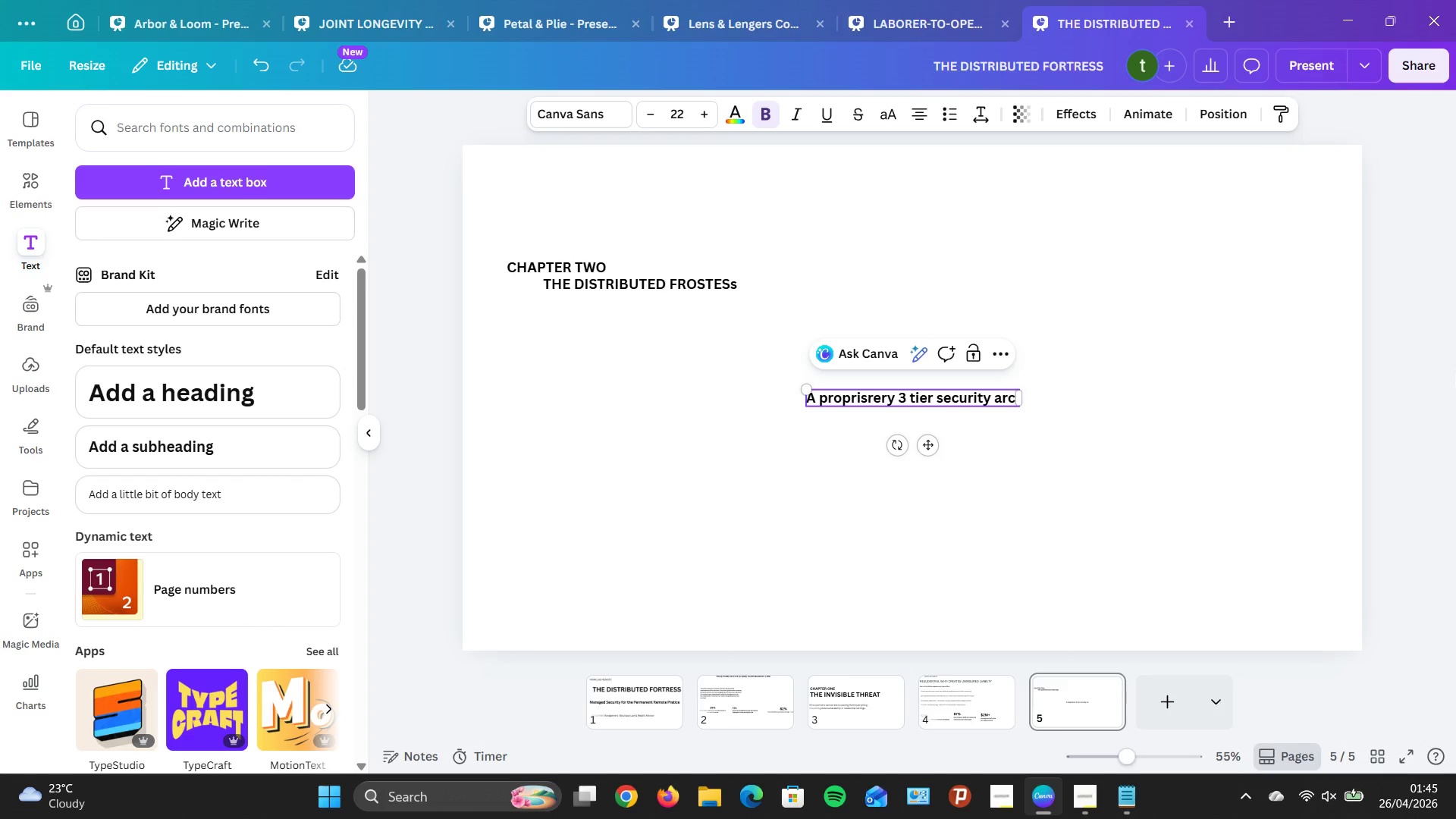 
wait(9.8)
 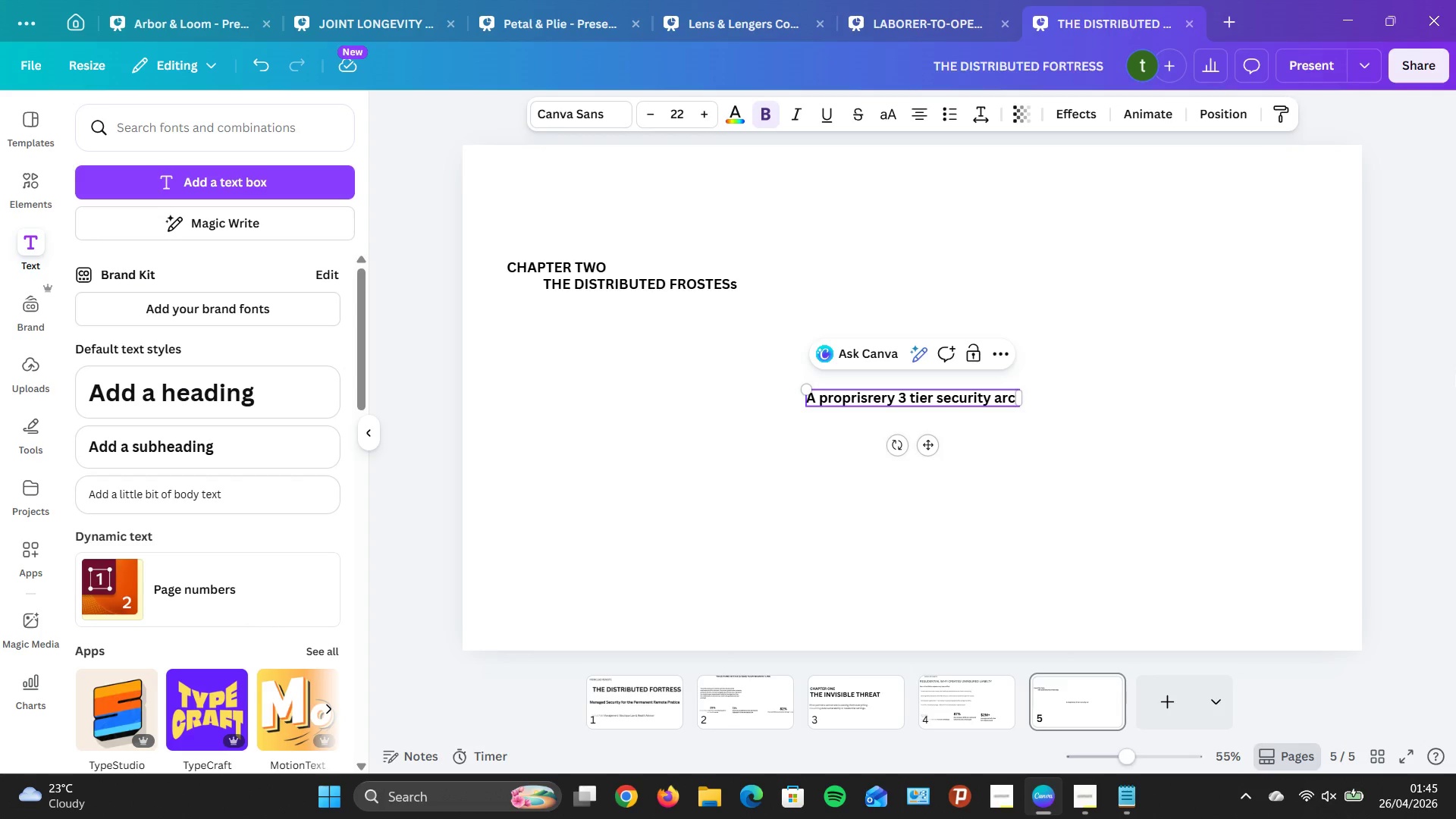 
type(I)
key(Backspace)
type(HITECTURE THAT )
 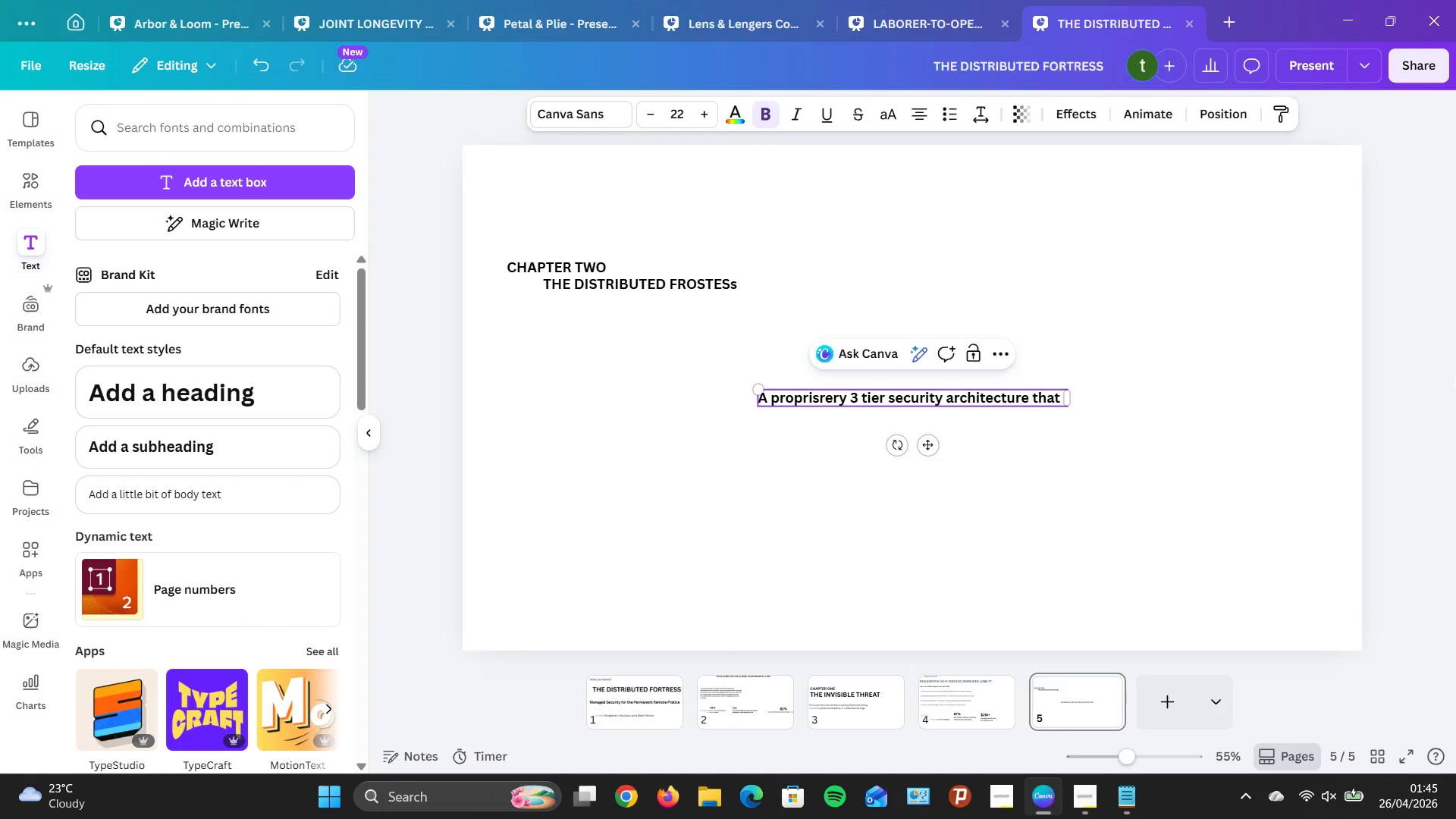 
type(HARDENS EVERY)
 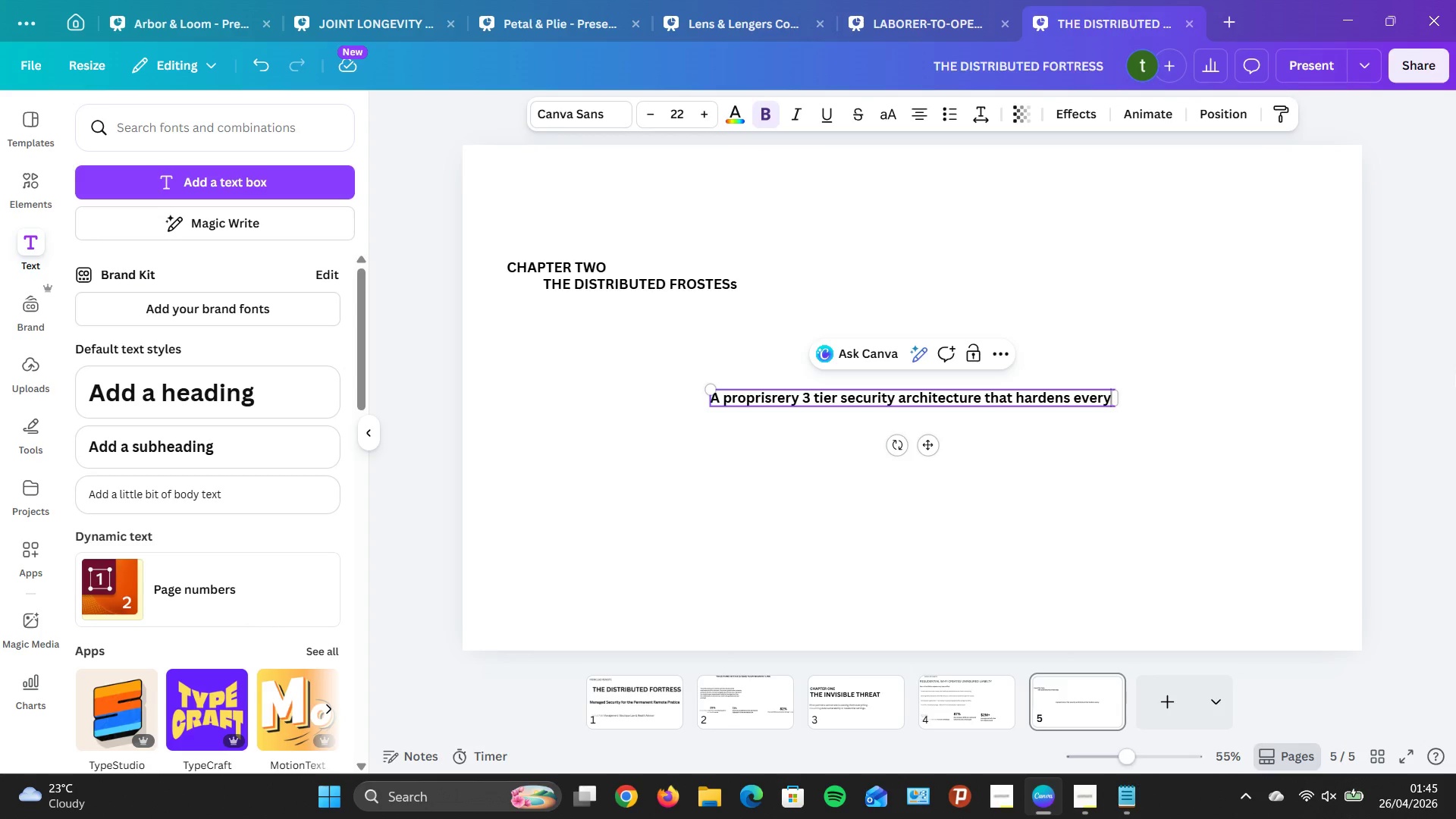 
type(POINT OF CINFRAC)
 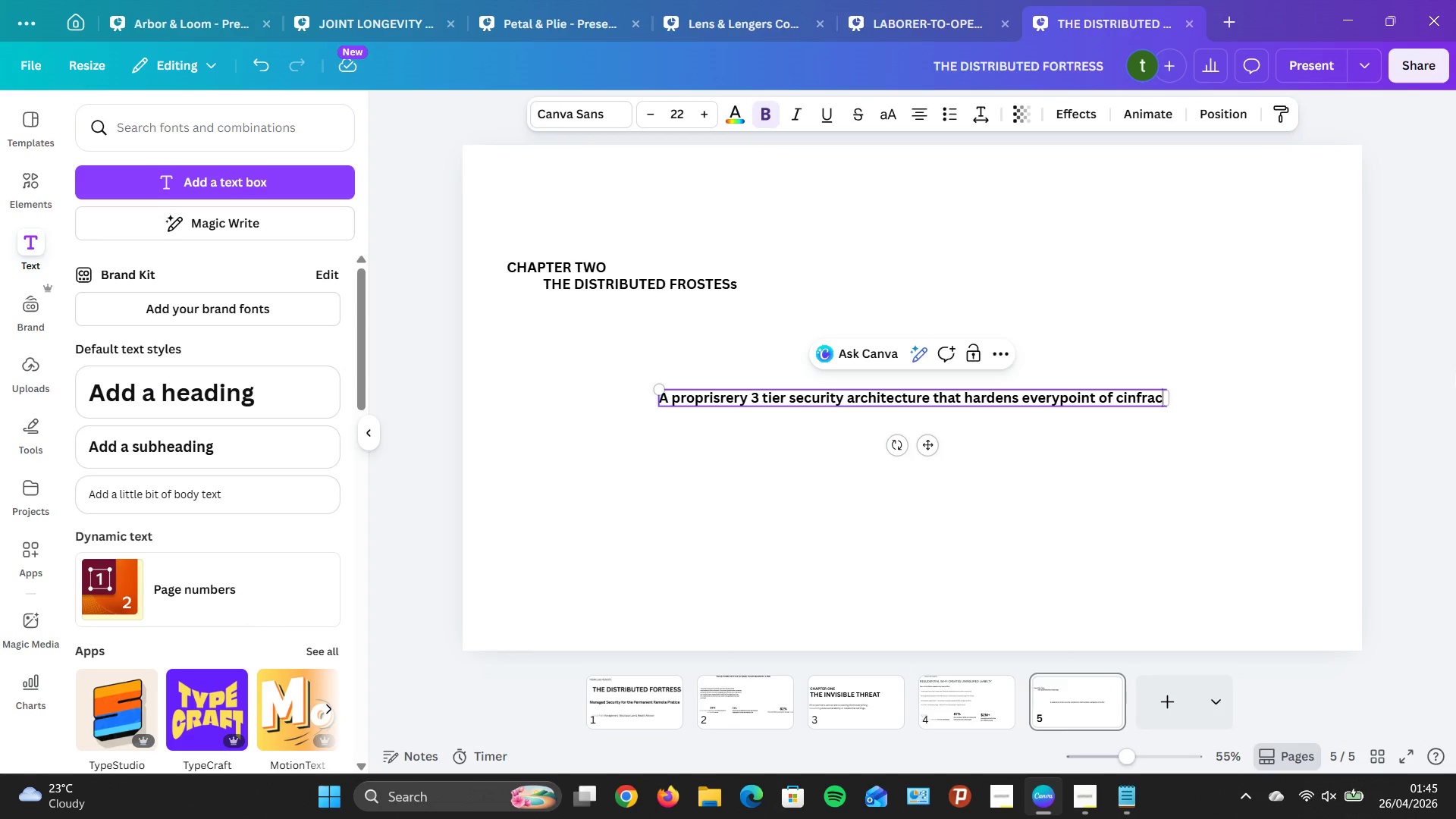 
wait(6.2)
 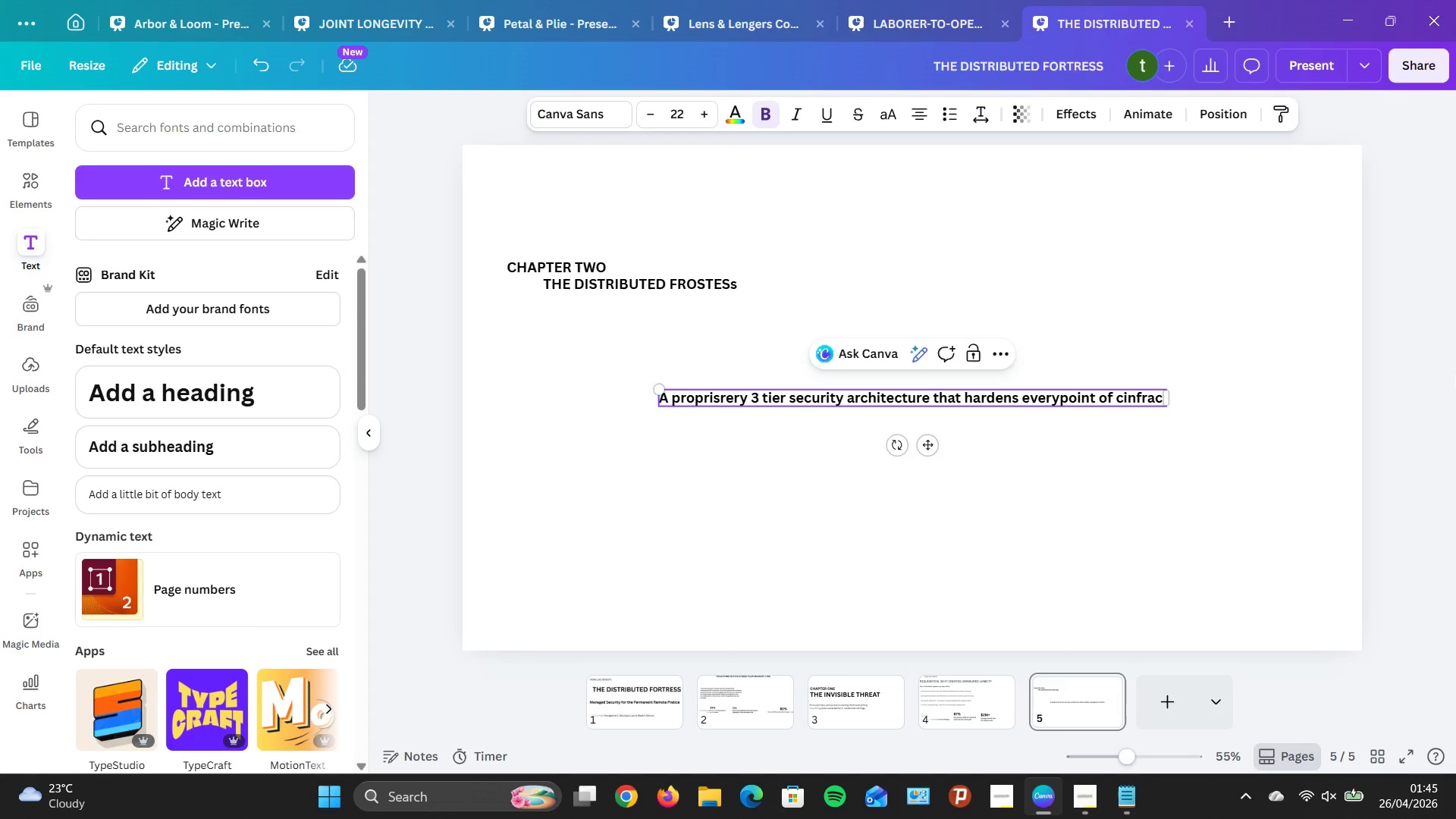 
key(Backspace)
key(Backspace)
key(Backspace)
key(Backspace)
key(Backspace)
key(Backspace)
type(ONTACT)
 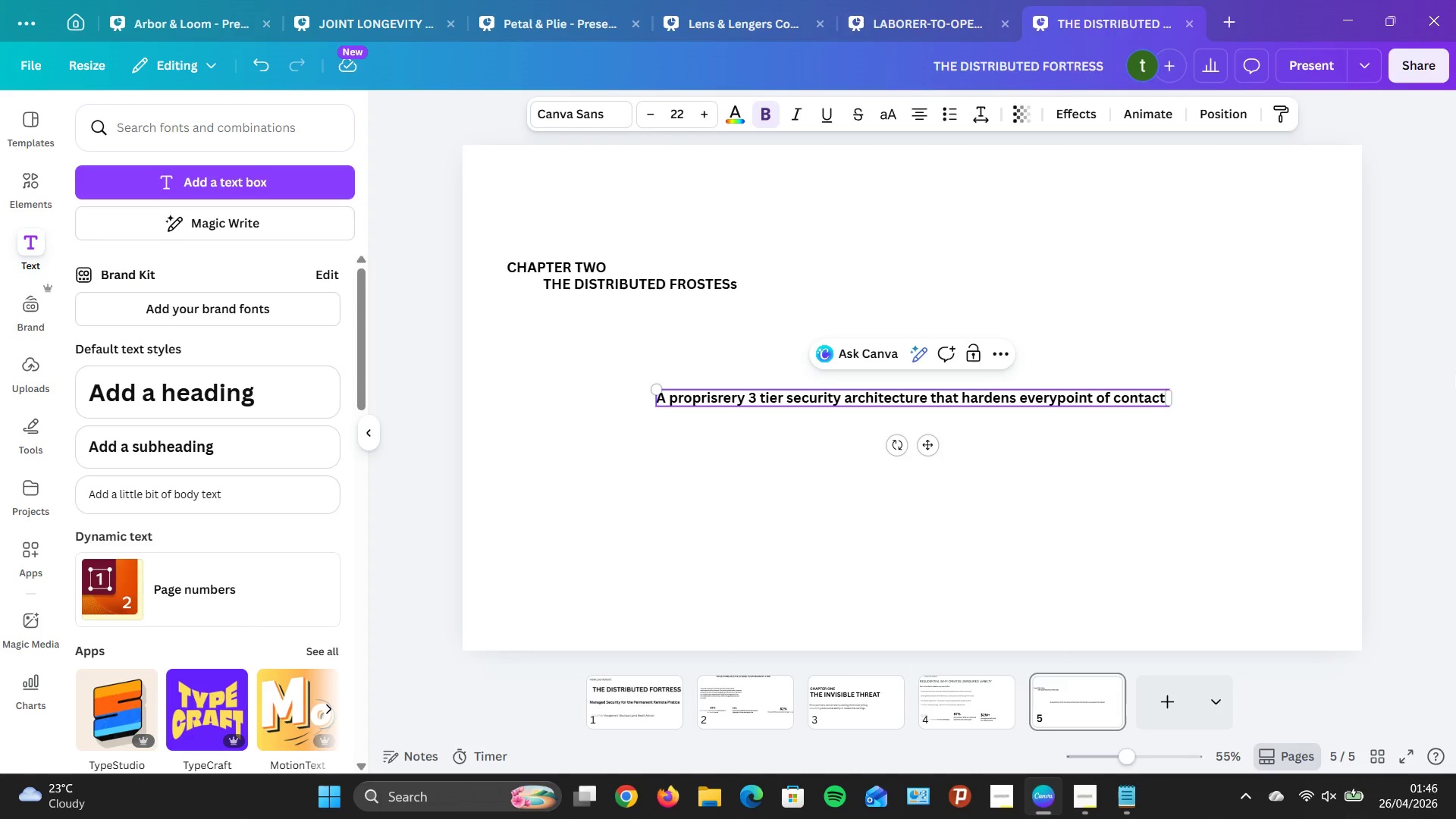 
key(A)
 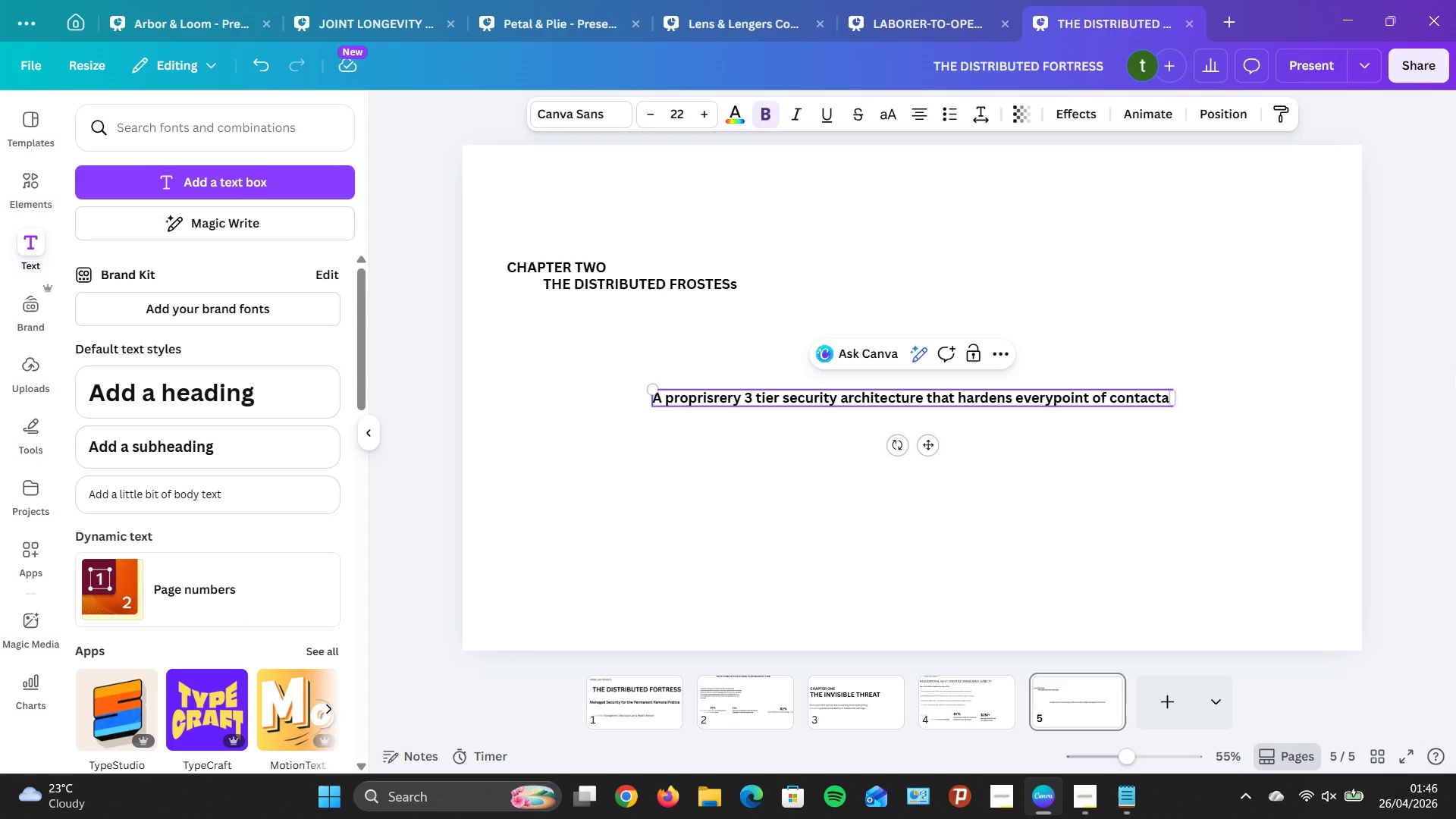 
key(Backspace)
 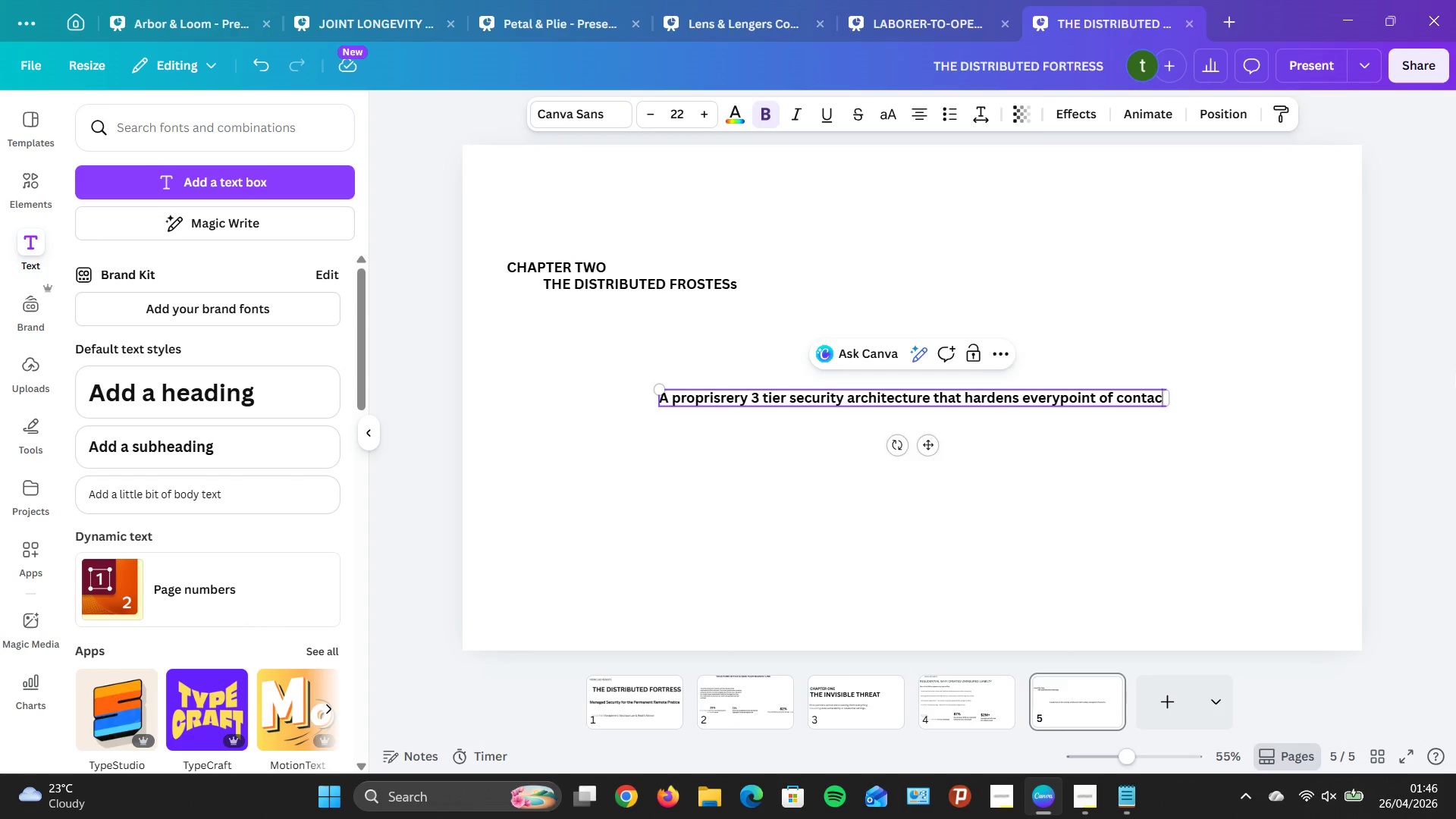 
key(Backspace)
 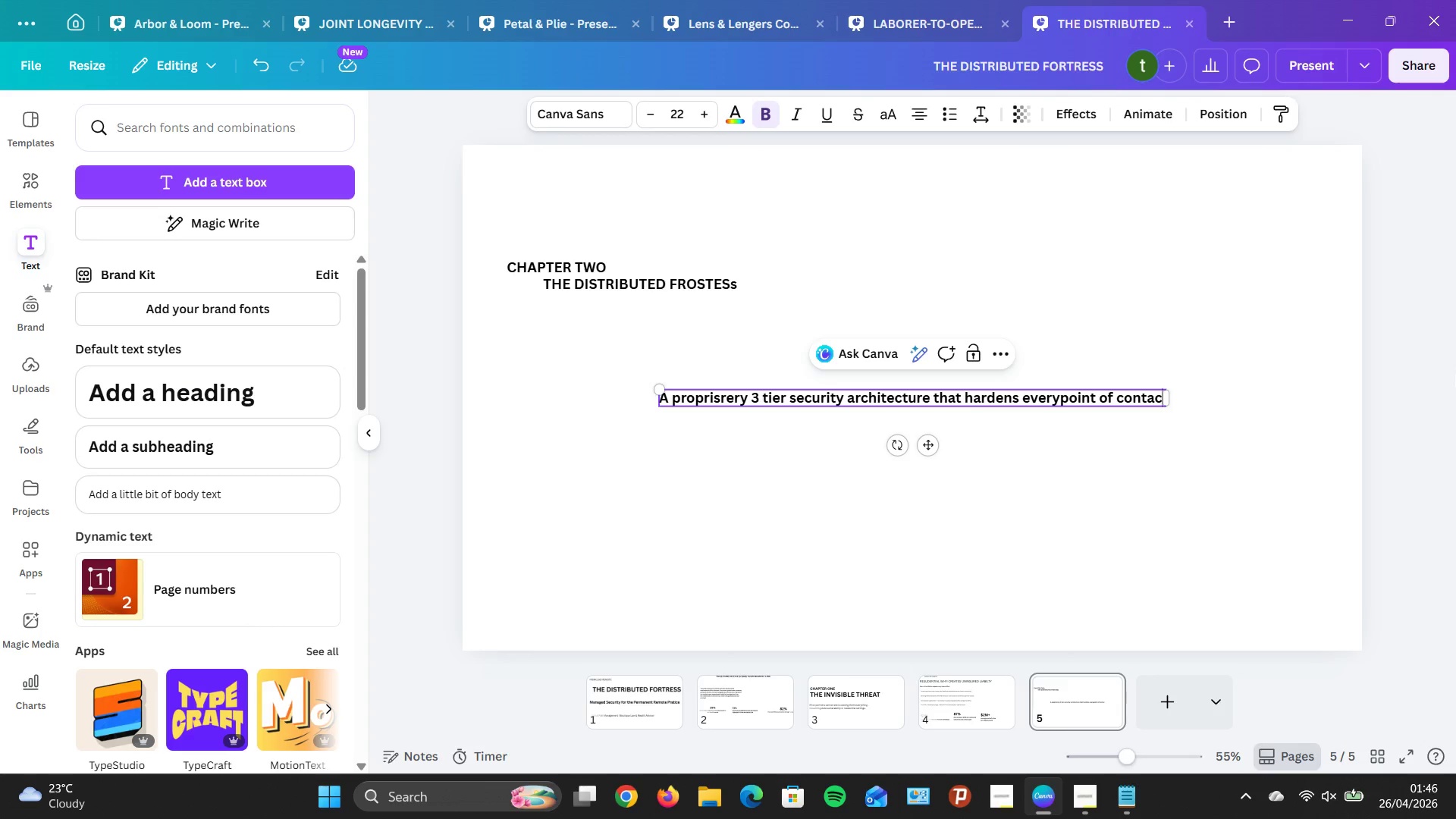 
key(T)
 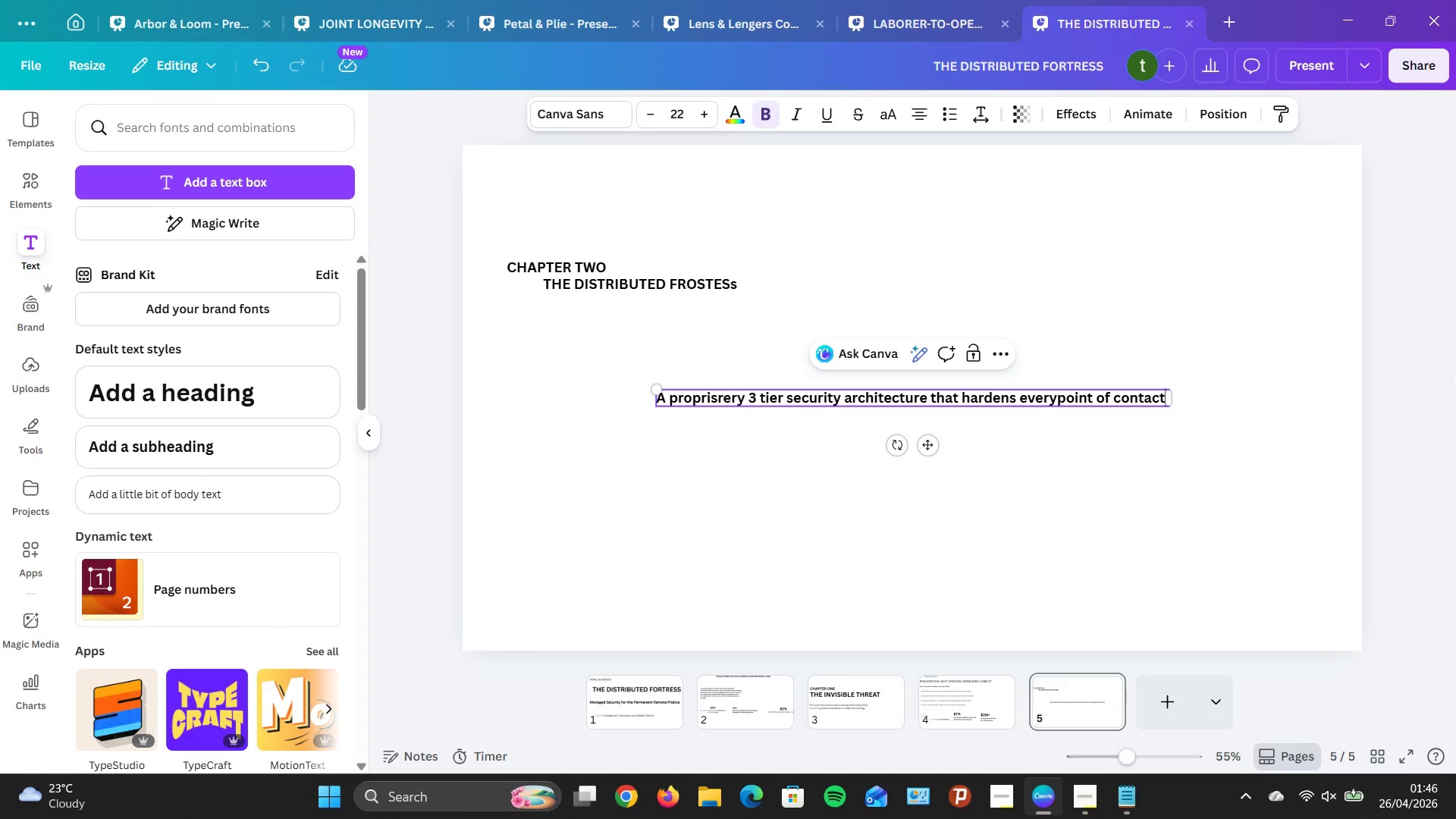 
hold_key(key=I, duration=0.48)
 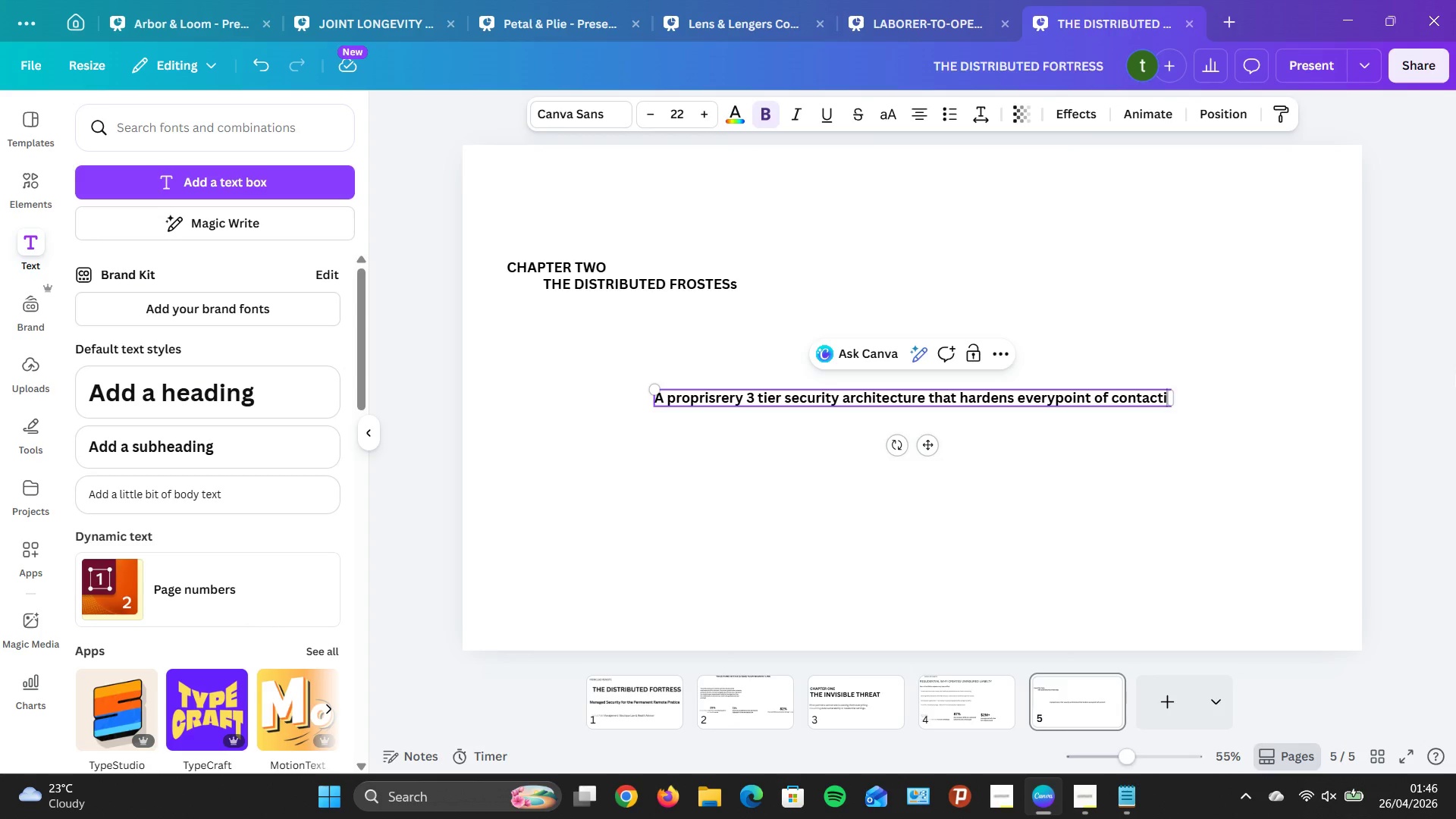 
hold_key(key=I, duration=0.61)
 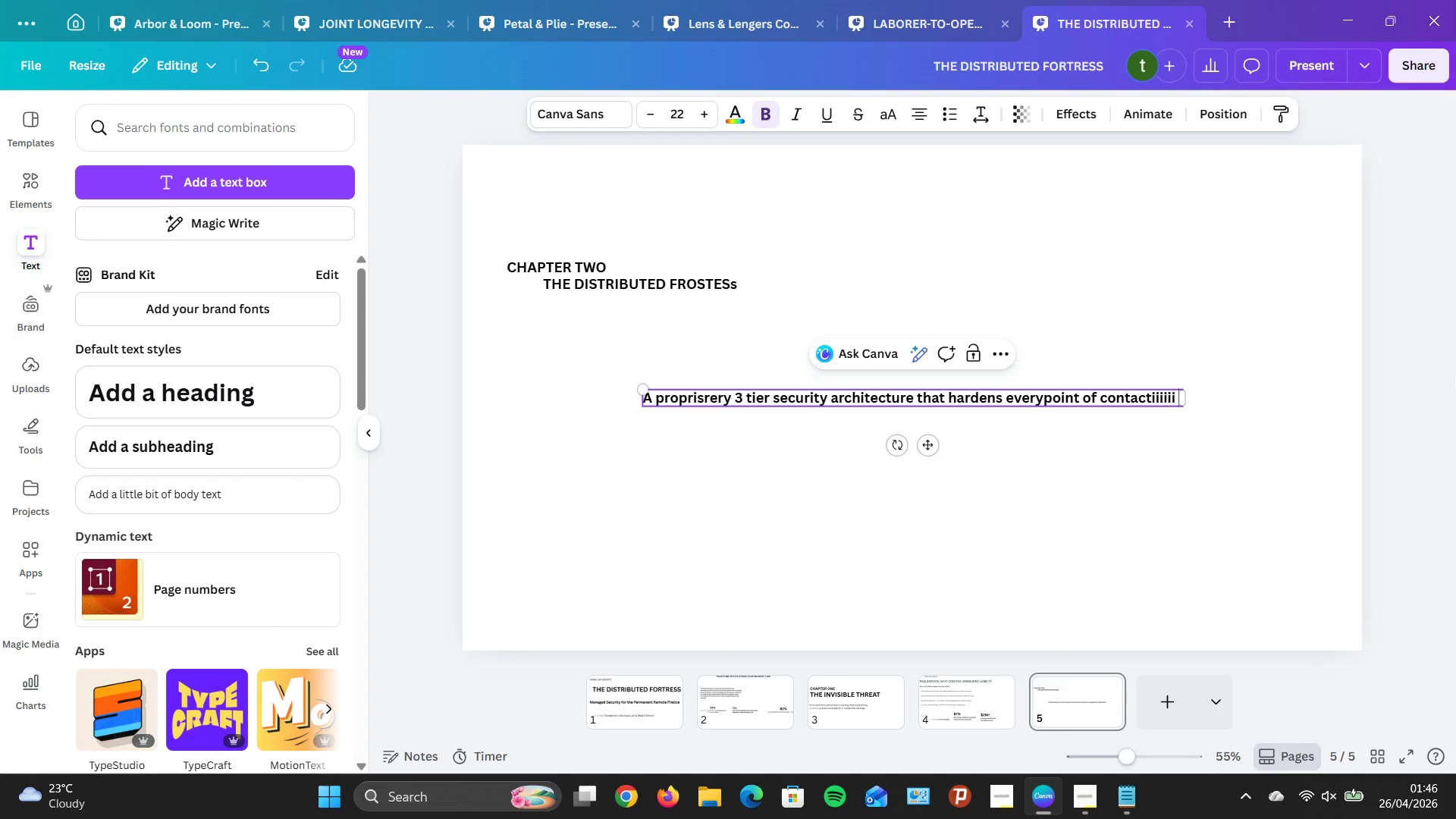 
hold_key(key=I, duration=17.36)
 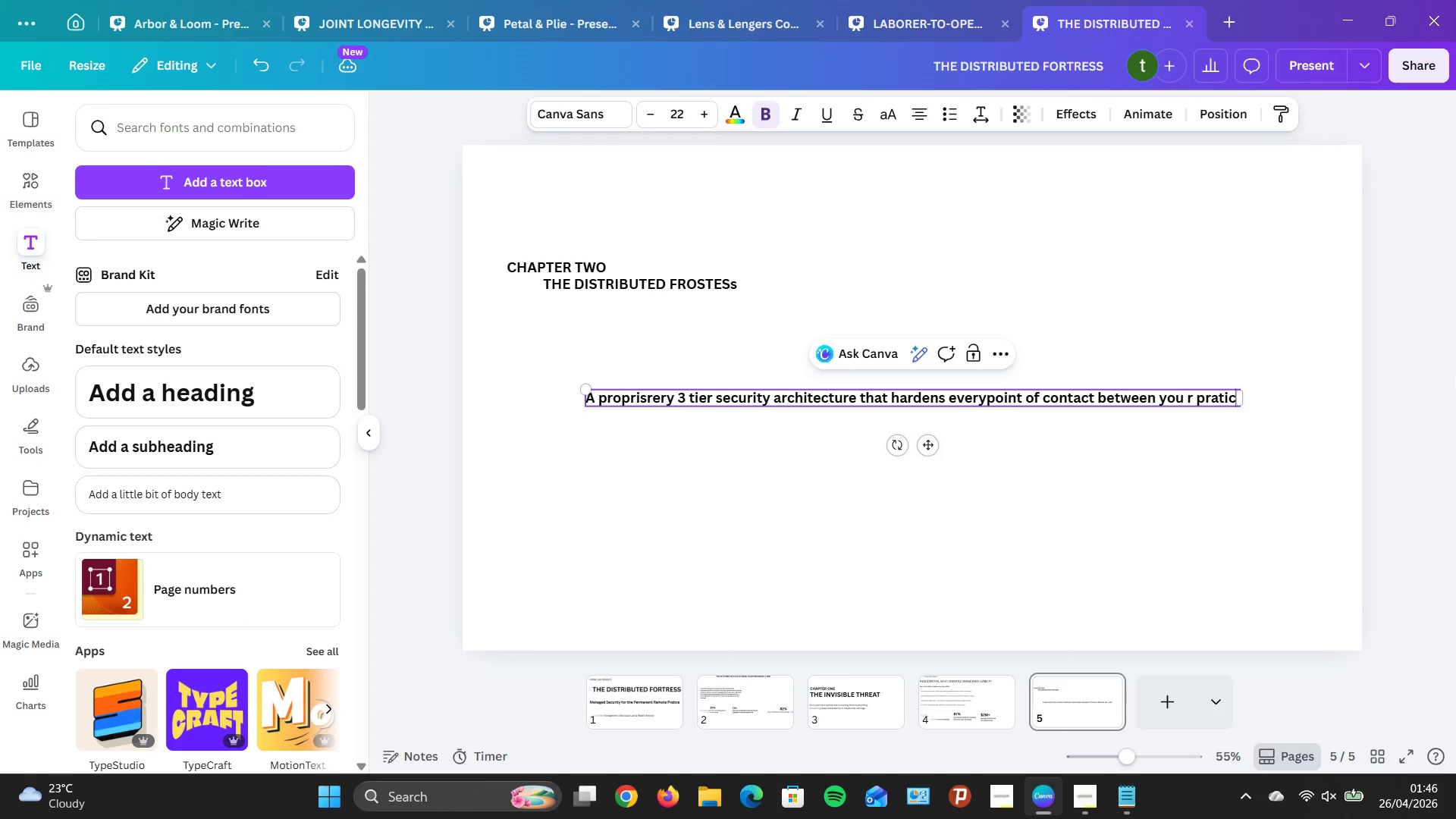 
key(Space)
 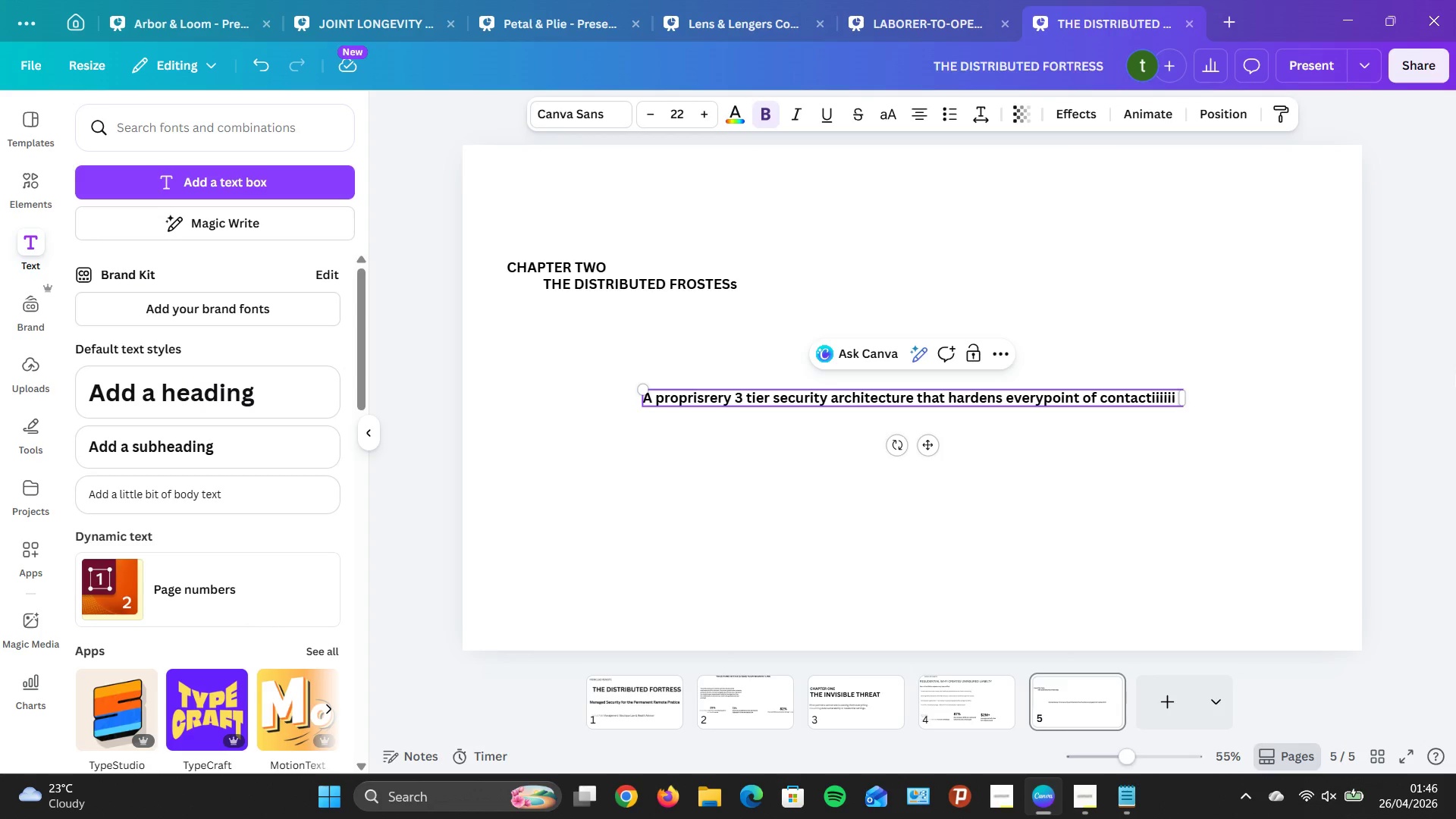 
key(Backspace)
 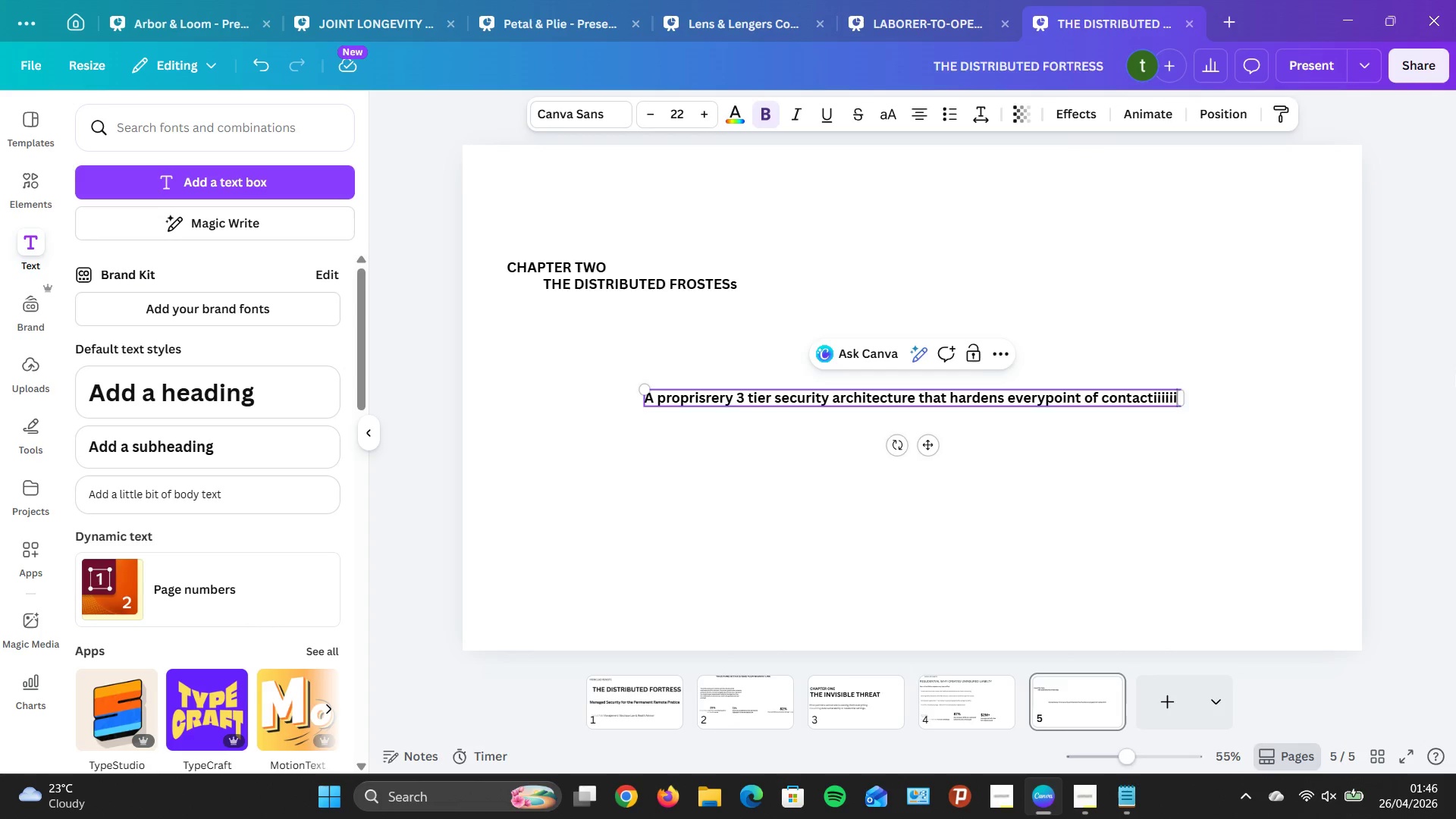 
key(Backspace)
 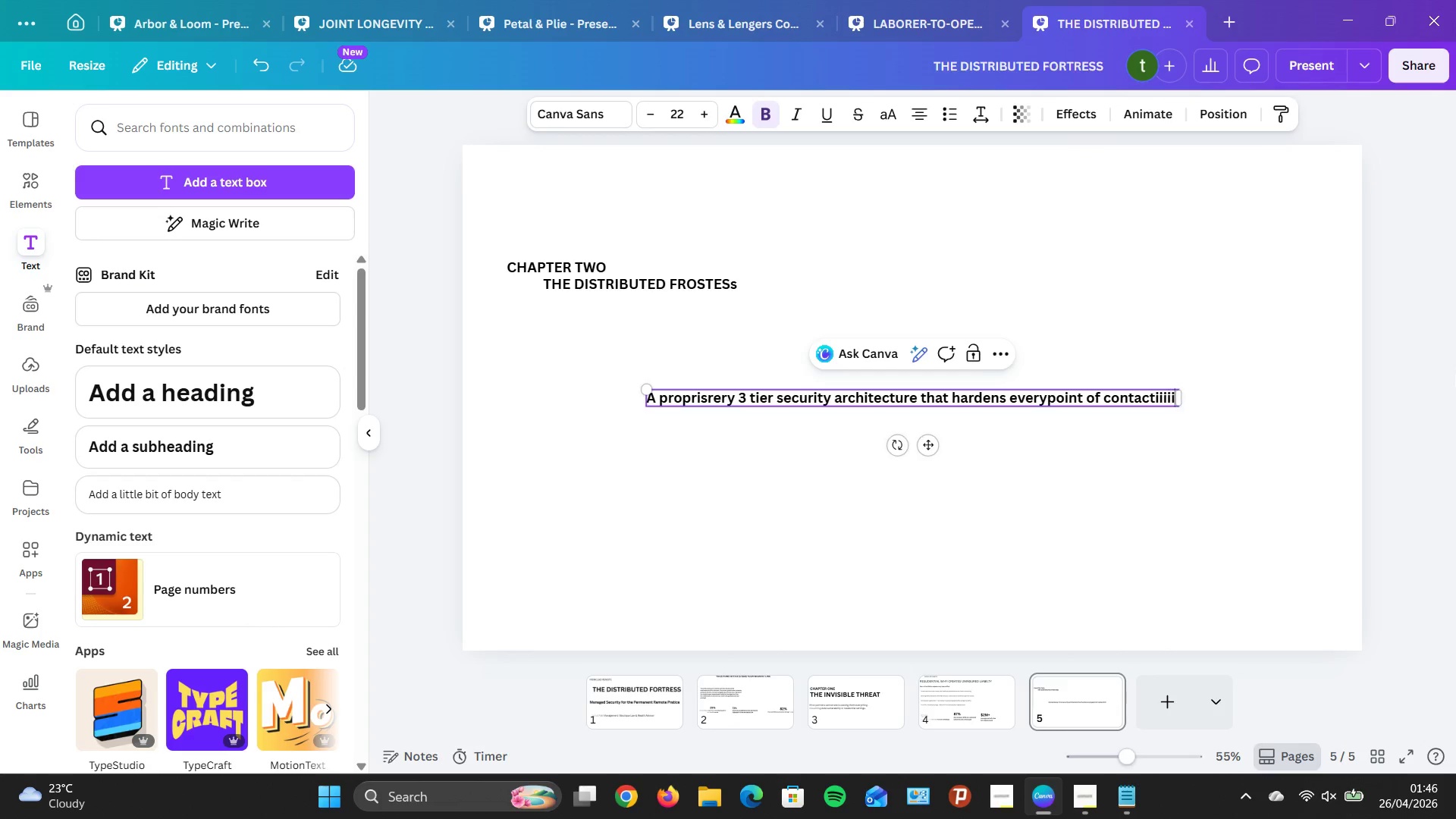 
key(Backspace)
 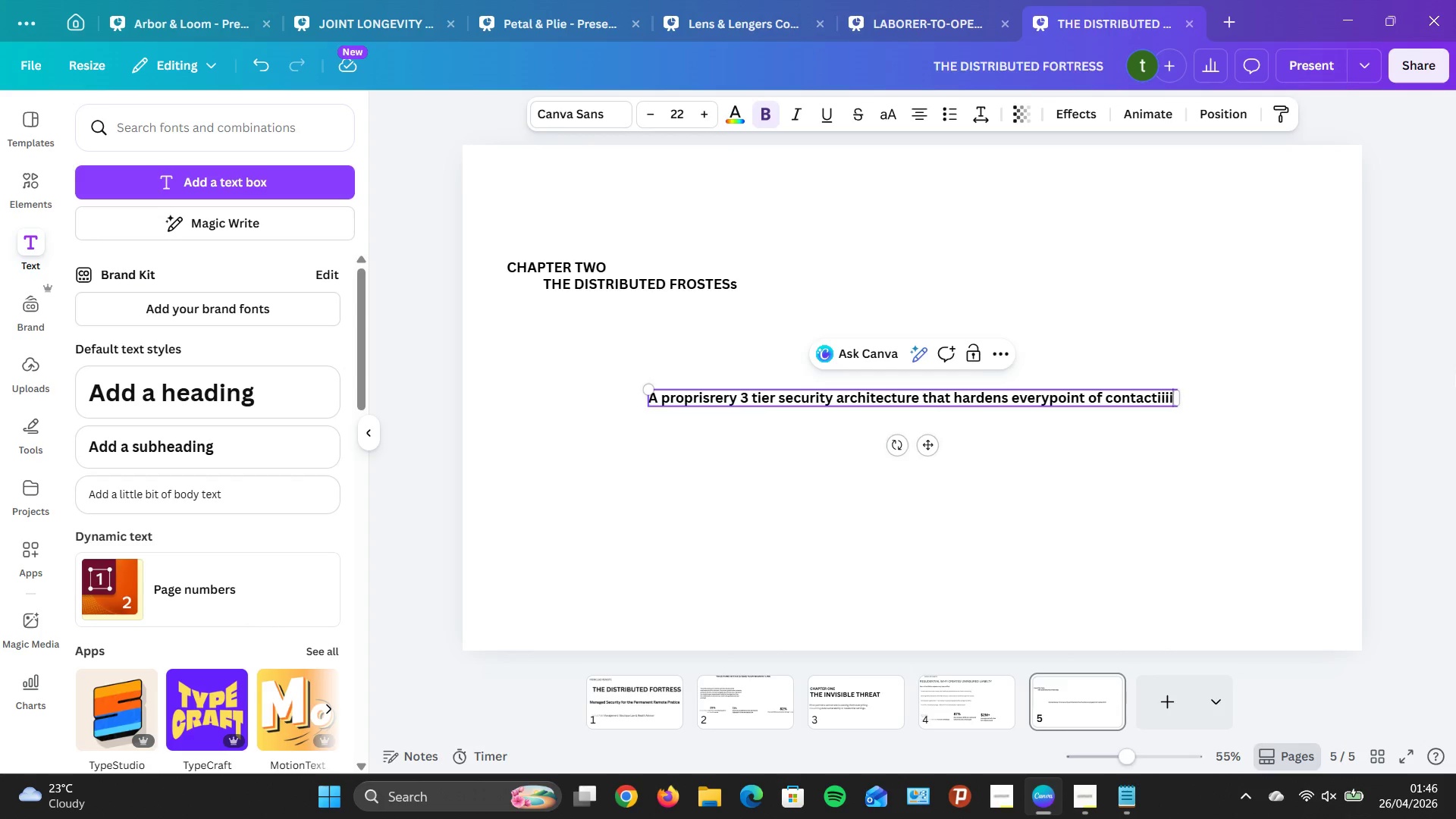 
key(Backspace)
 